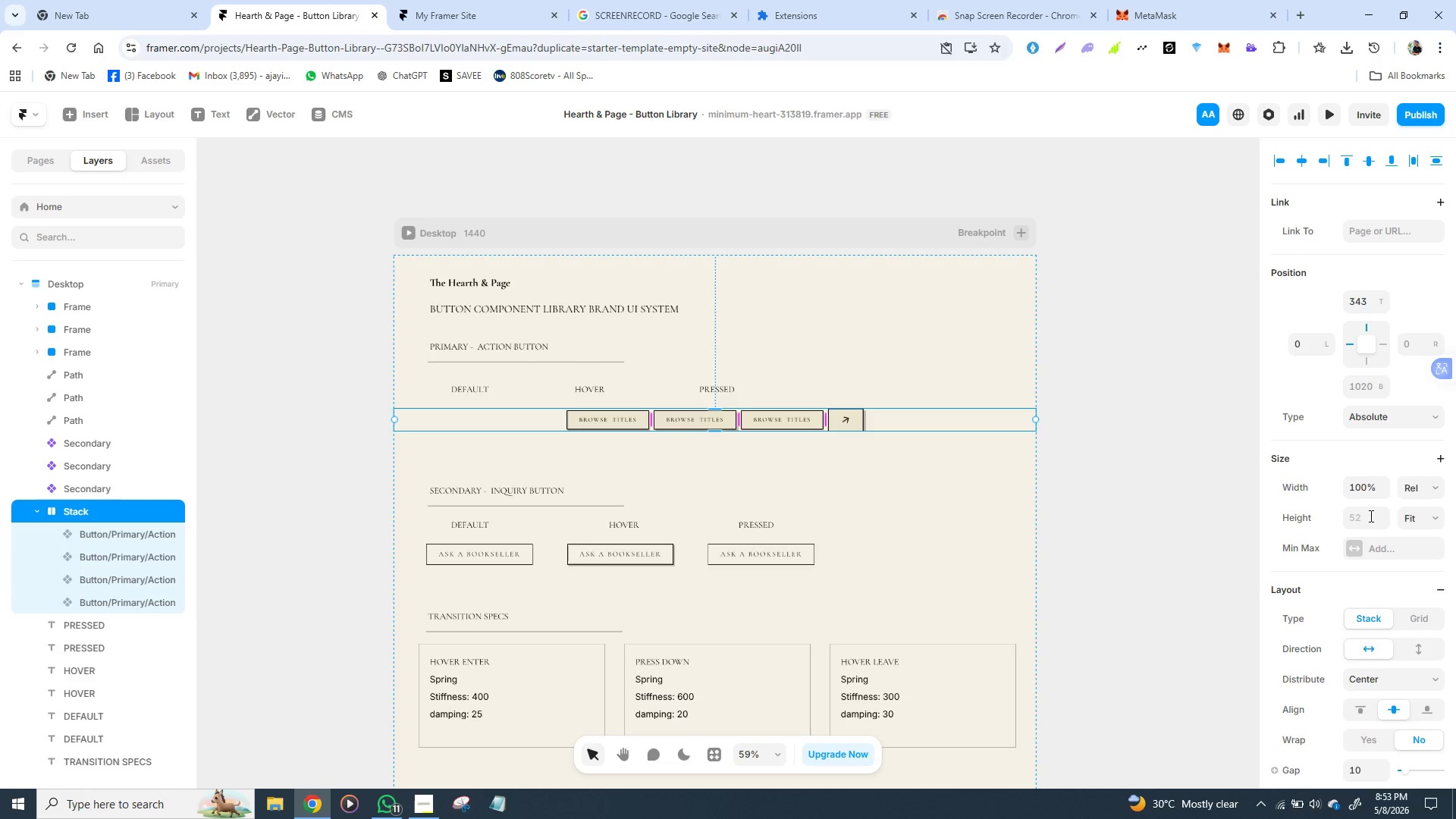 
wait(7.81)
 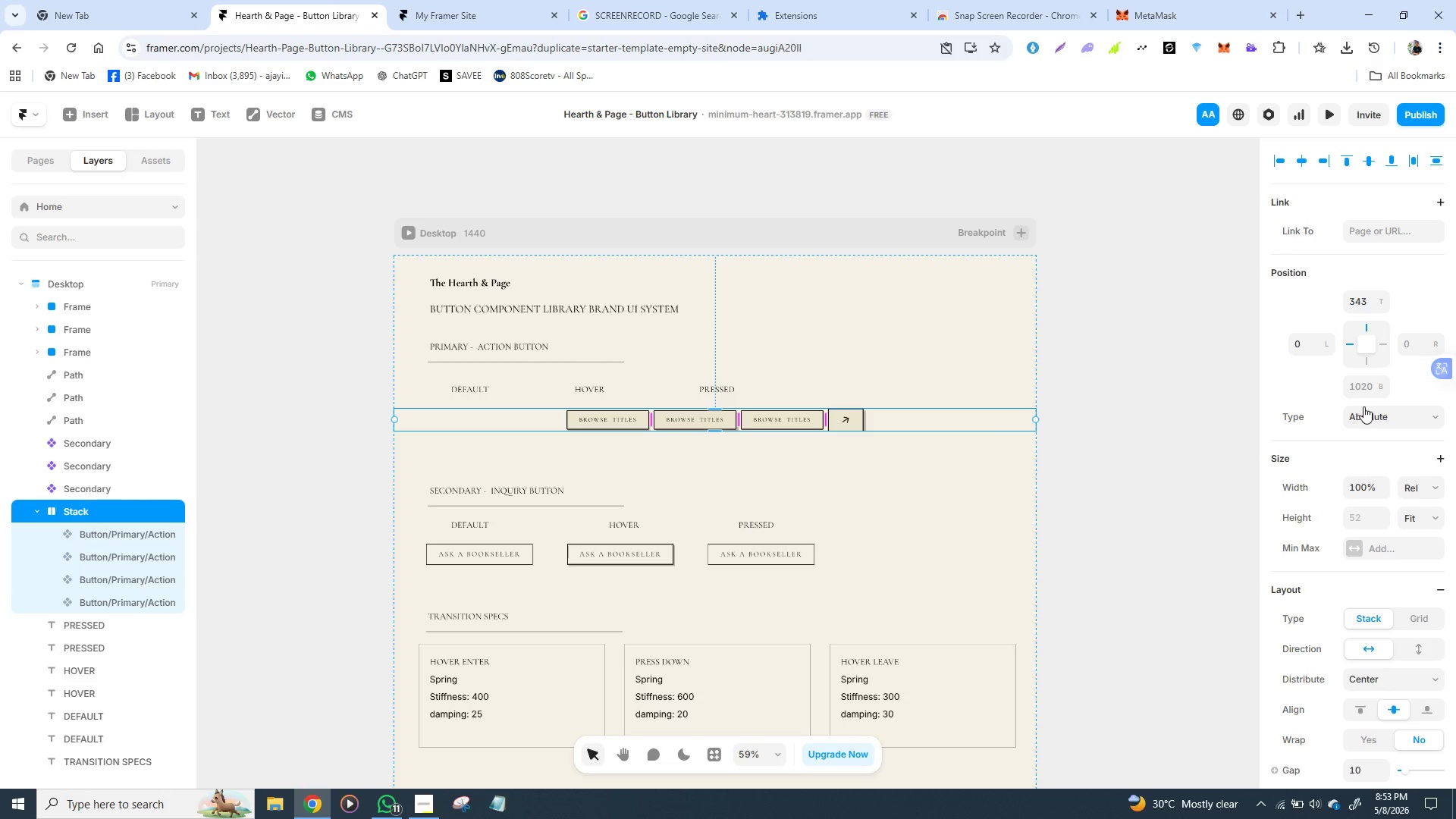 
left_click([1432, 487])
 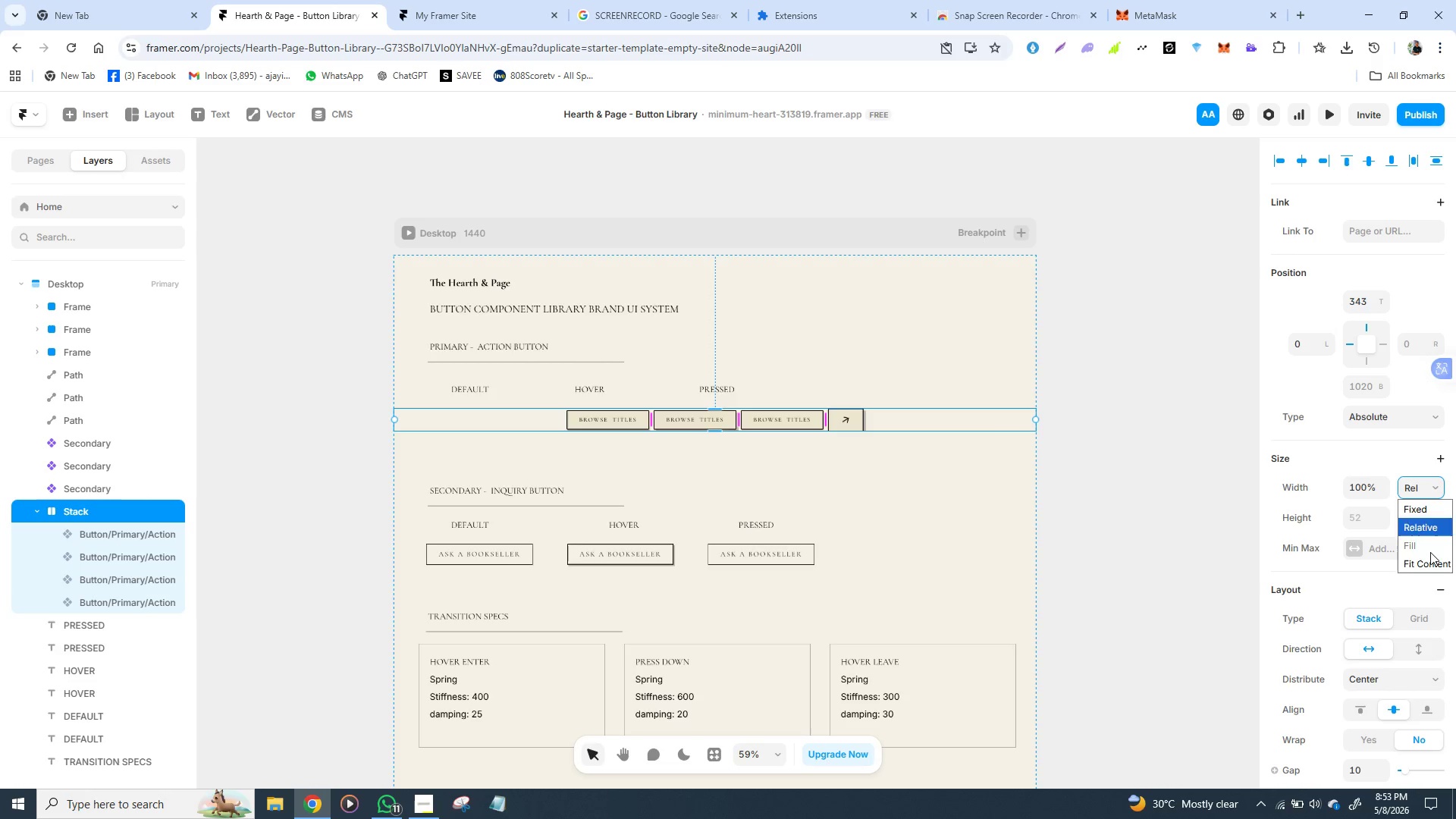 
left_click([1429, 563])
 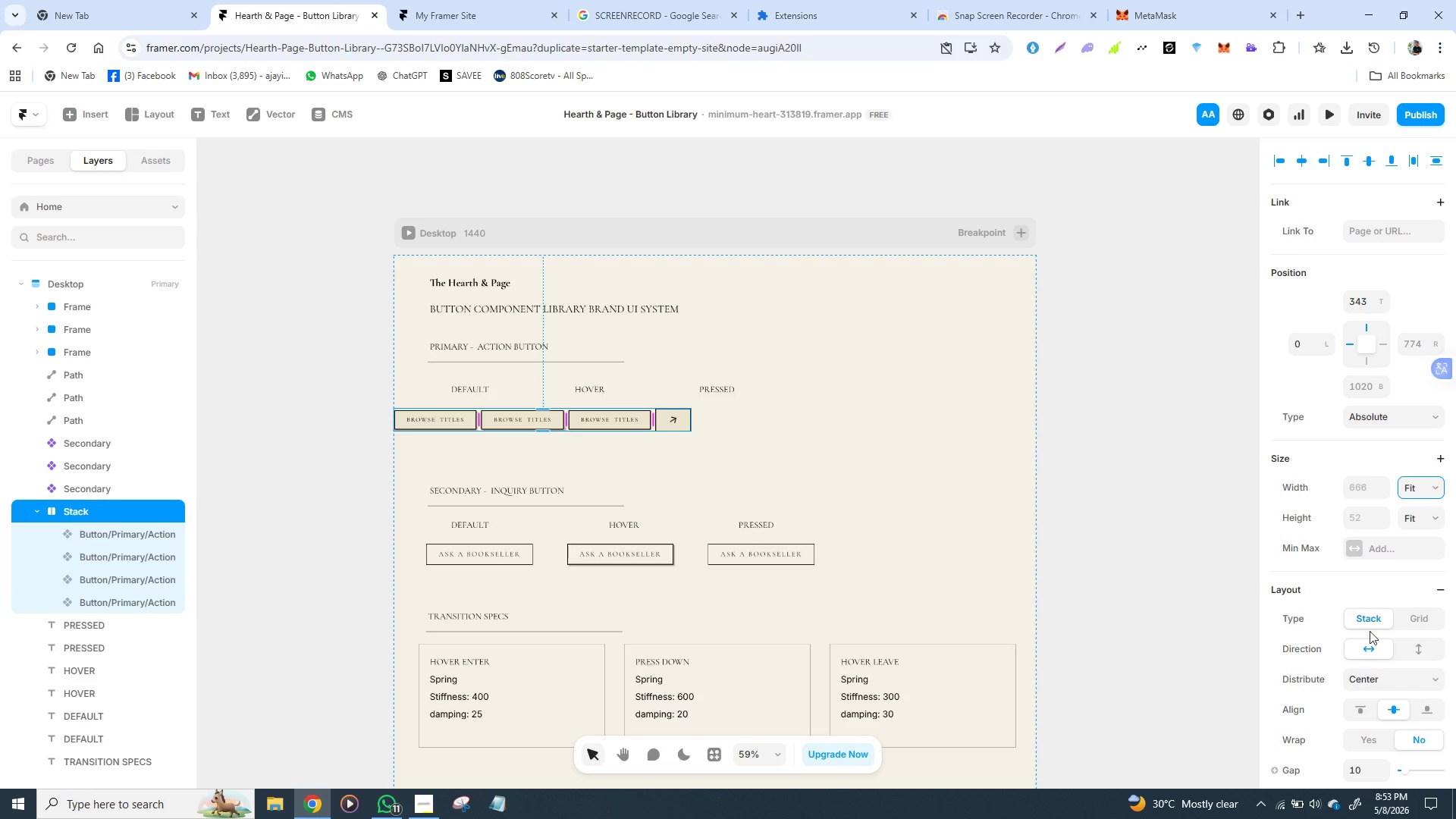 
scroll: coordinate [1339, 613], scroll_direction: down, amount: 2.0
 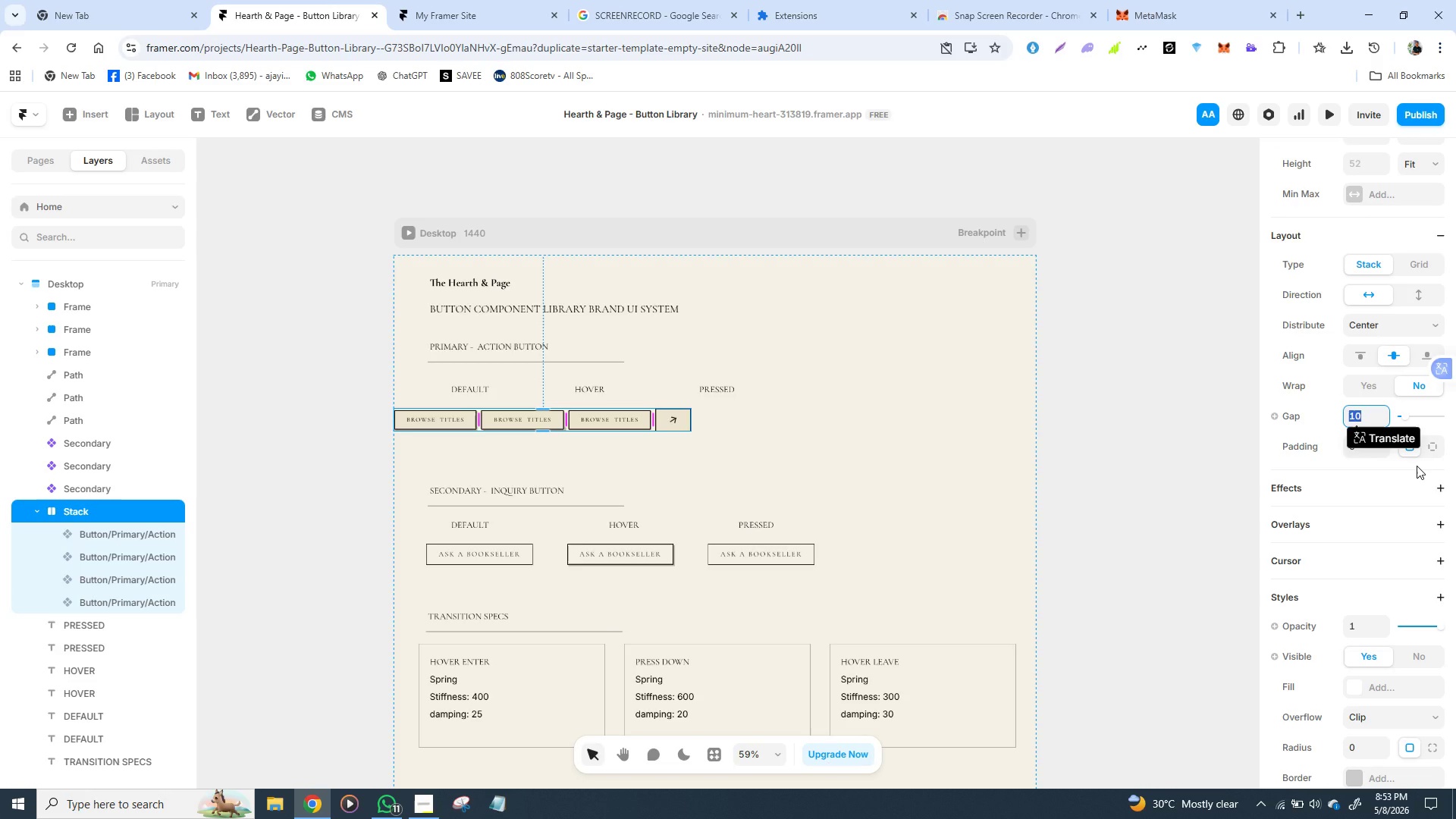 
type(50)
 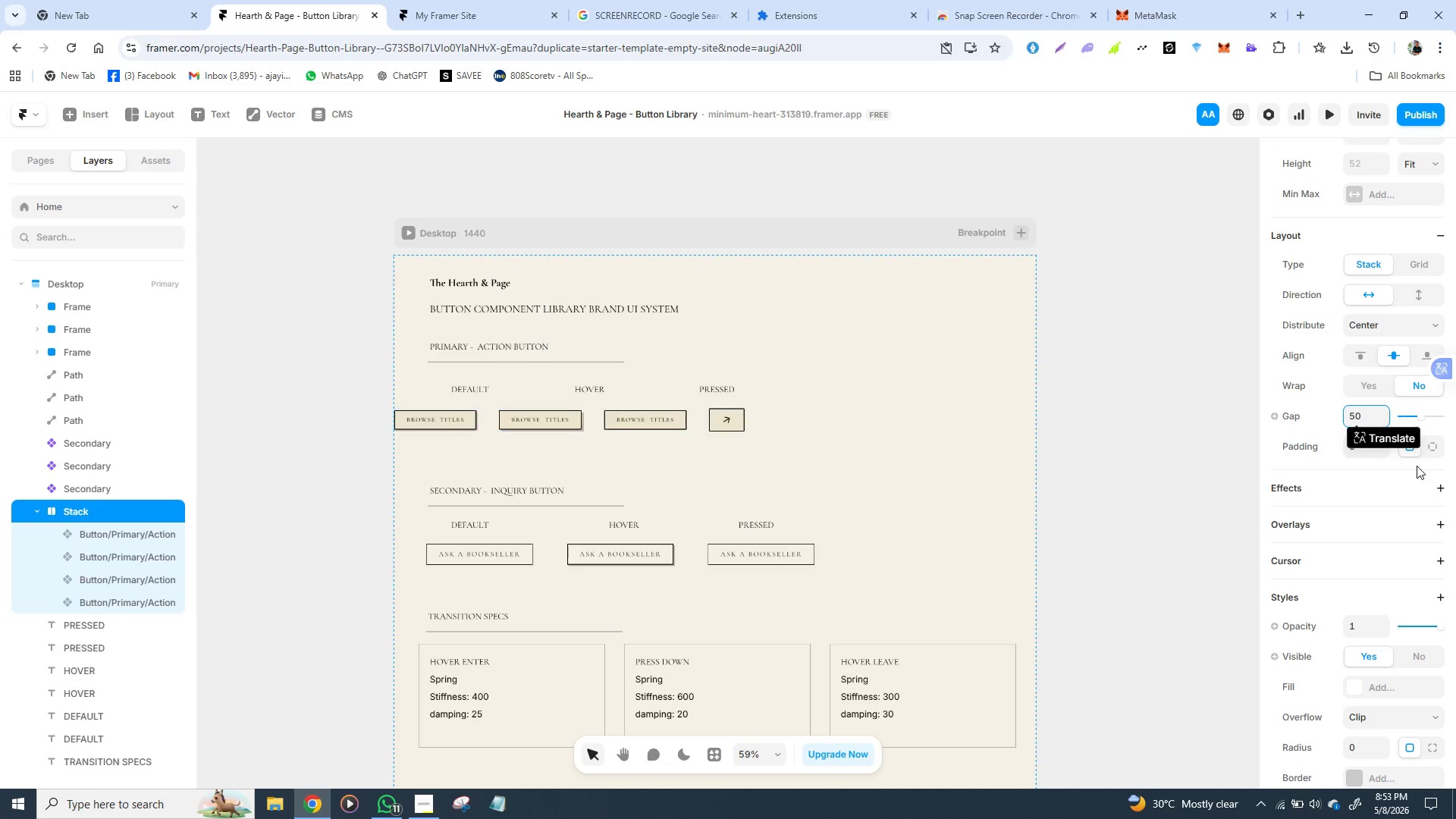 
key(Enter)
 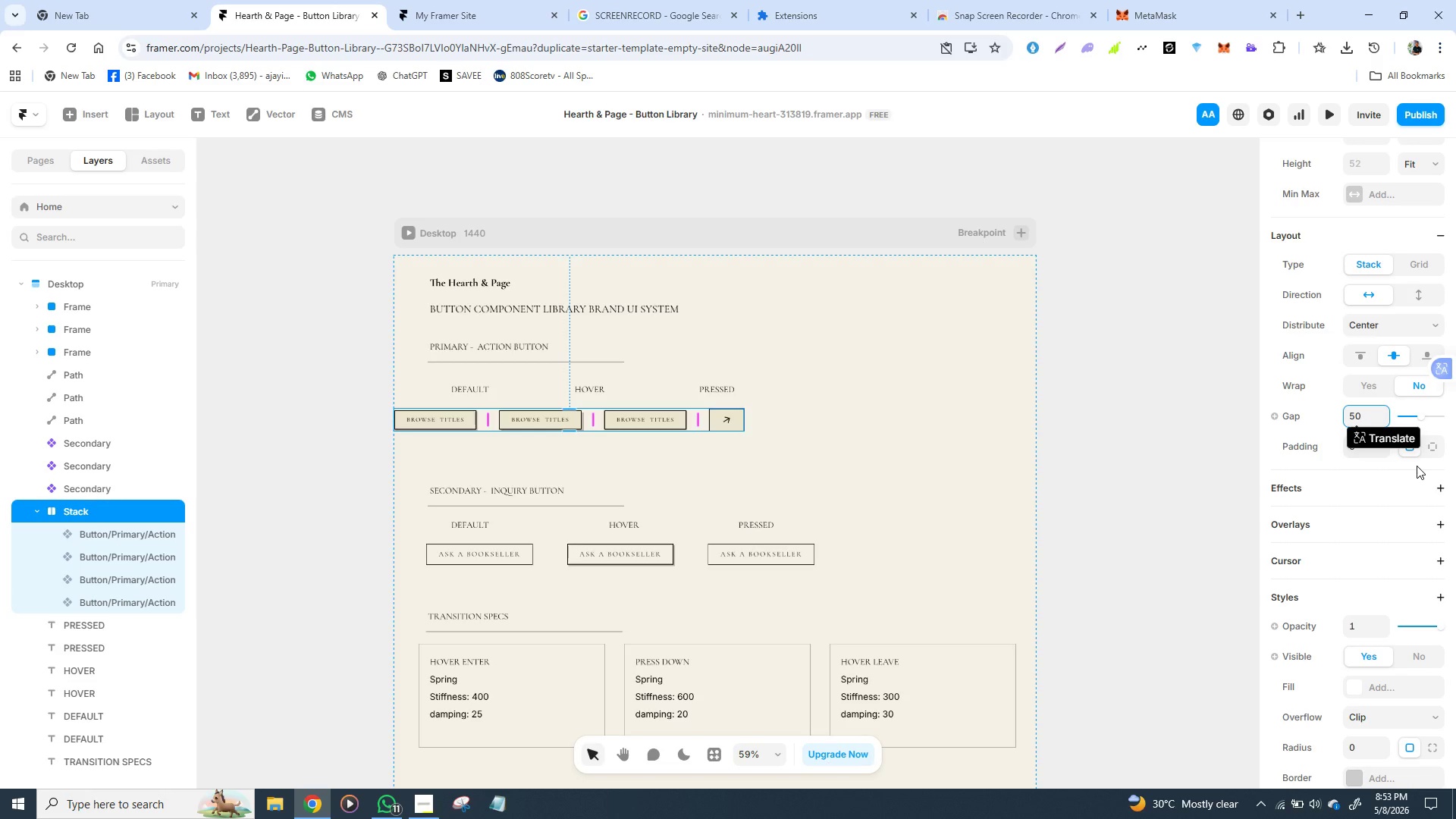 
wait(9.0)
 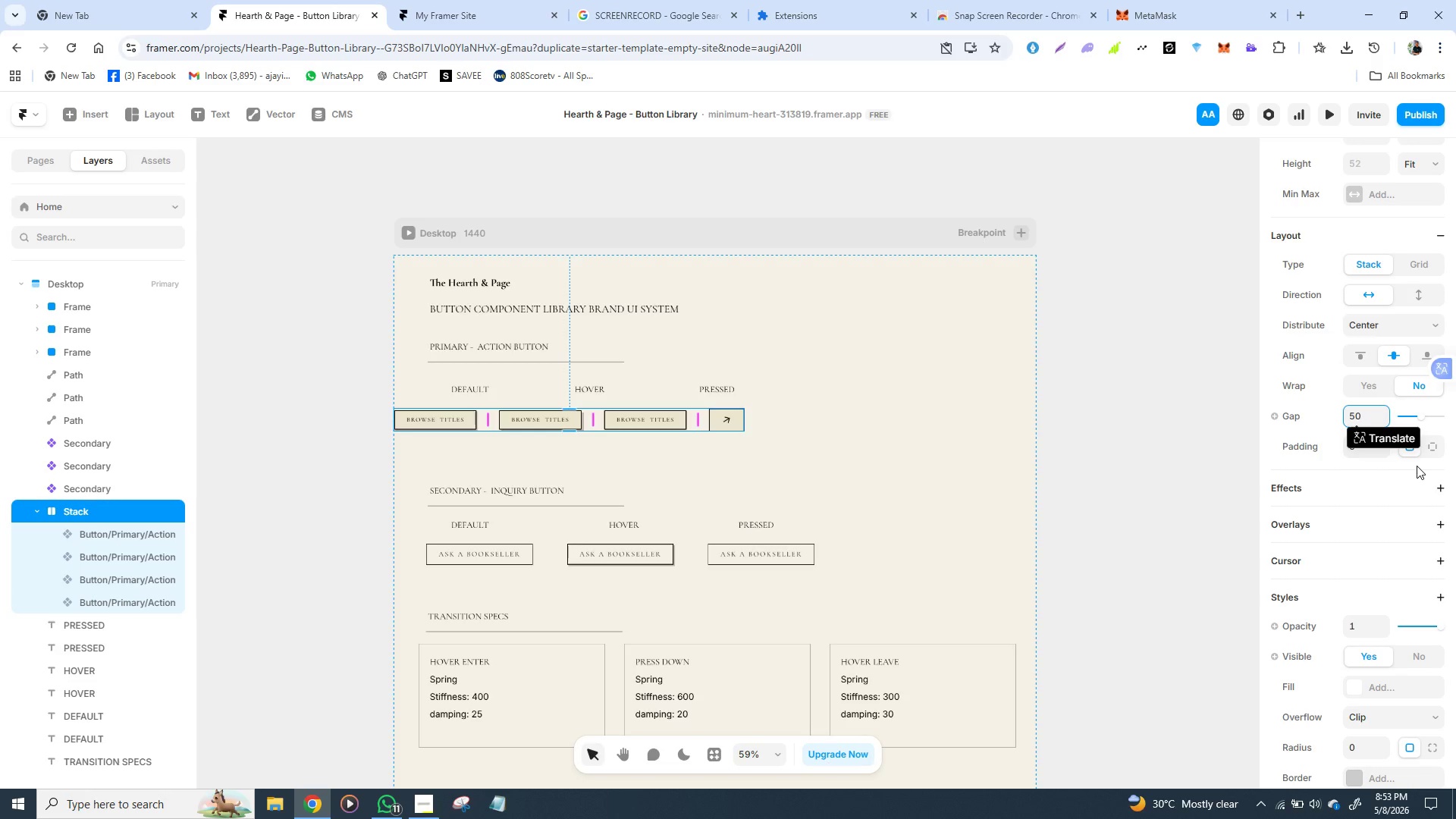 
left_click_drag(start_coordinate=[469, 391], to_coordinate=[462, 391])
 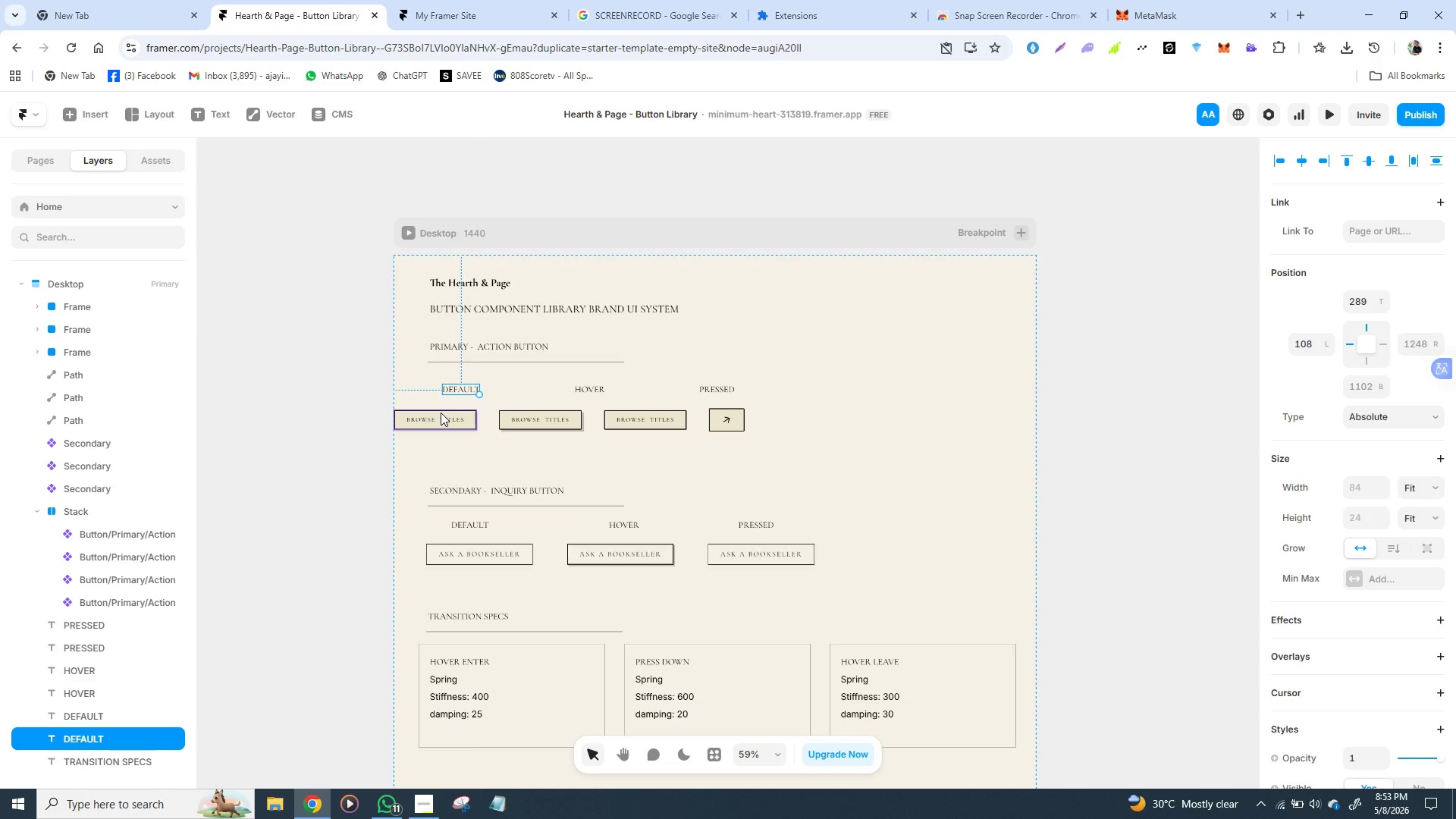 
left_click([439, 410])
 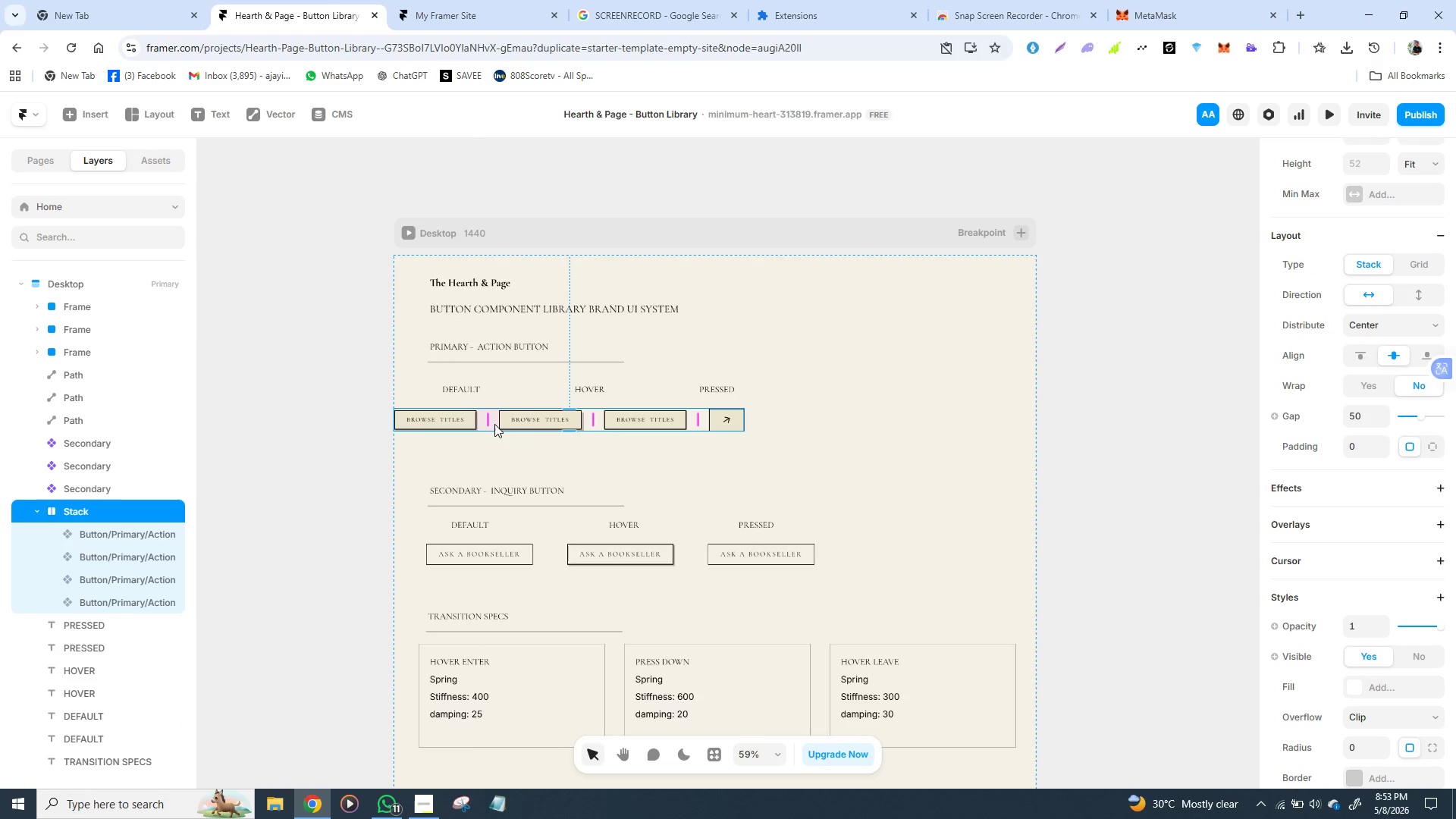 
left_click_drag(start_coordinate=[491, 422], to_coordinate=[533, 419])
 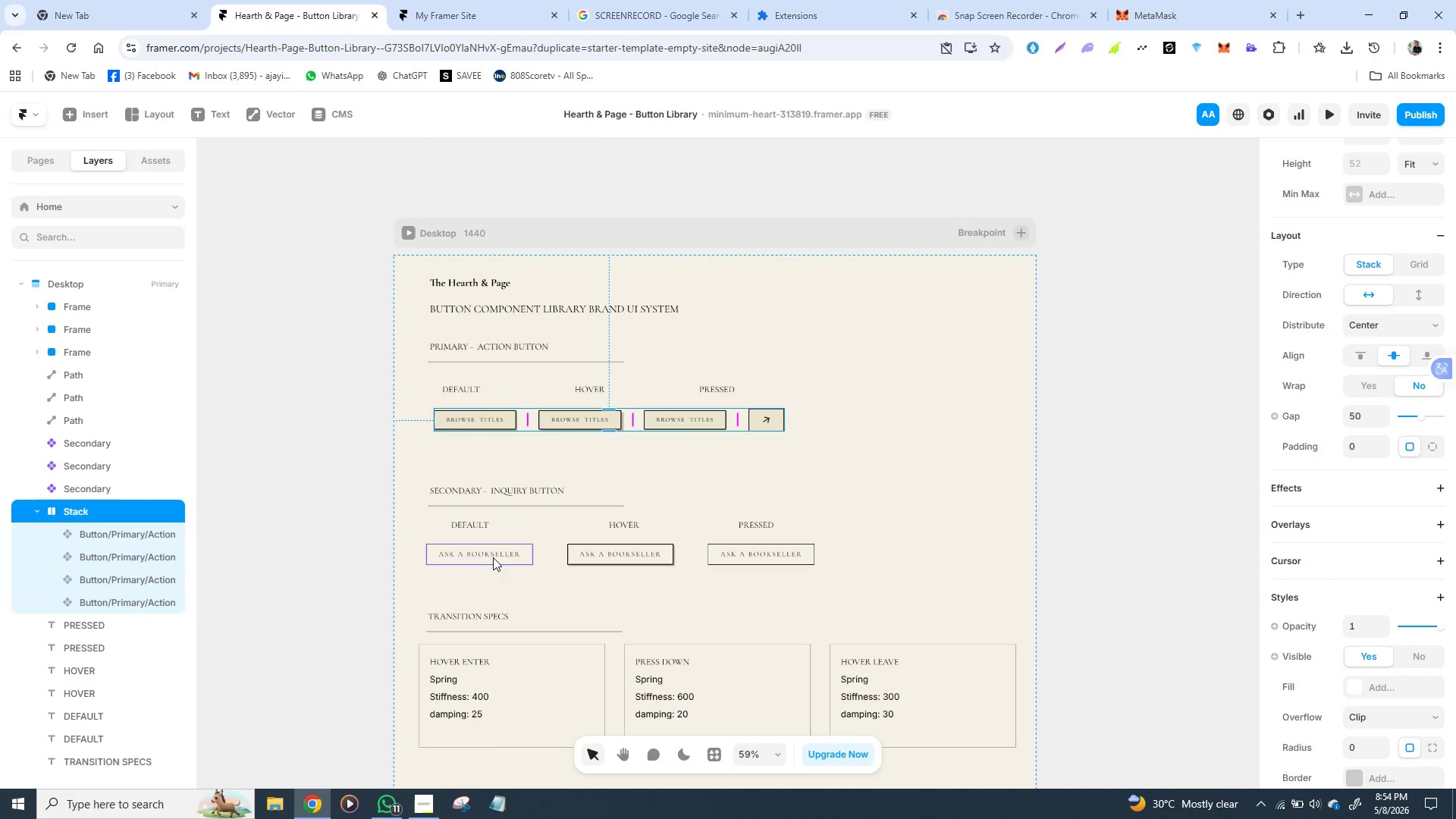 
left_click([491, 558])
 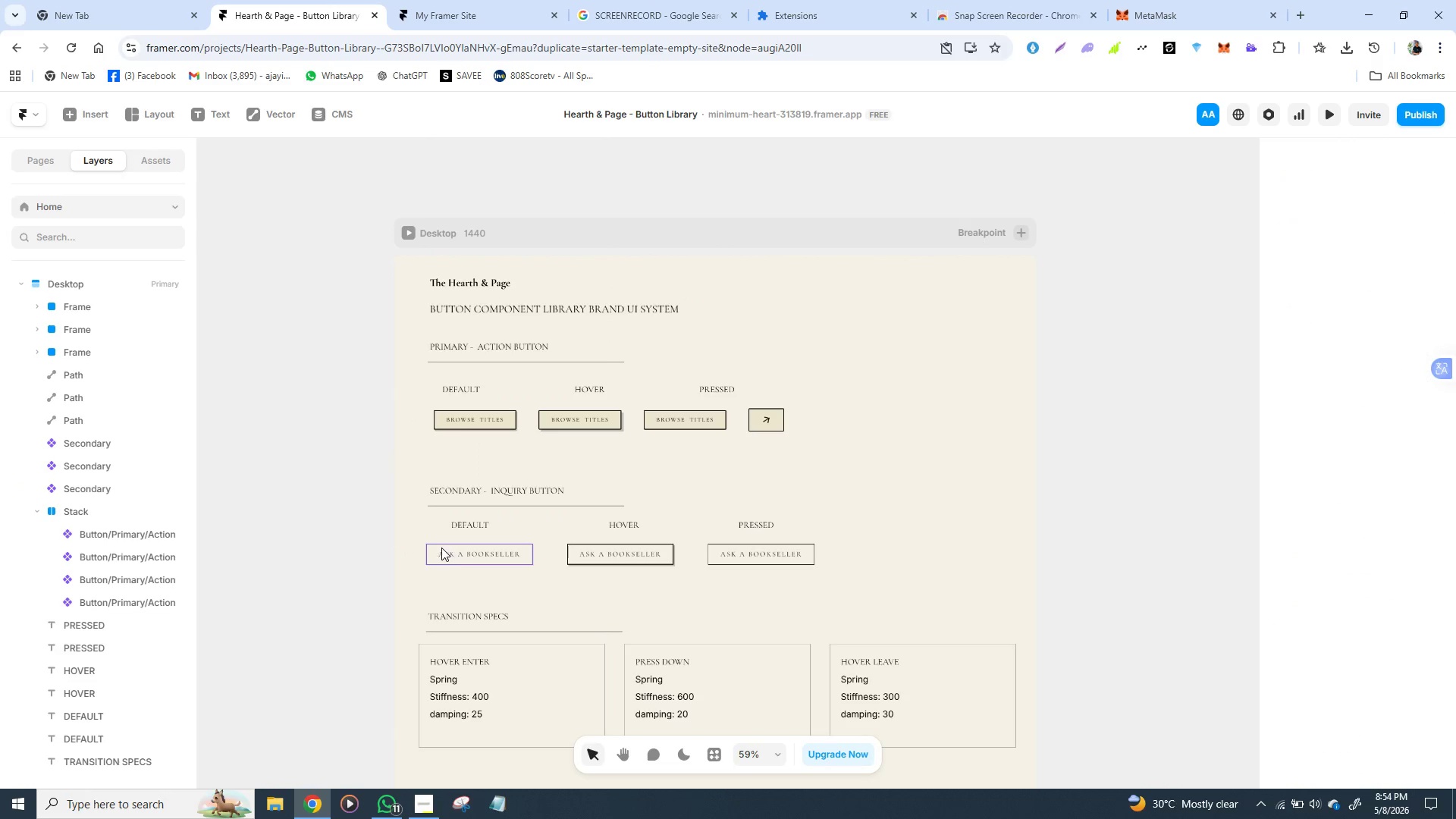 
double_click([429, 551])
 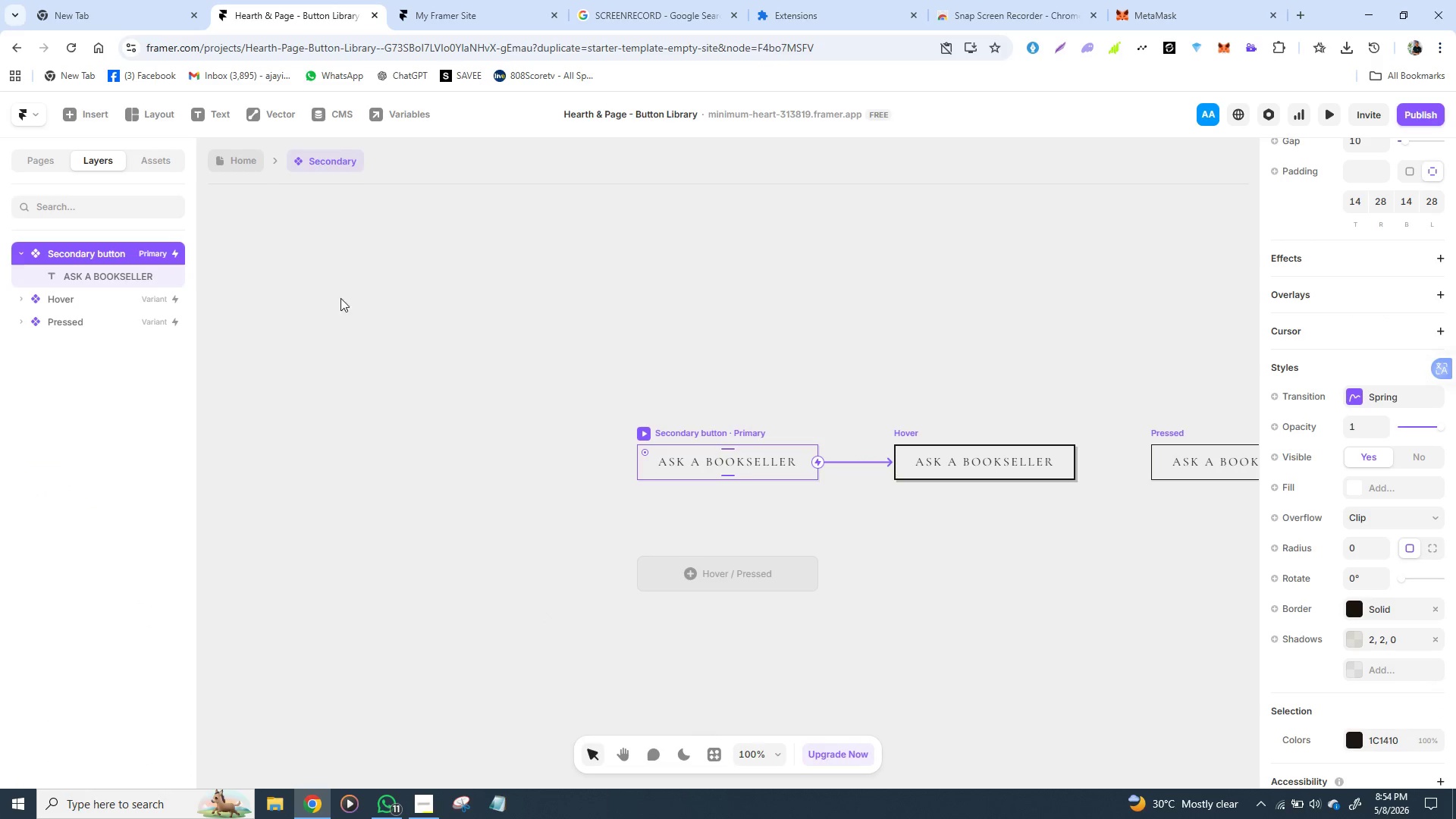 
left_click([231, 155])
 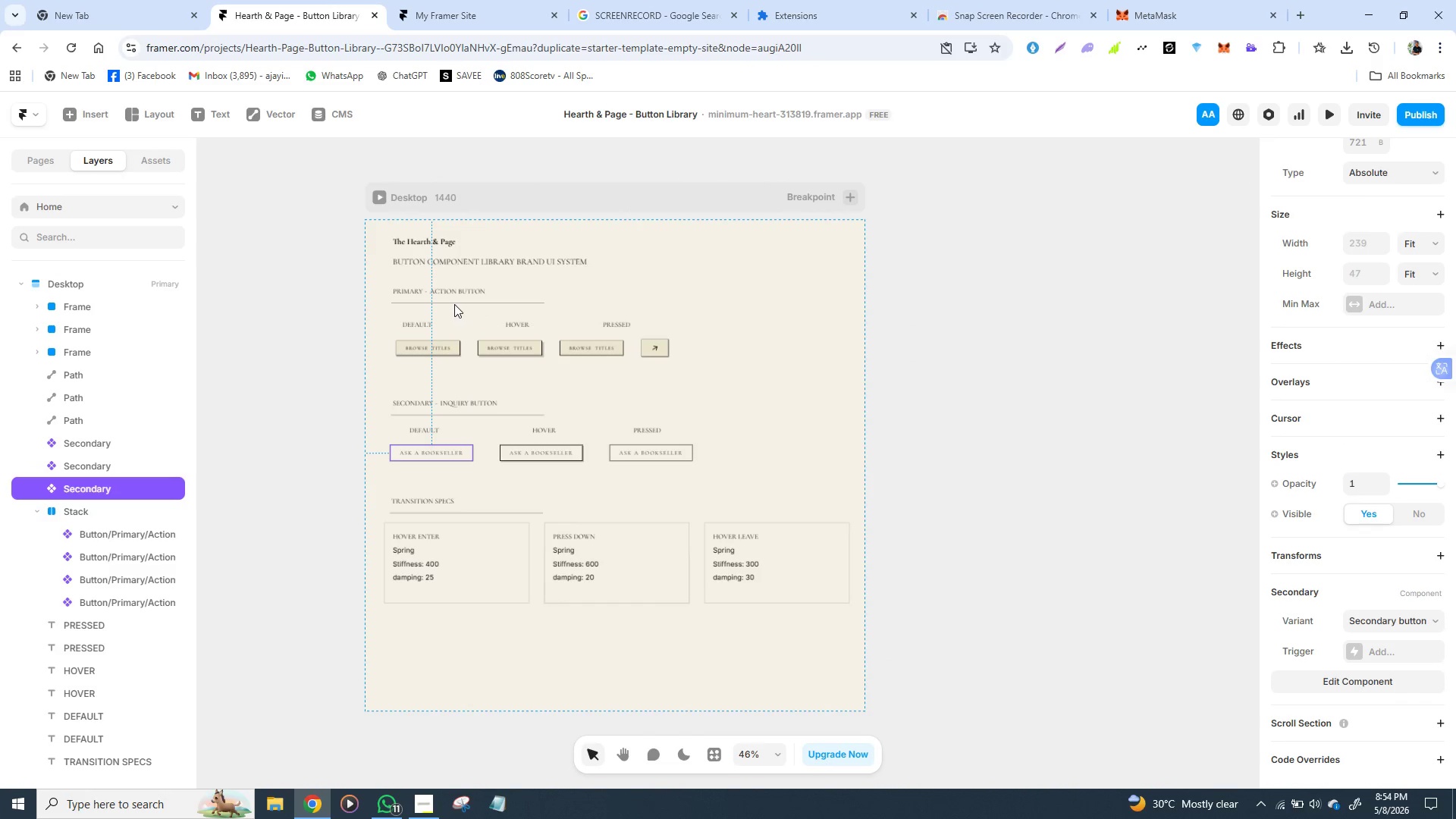 
wait(7.34)
 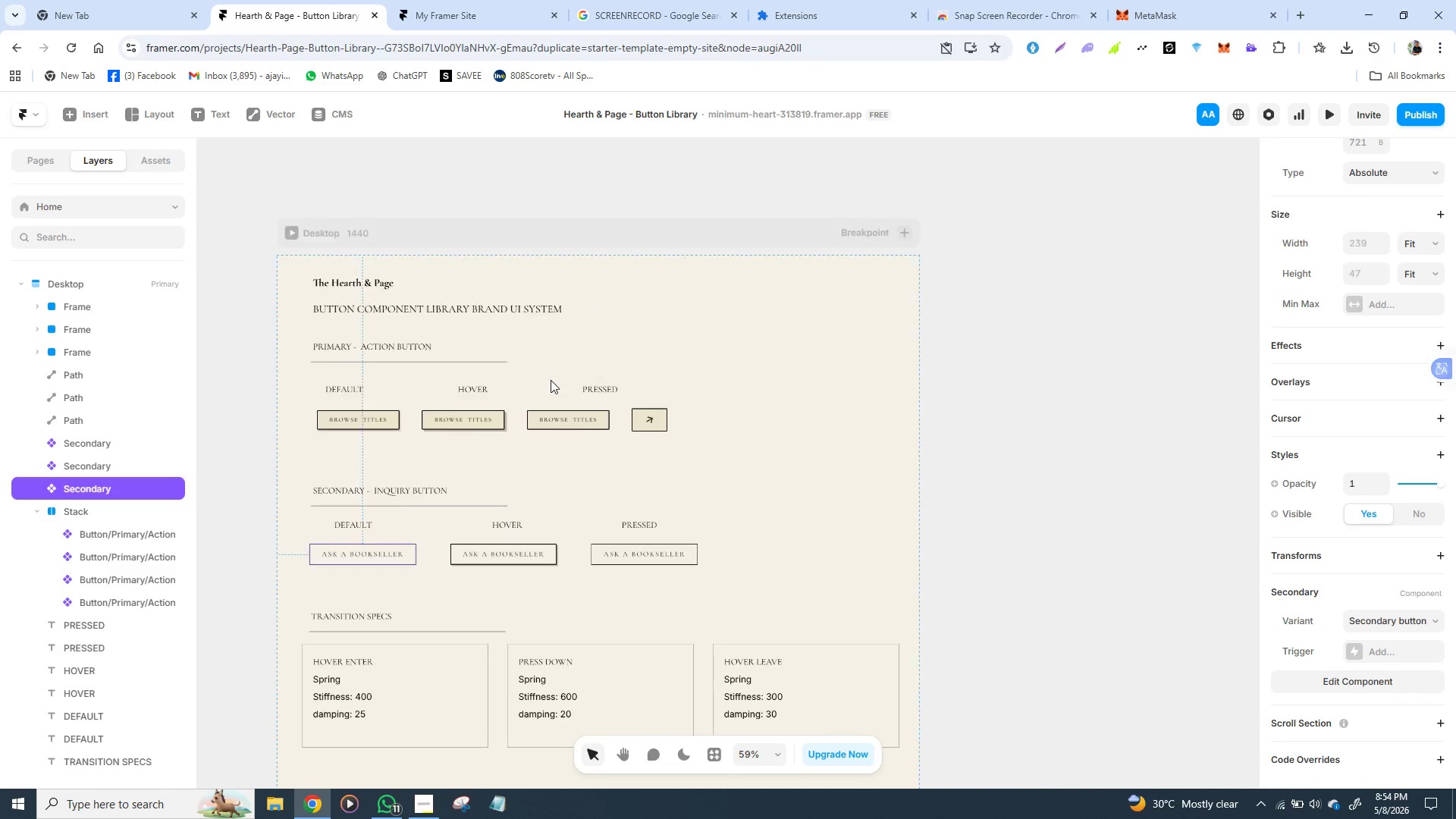 
left_click([409, 240])
 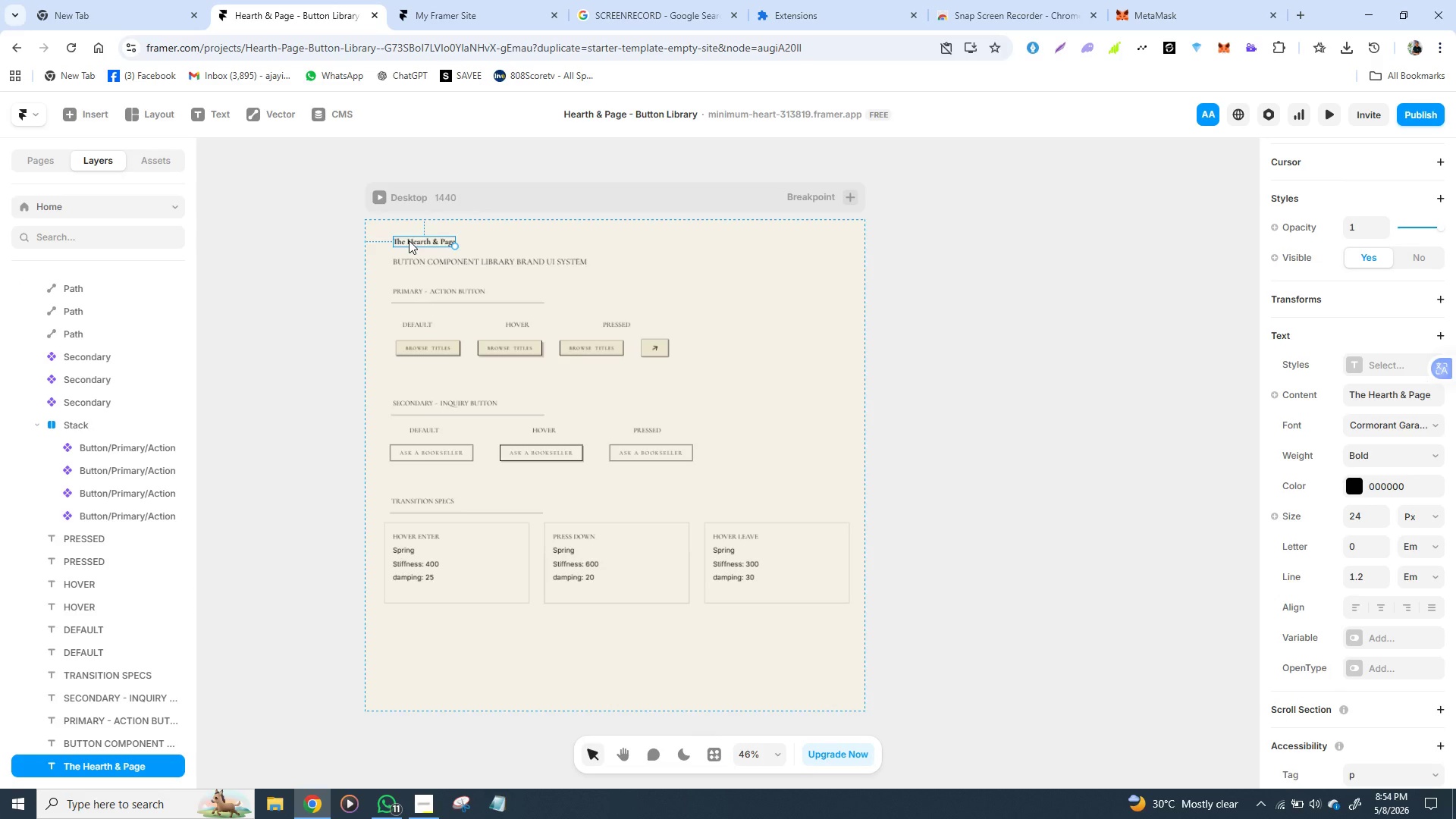 
hold_key(key=ShiftLeft, duration=1.5)
left_click([417, 265])
 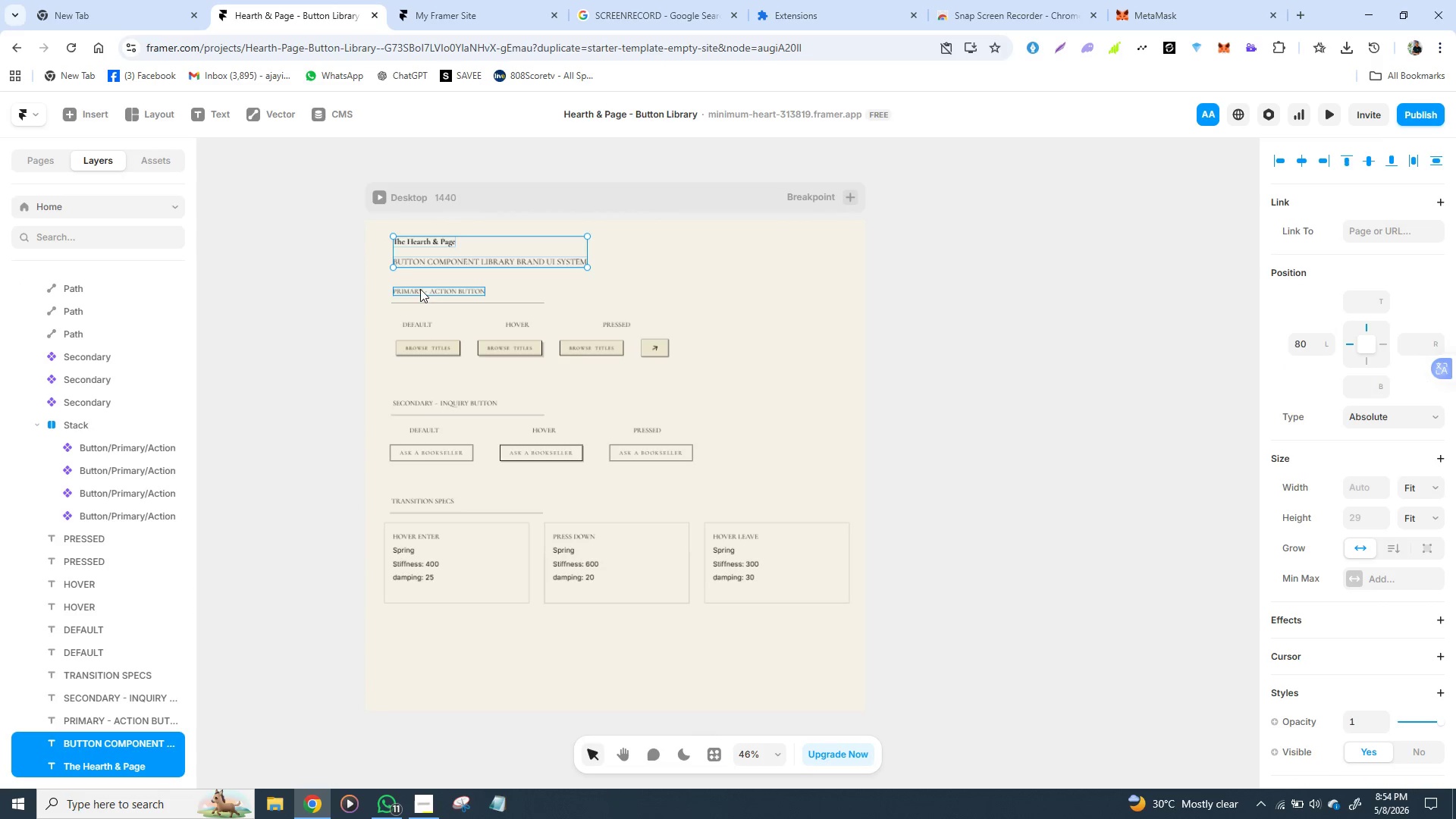 
hold_key(key=ShiftLeft, duration=1.51)
left_click([419, 290])
 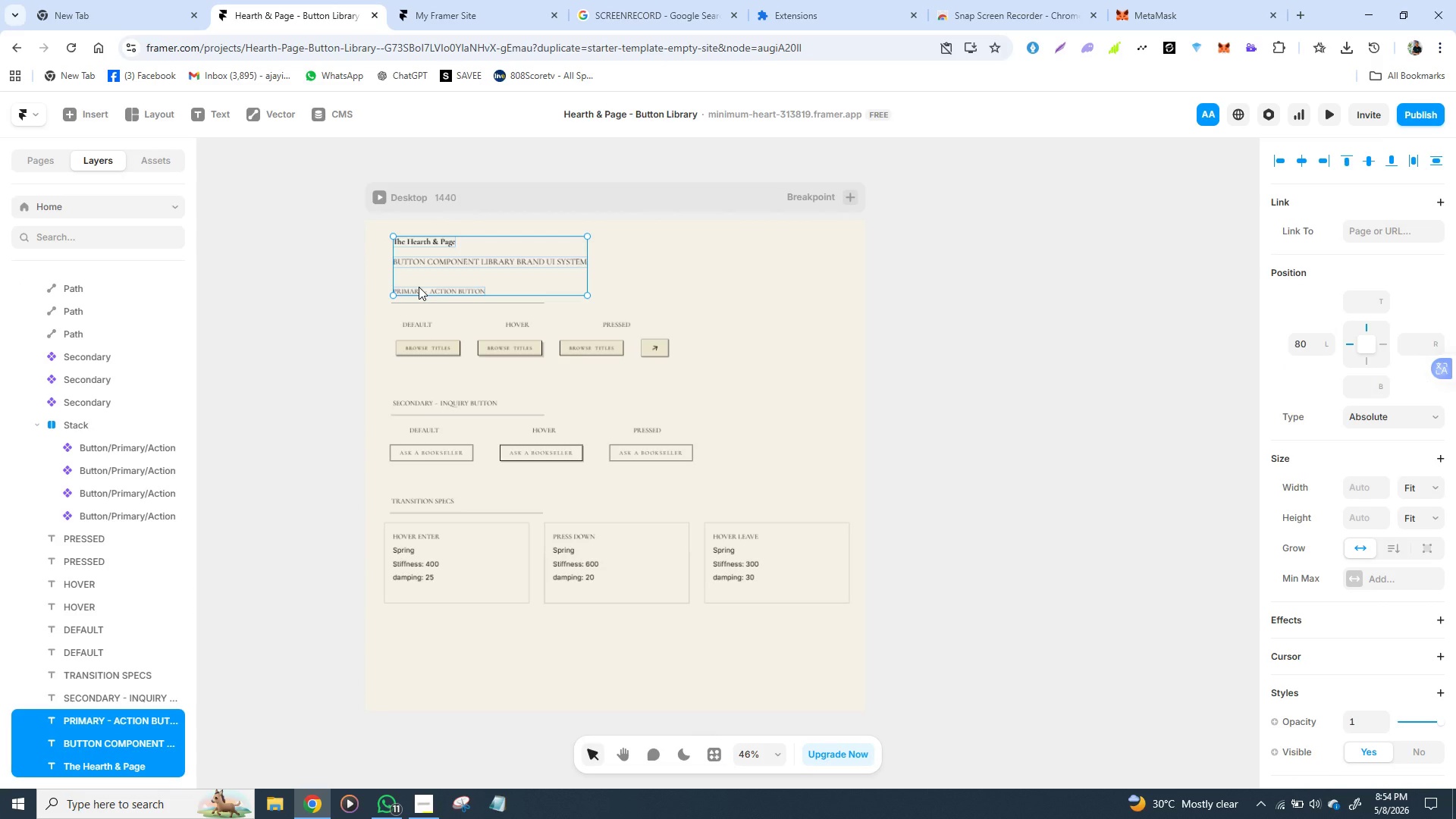 
hold_key(key=ShiftLeft, duration=0.62)
 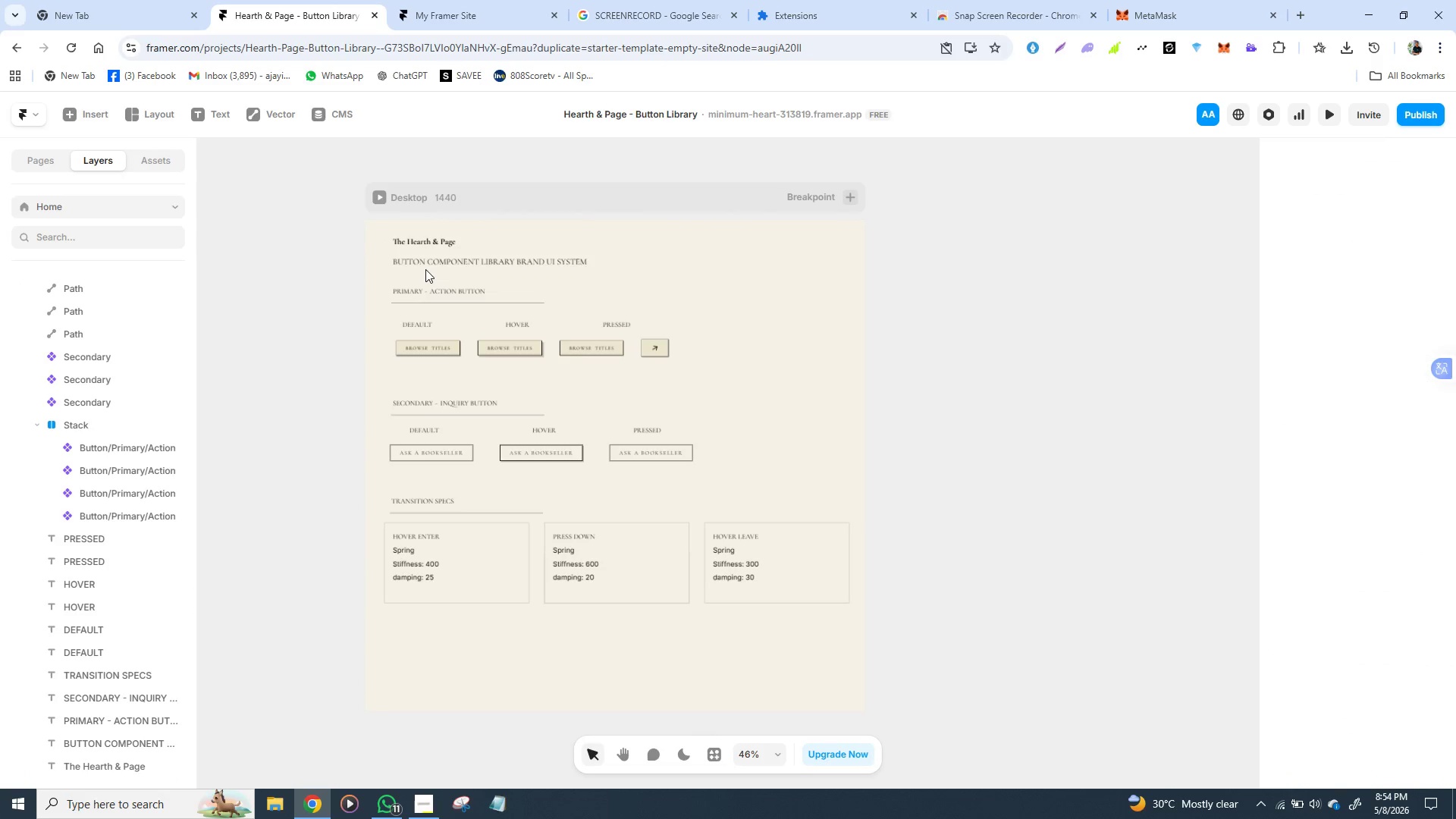 
left_click([425, 269])
 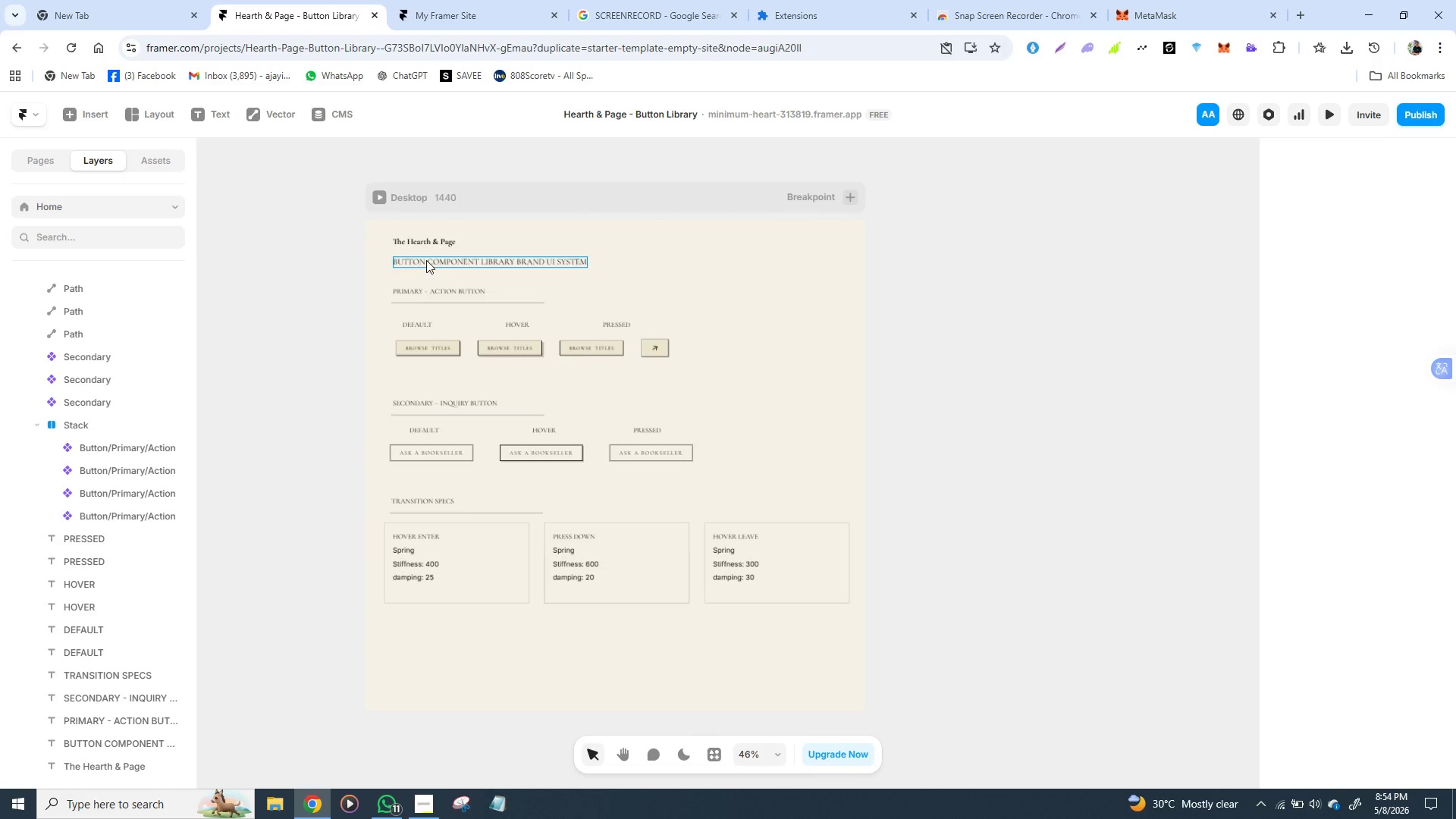 
hold_key(key=ShiftLeft, duration=1.5)
left_click([426, 259])
 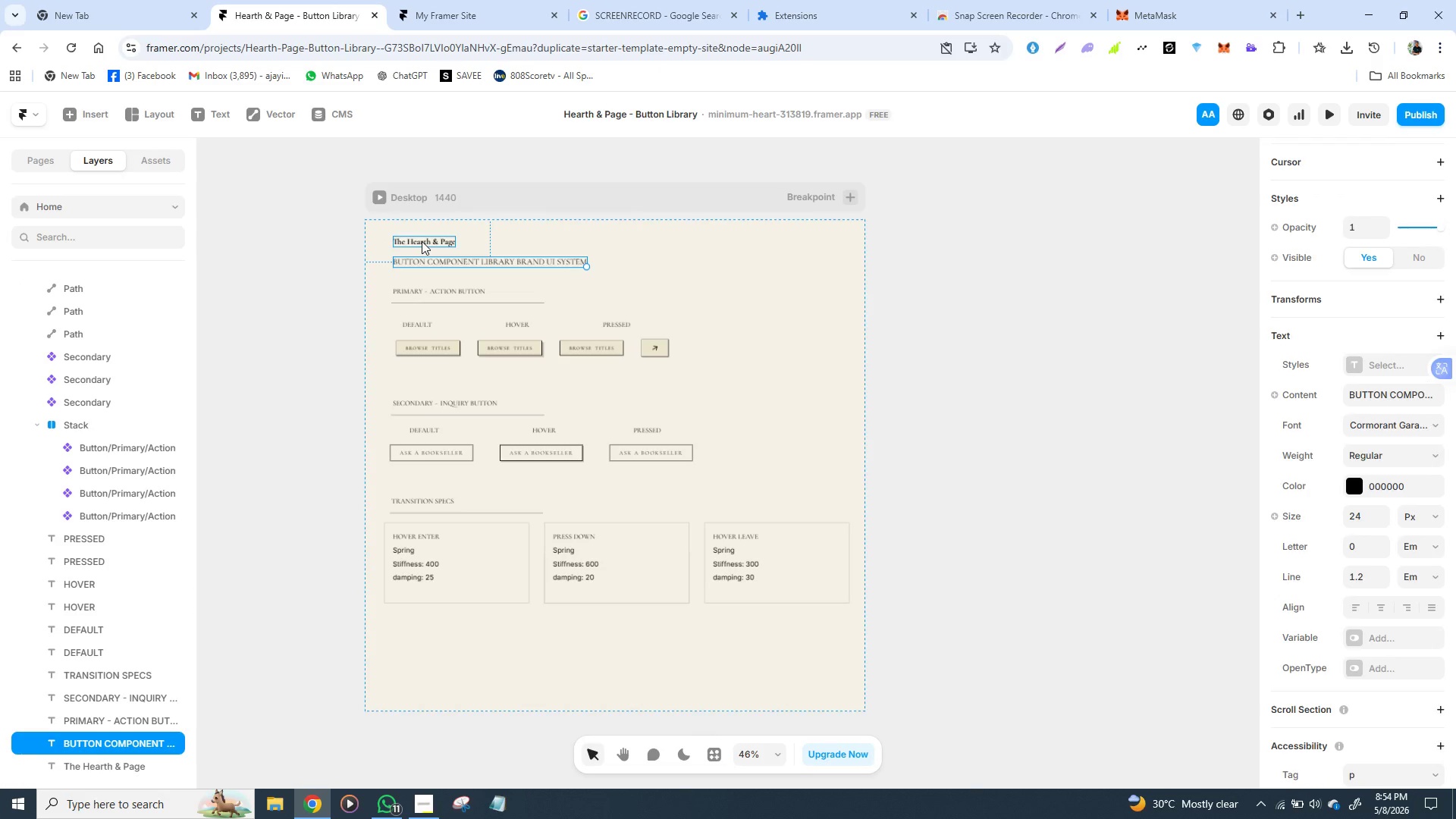 
left_click([422, 241])
 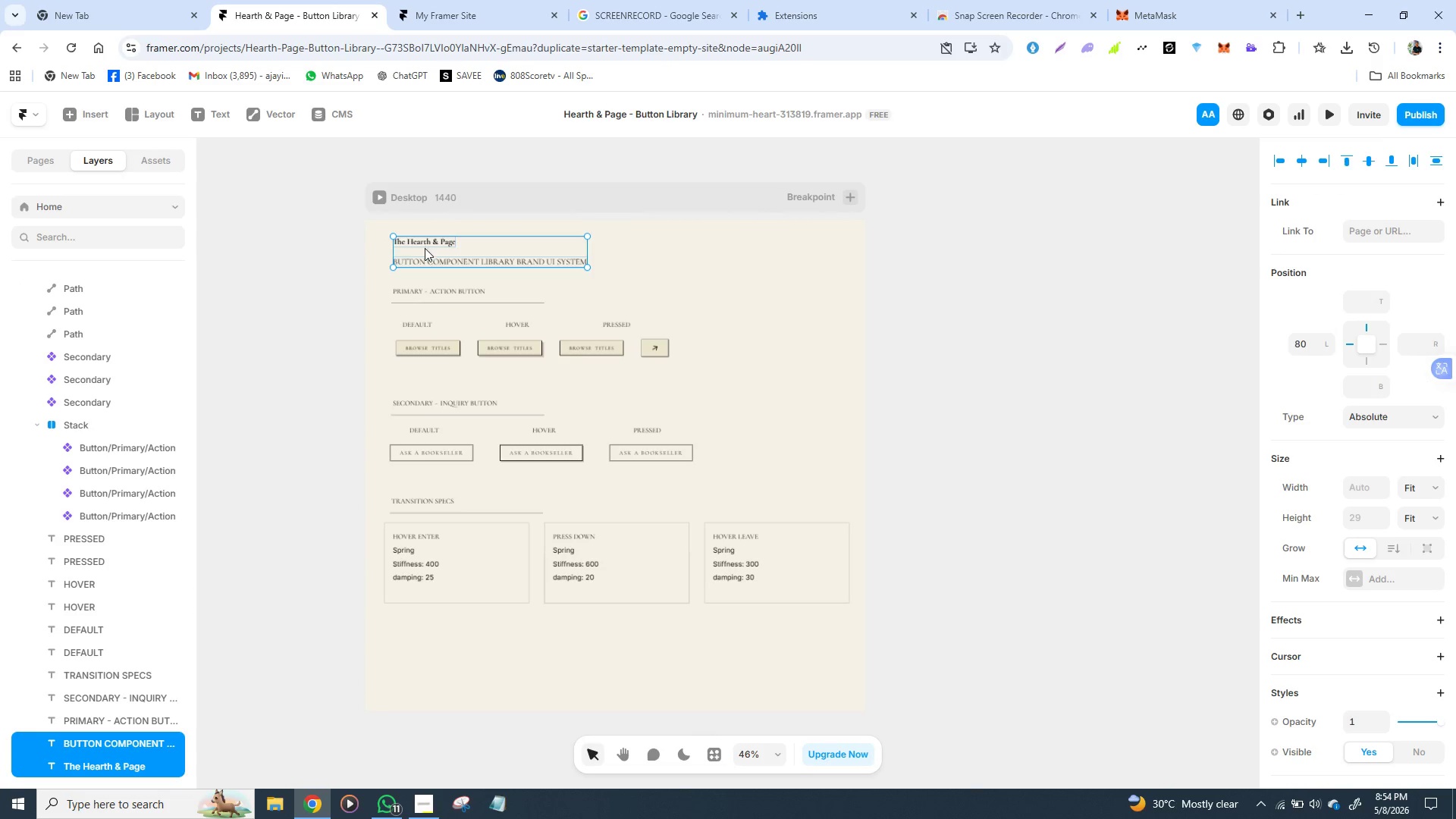 
key(Shift+ShiftLeft)
 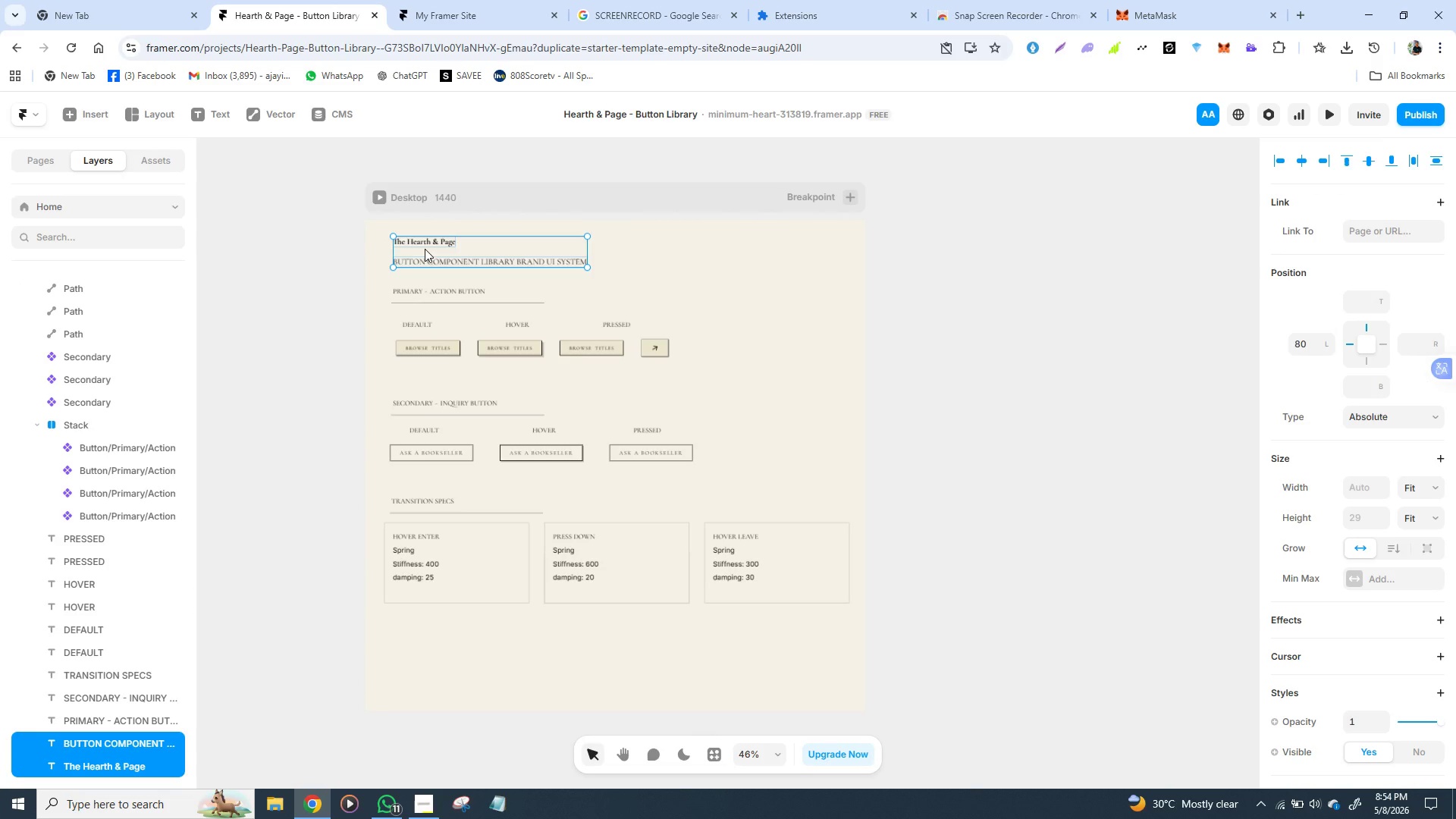 
key(Shift+ShiftLeft)
 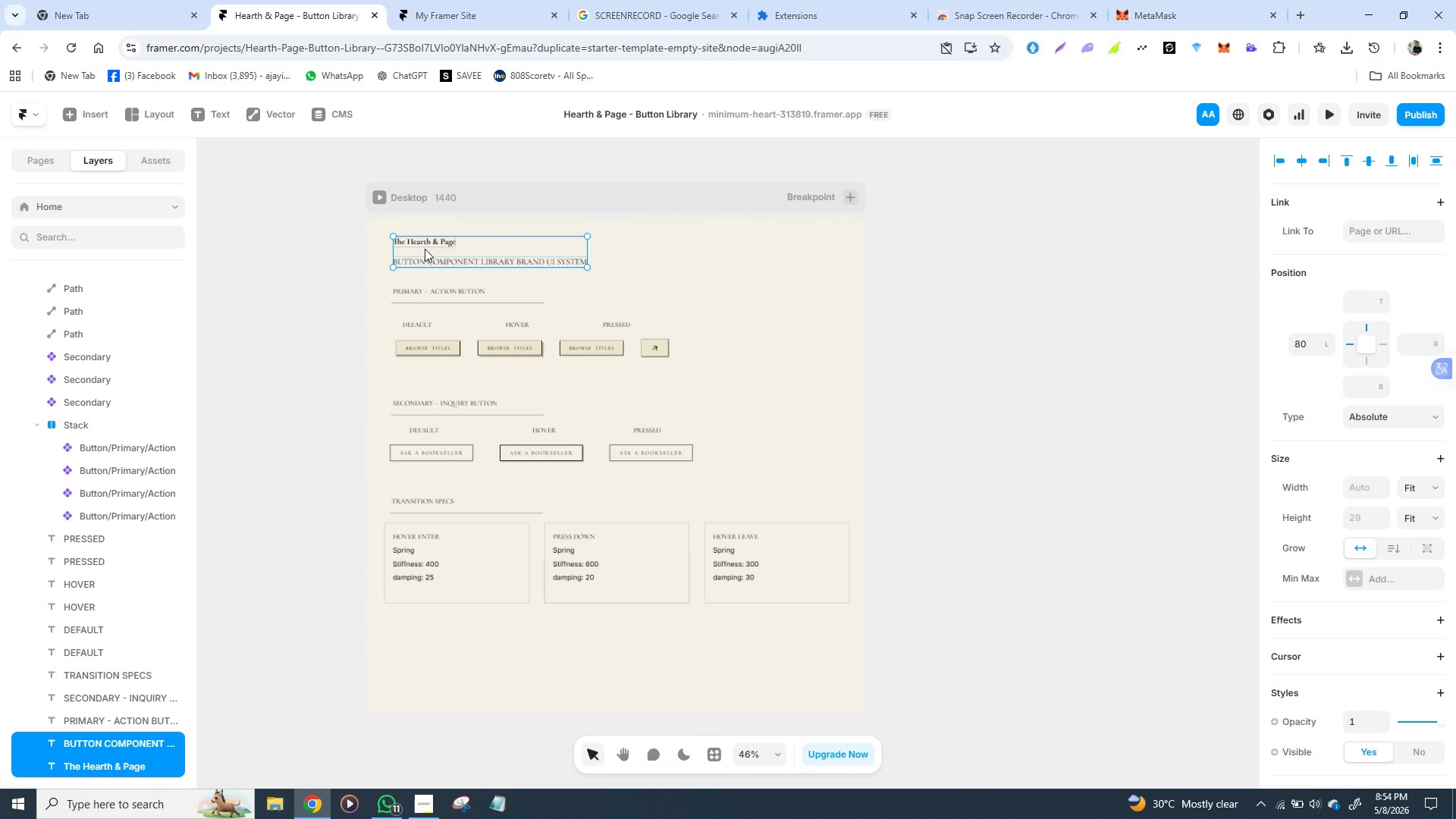 
key(Shift+ShiftLeft)
 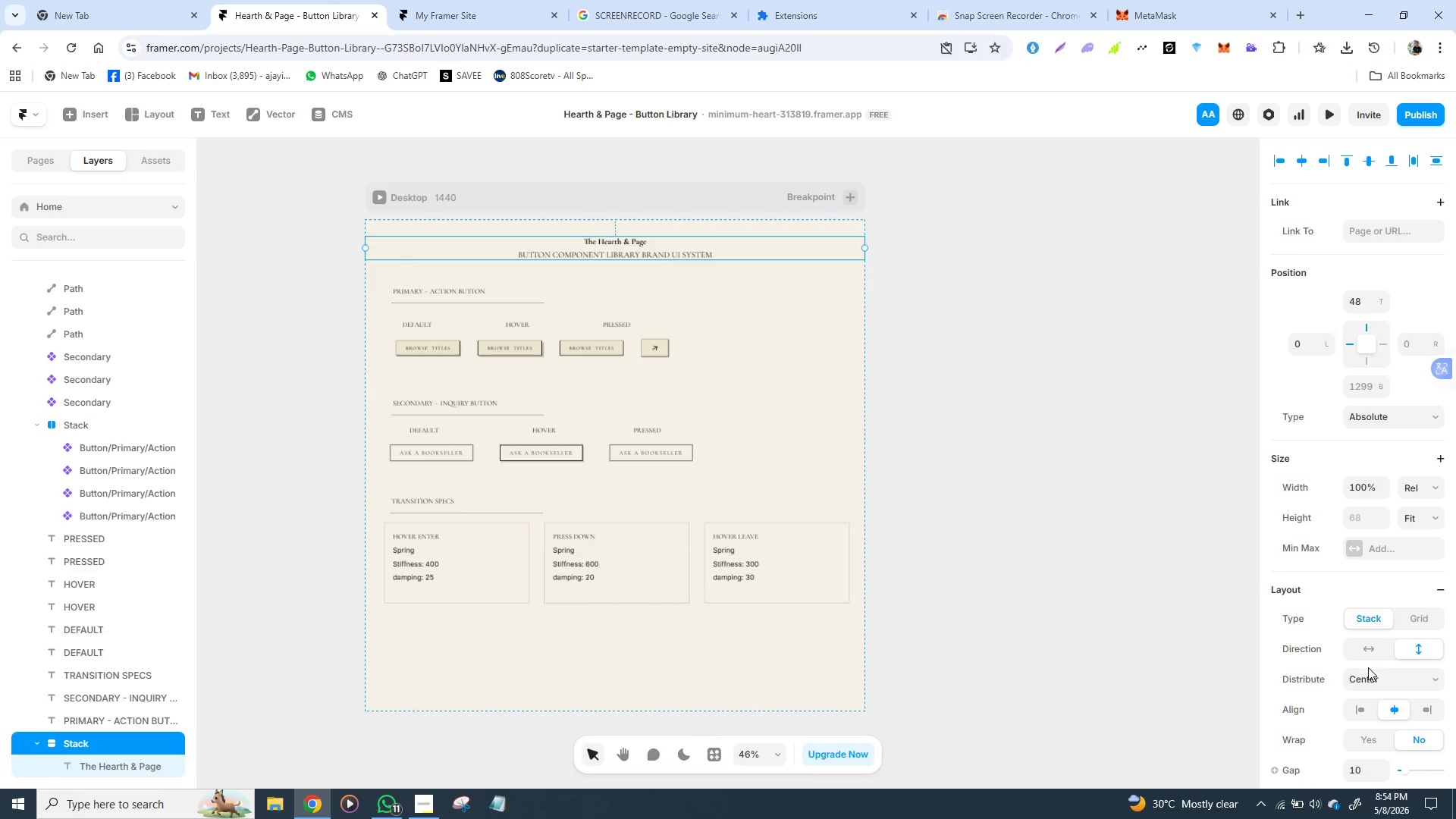 
wait(11.86)
 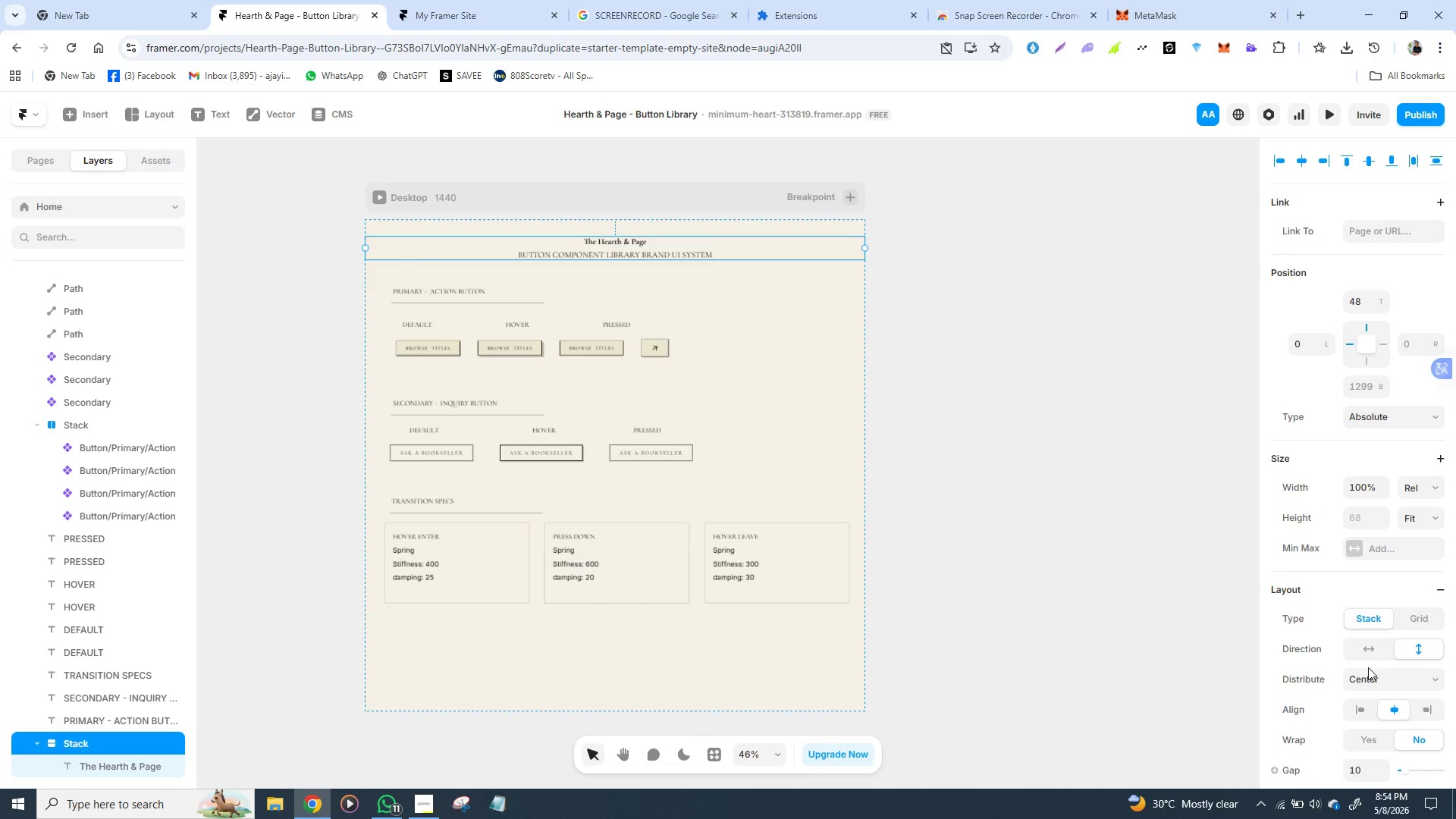 
left_click([1427, 564])
 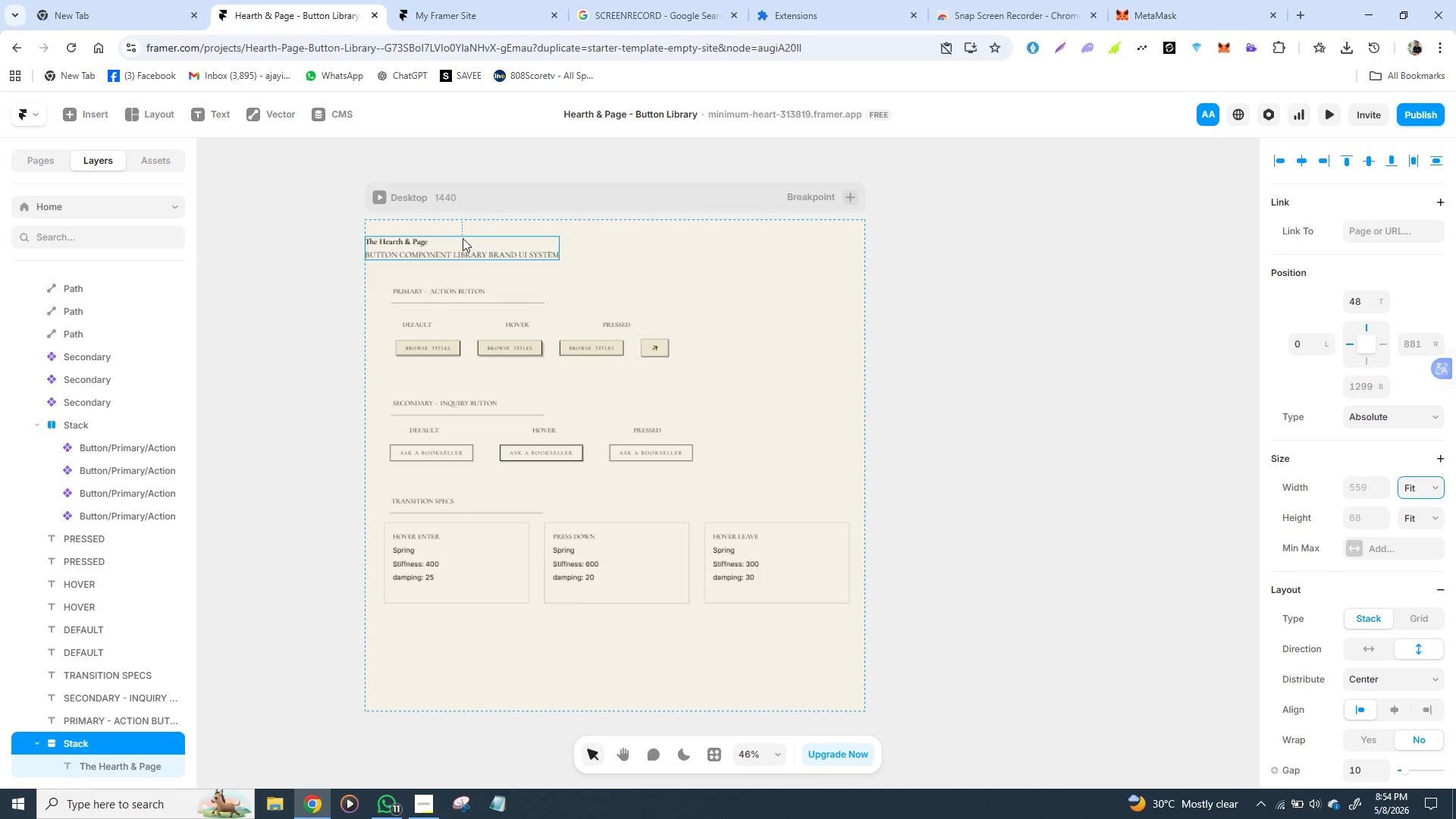 
left_click_drag(start_coordinate=[463, 236], to_coordinate=[482, 234])
 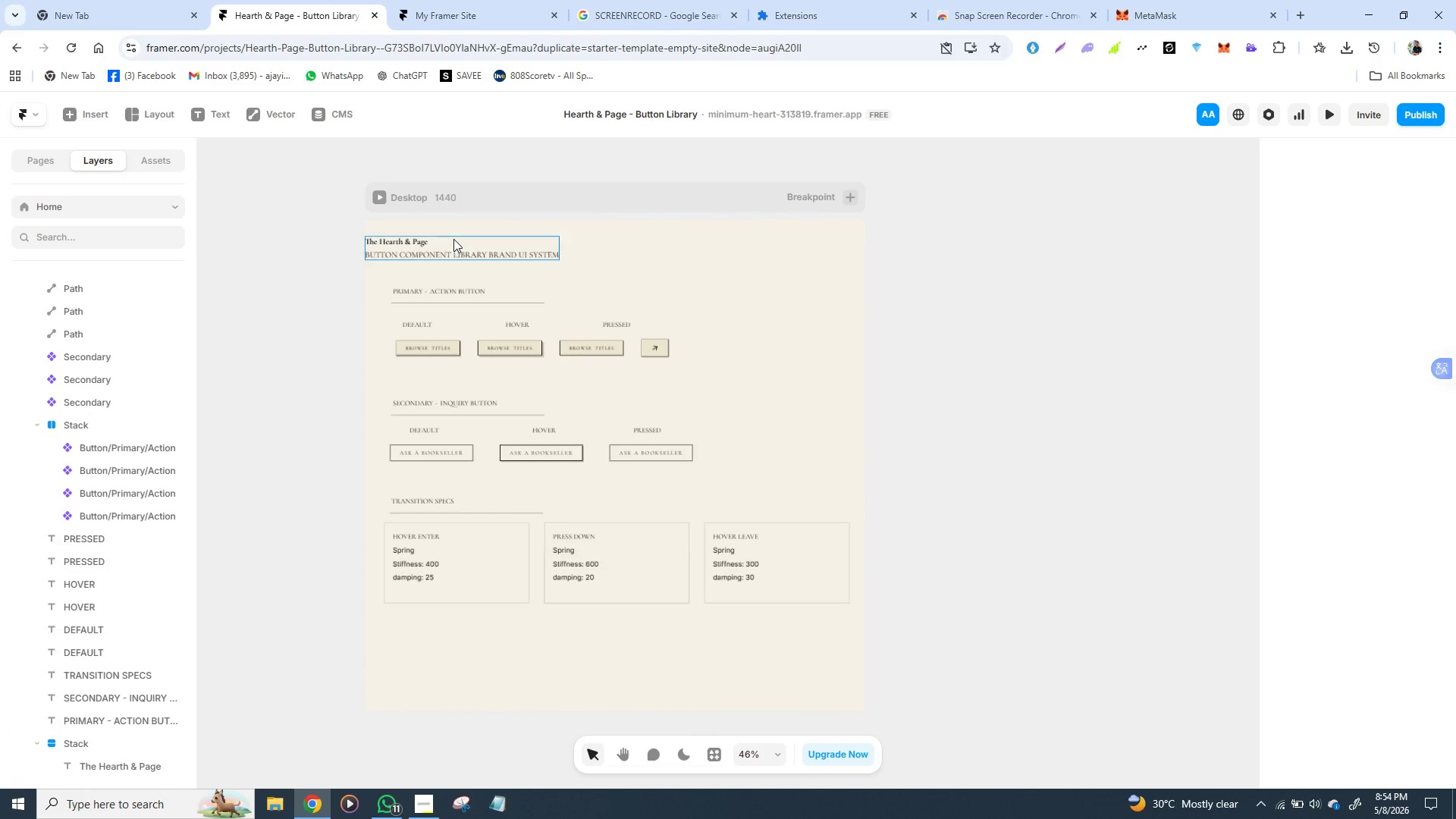 
left_click([453, 240])
 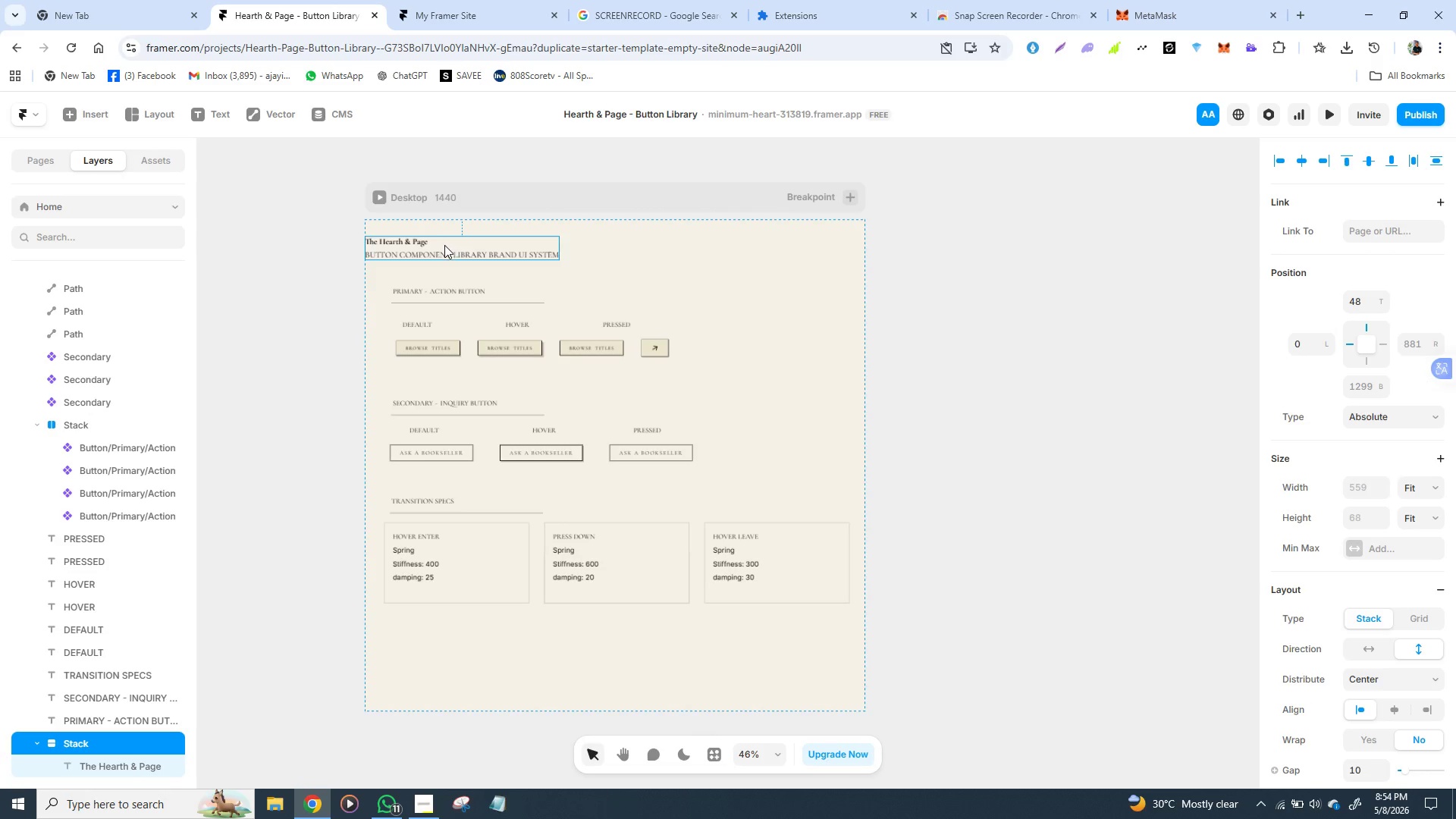 
left_click_drag(start_coordinate=[444, 245], to_coordinate=[474, 251])
 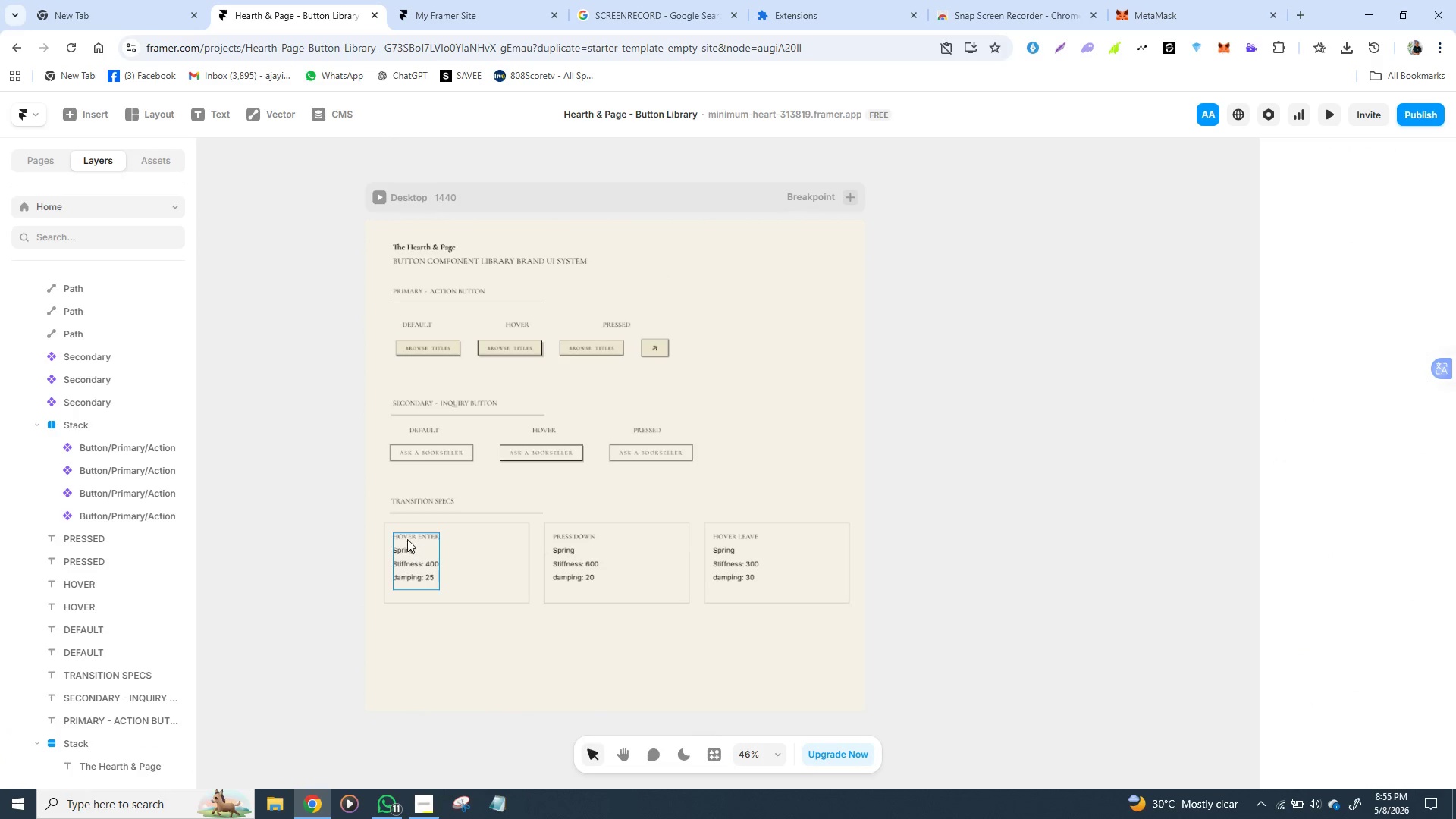 
left_click([402, 524])
 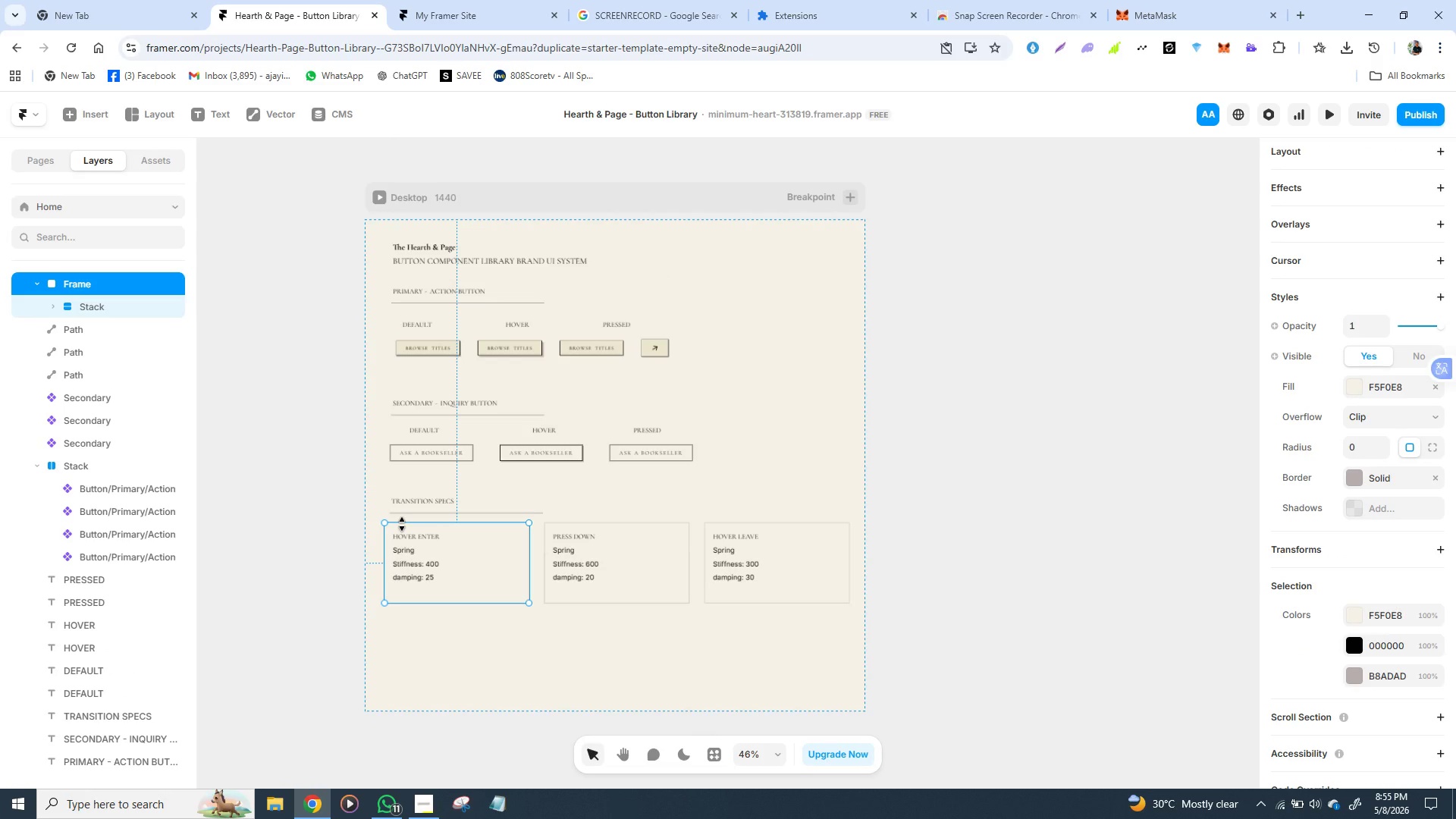 
hold_key(key=ShiftLeft, duration=1.5)
 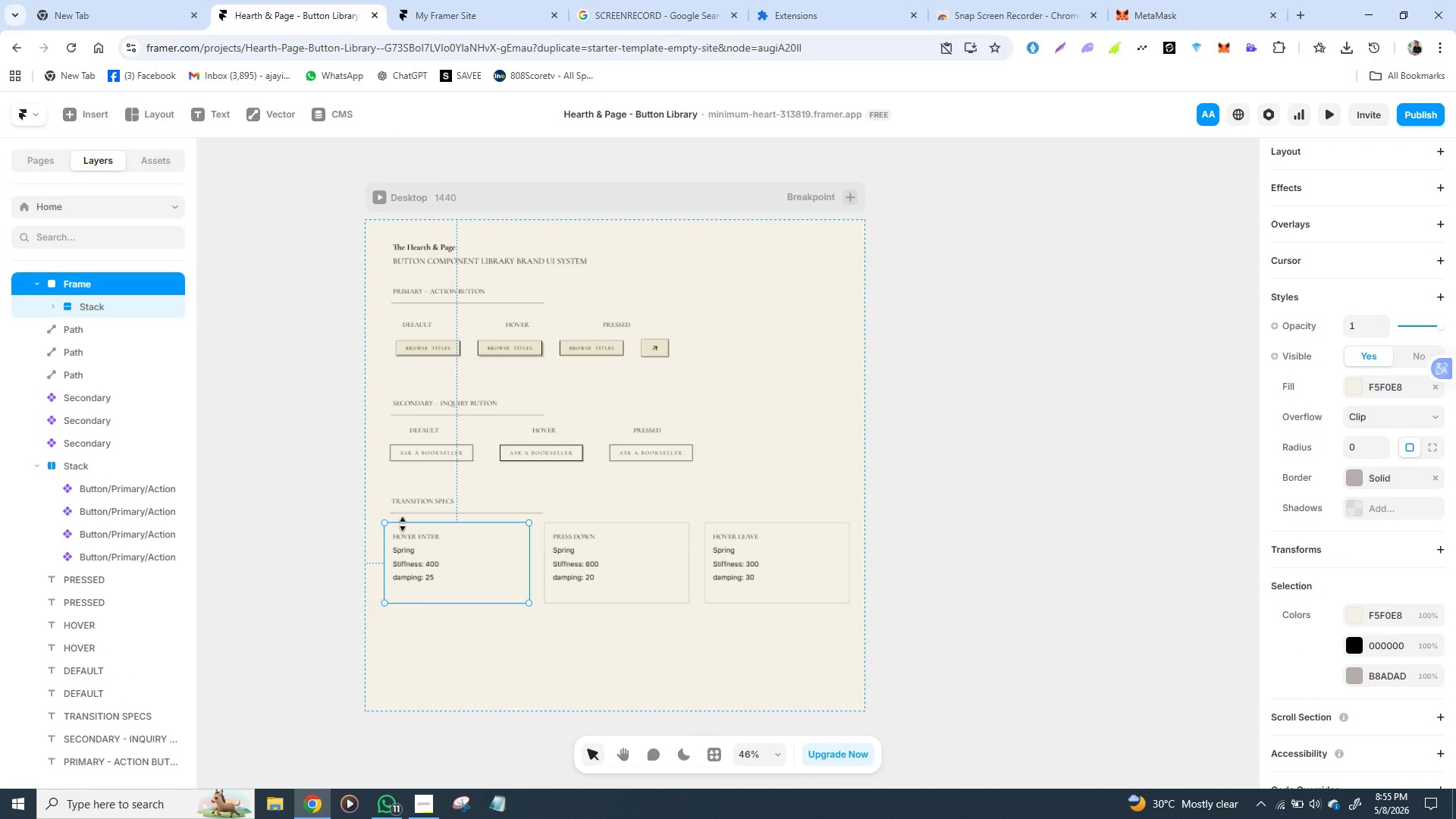 
hold_key(key=ShiftLeft, duration=1.53)
 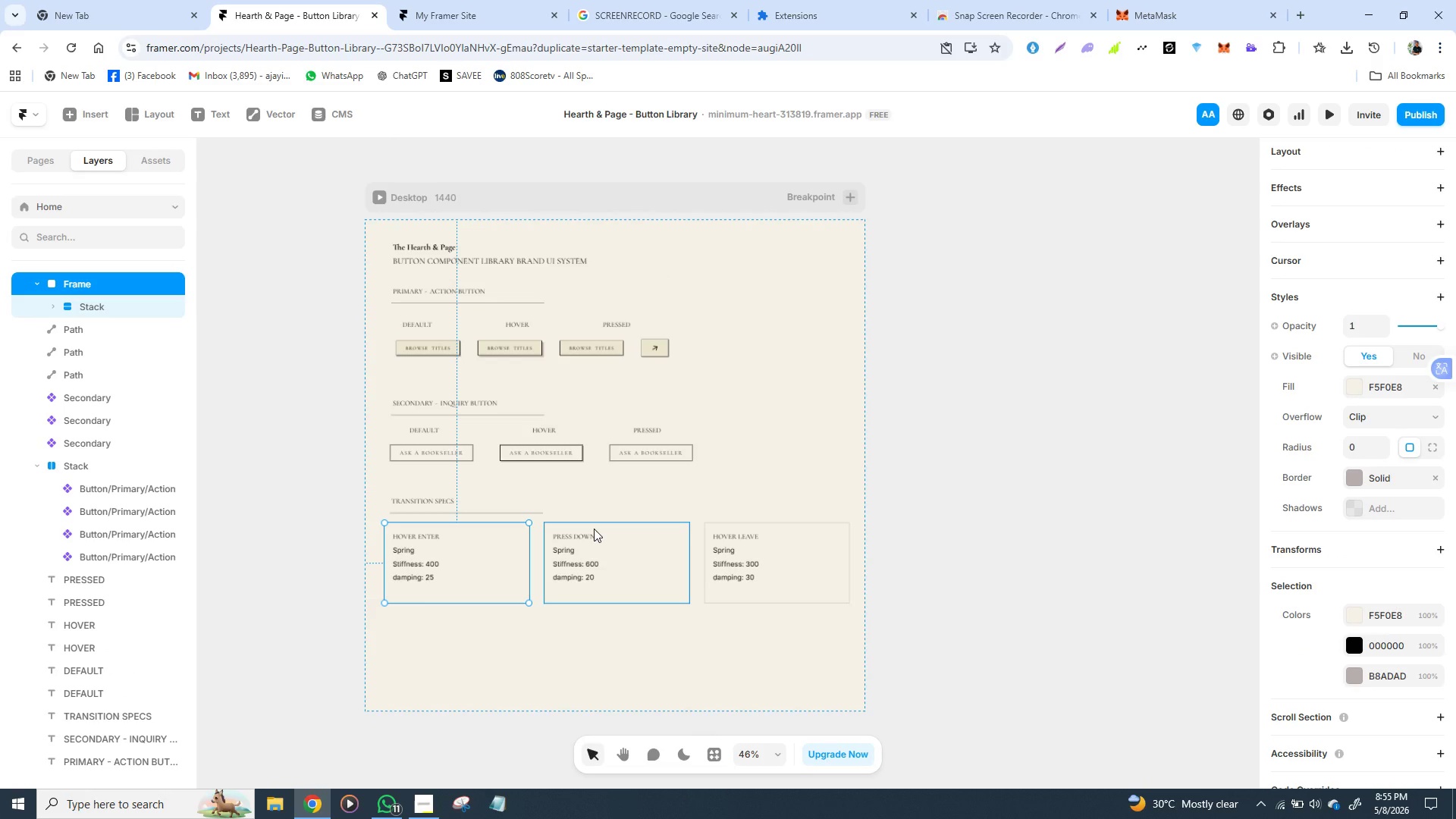 
hold_key(key=ShiftLeft, duration=1.52)
left_click([594, 529])
 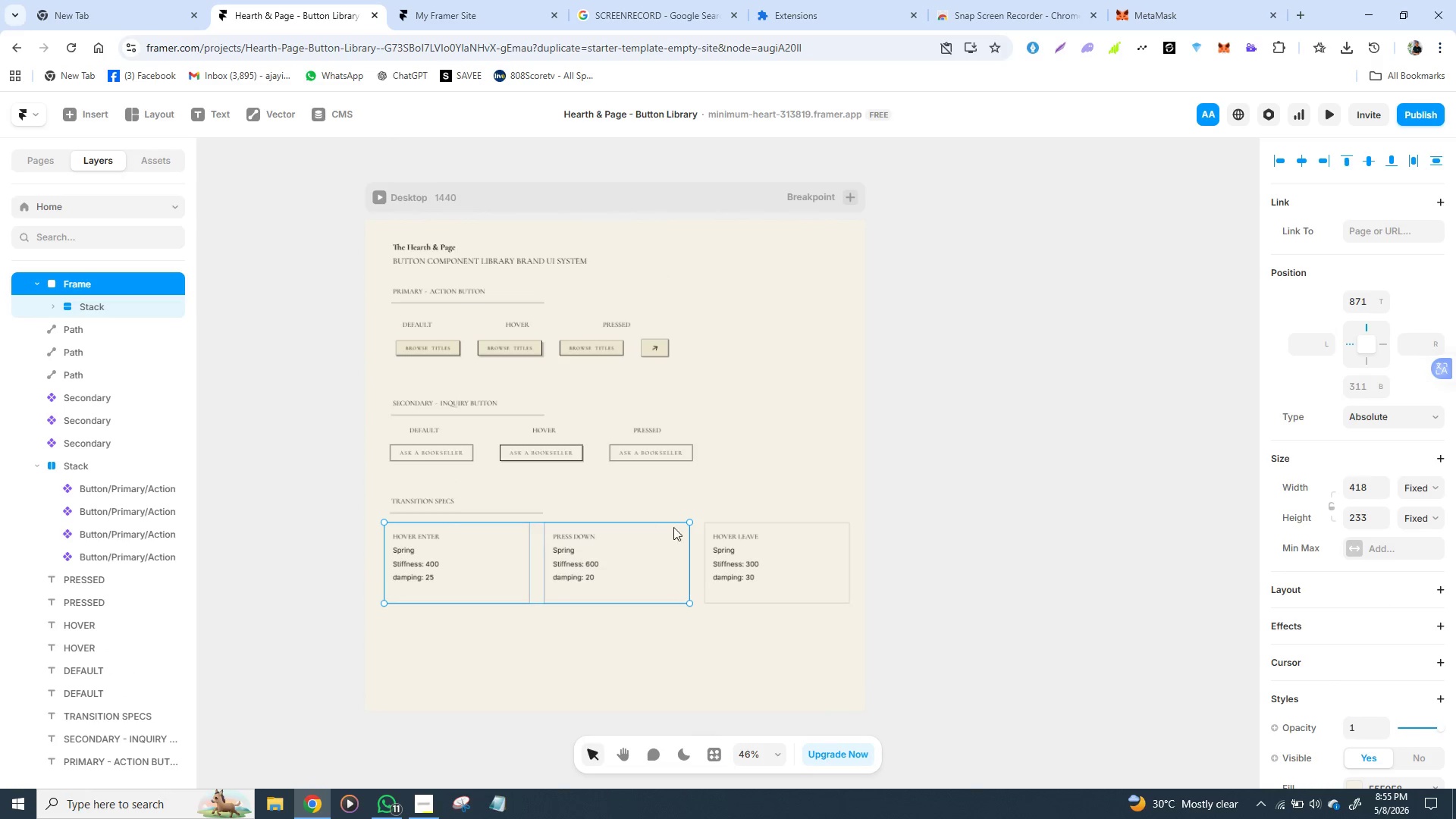 
hold_key(key=ShiftLeft, duration=0.97)
 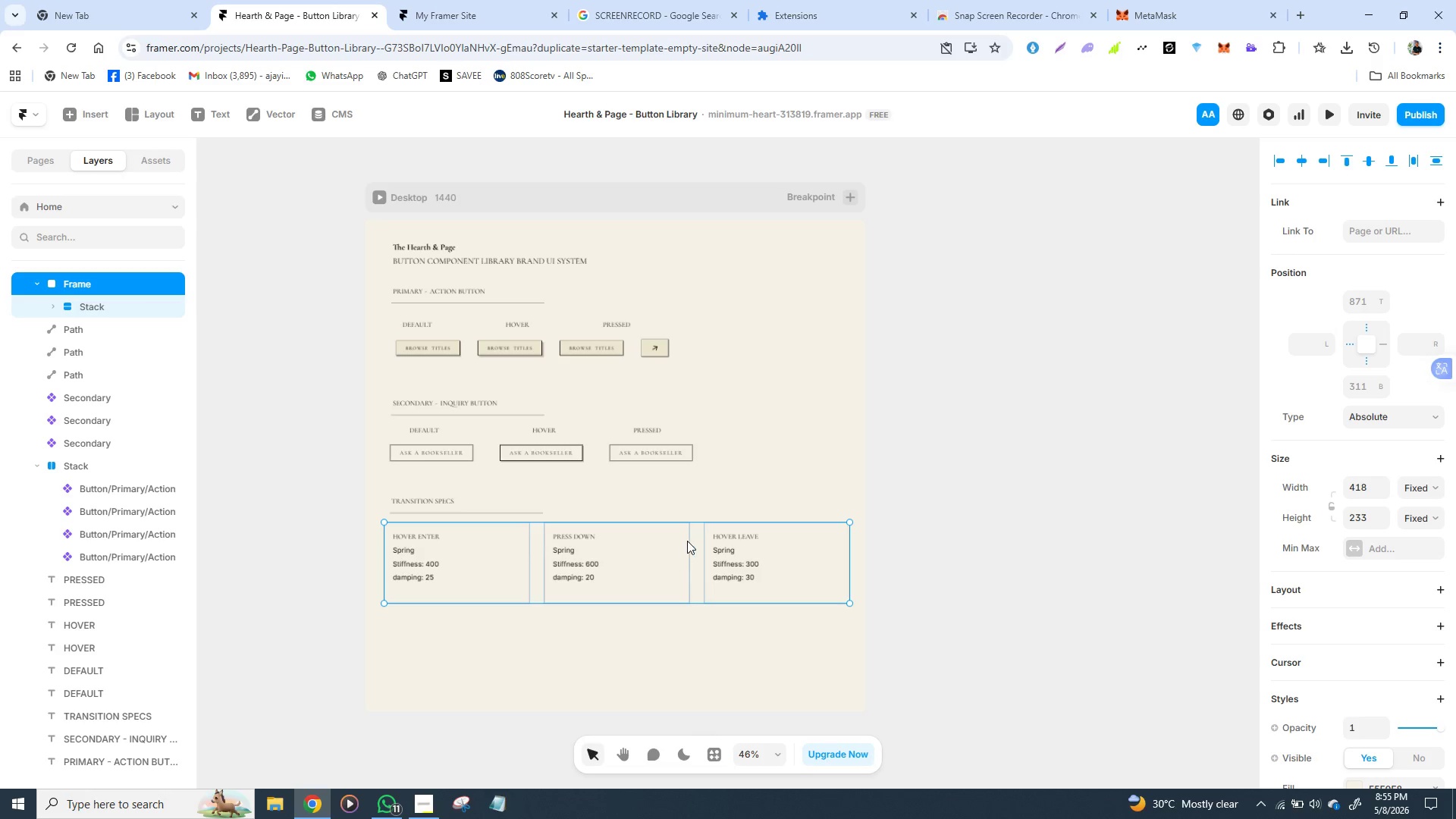 
right_click([689, 540])
 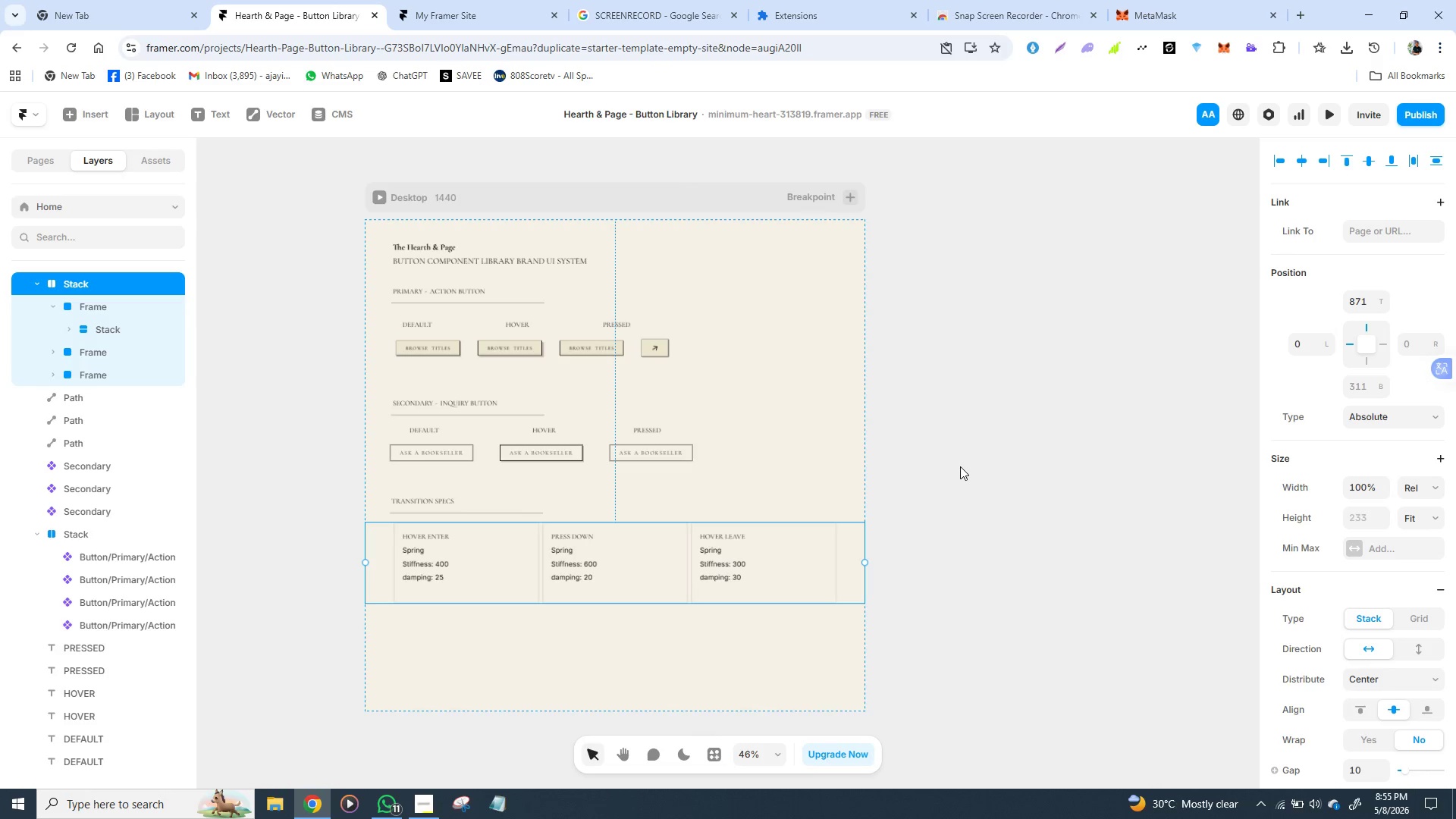 
wait(7.8)
 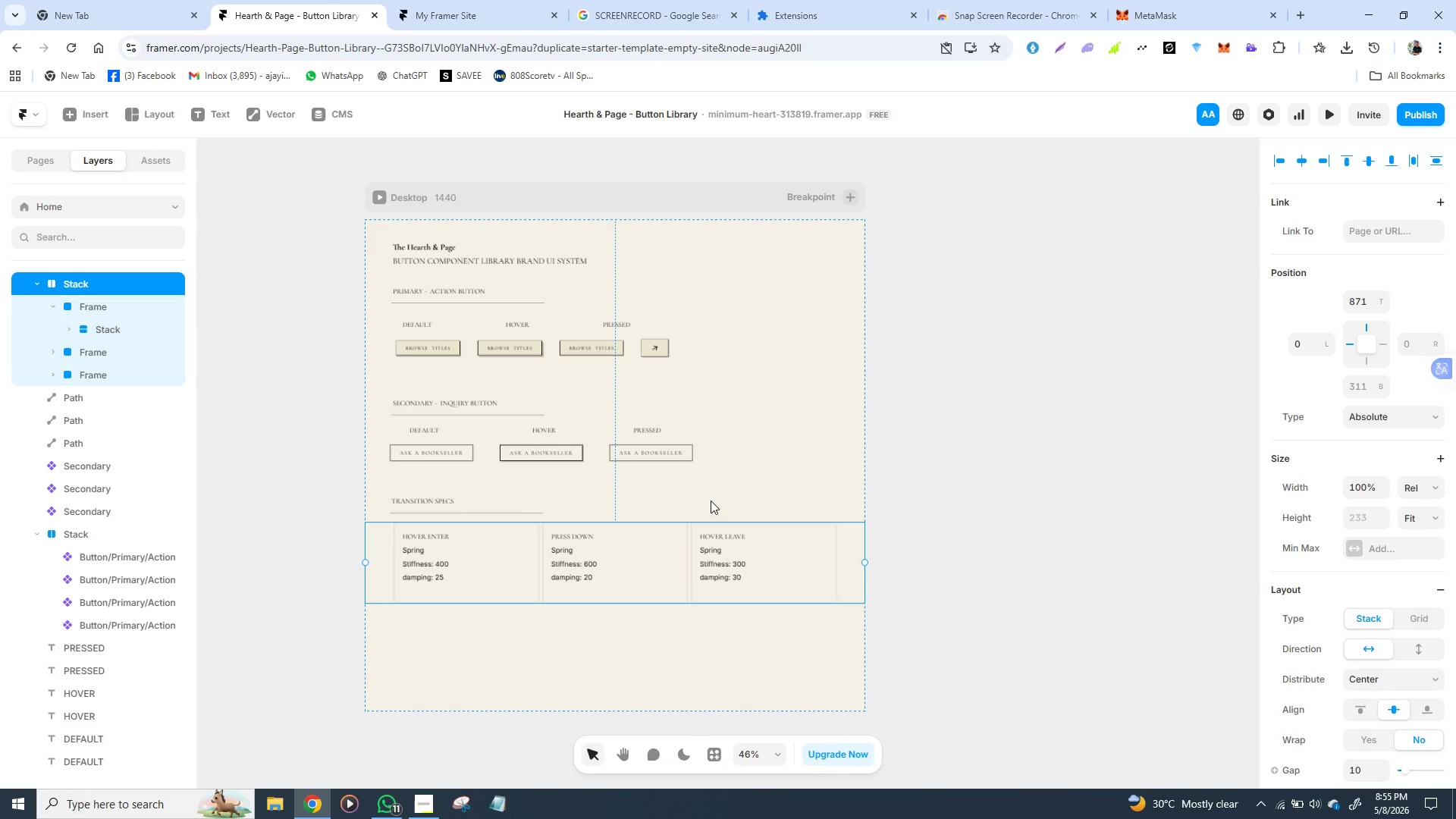 
left_click([479, 513])
 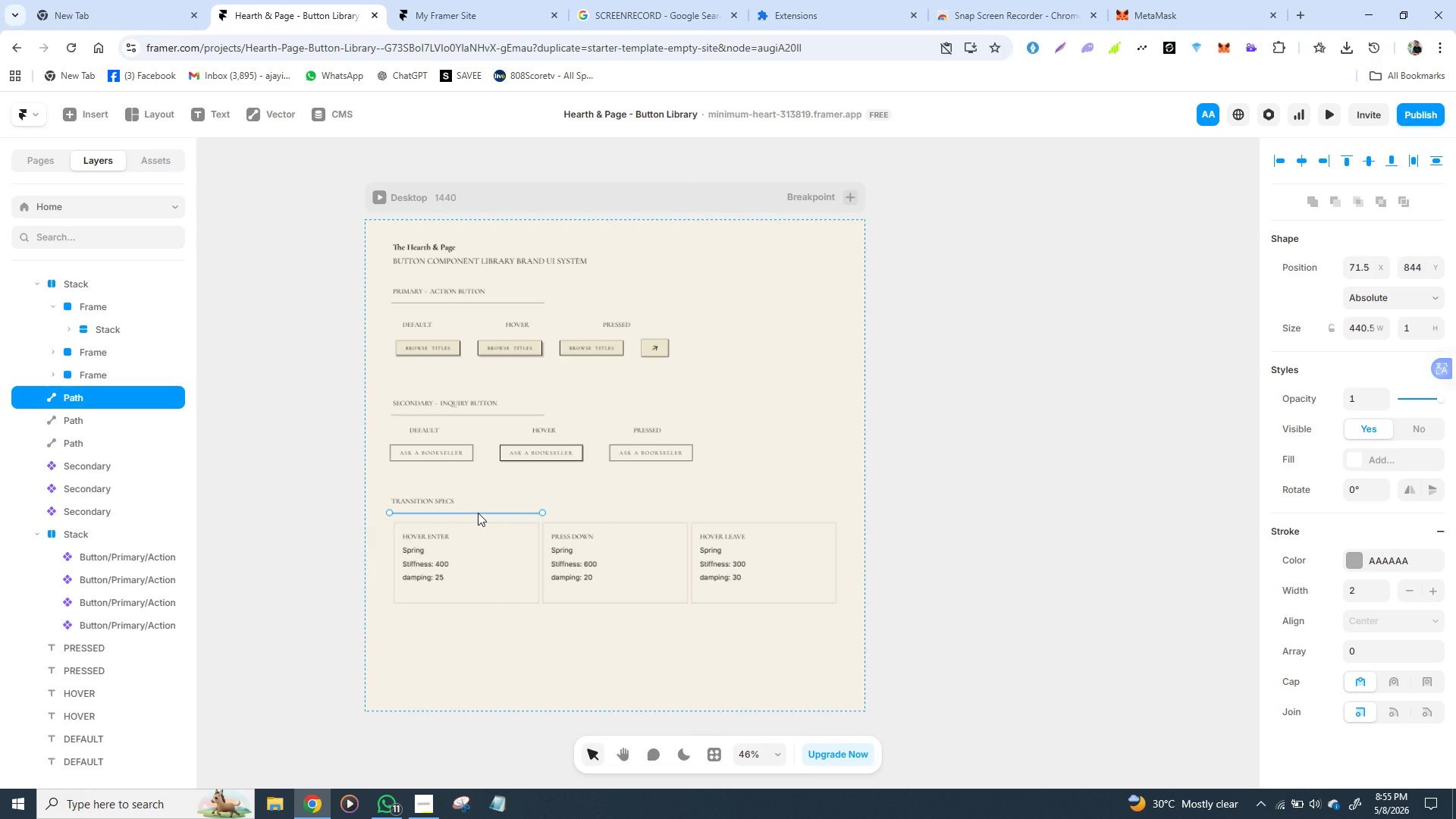 
hold_key(key=ShiftLeft, duration=1.51)
left_click([438, 503])
 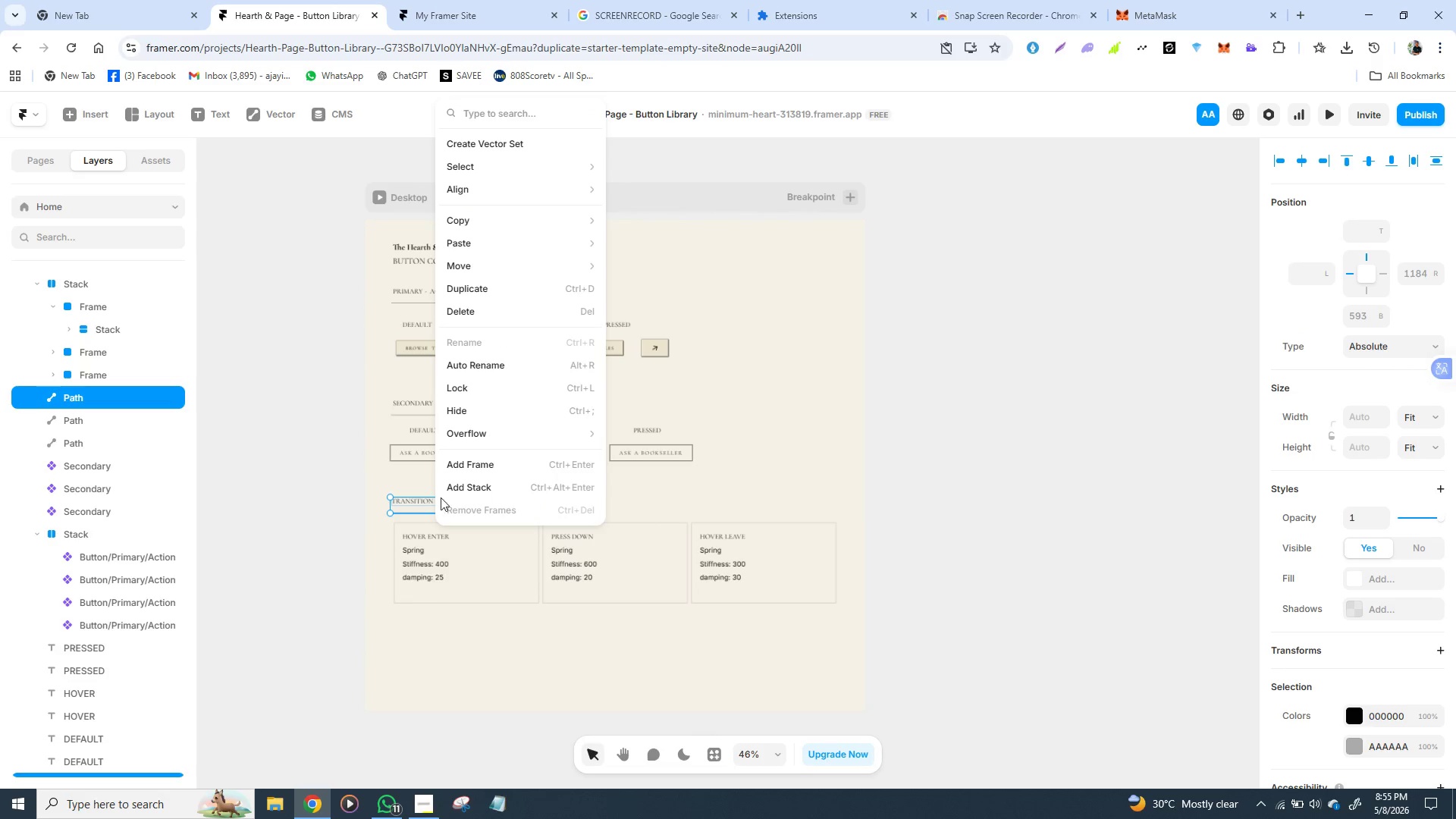 
left_click([456, 488])
 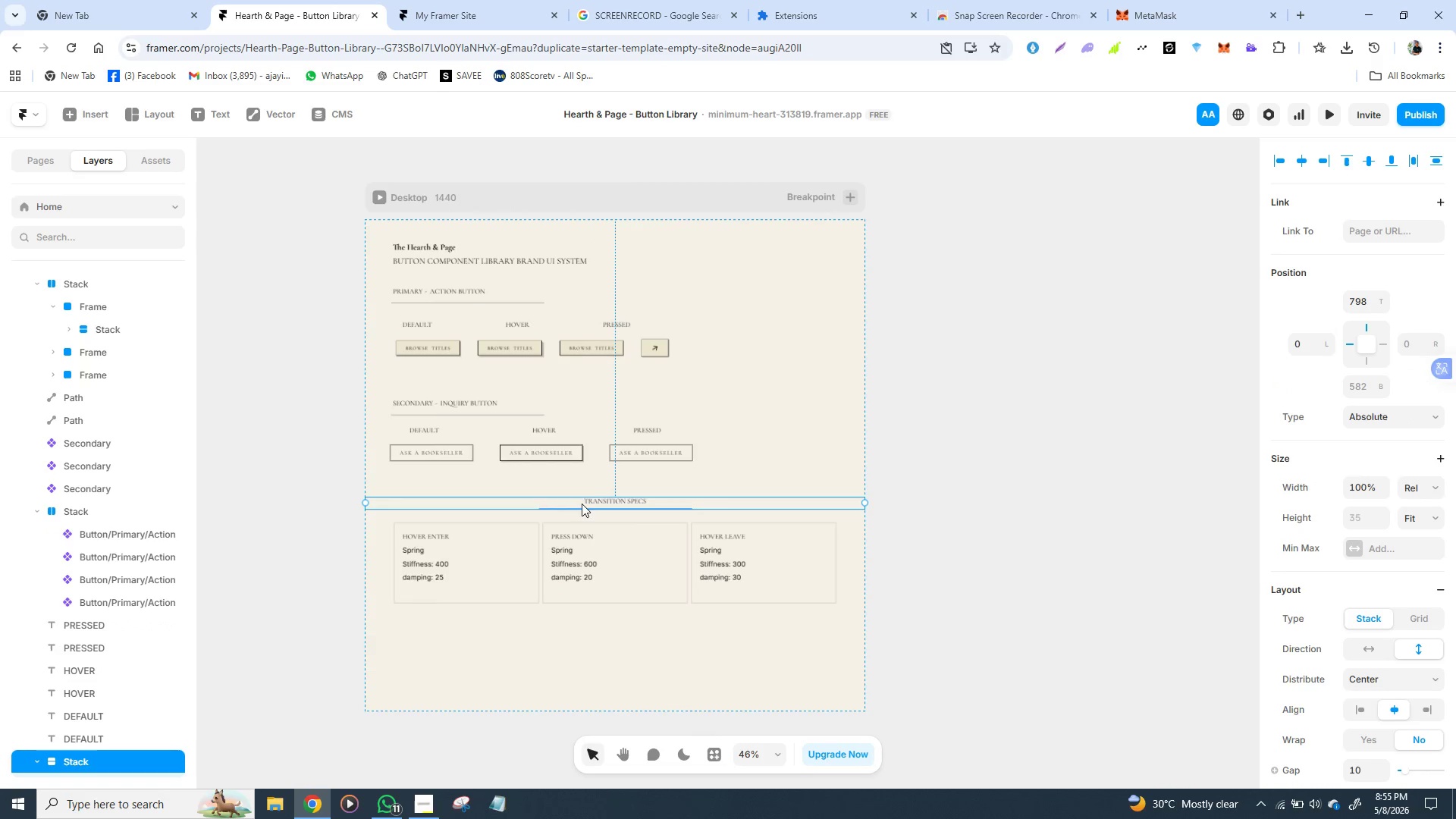 
wait(7.51)
 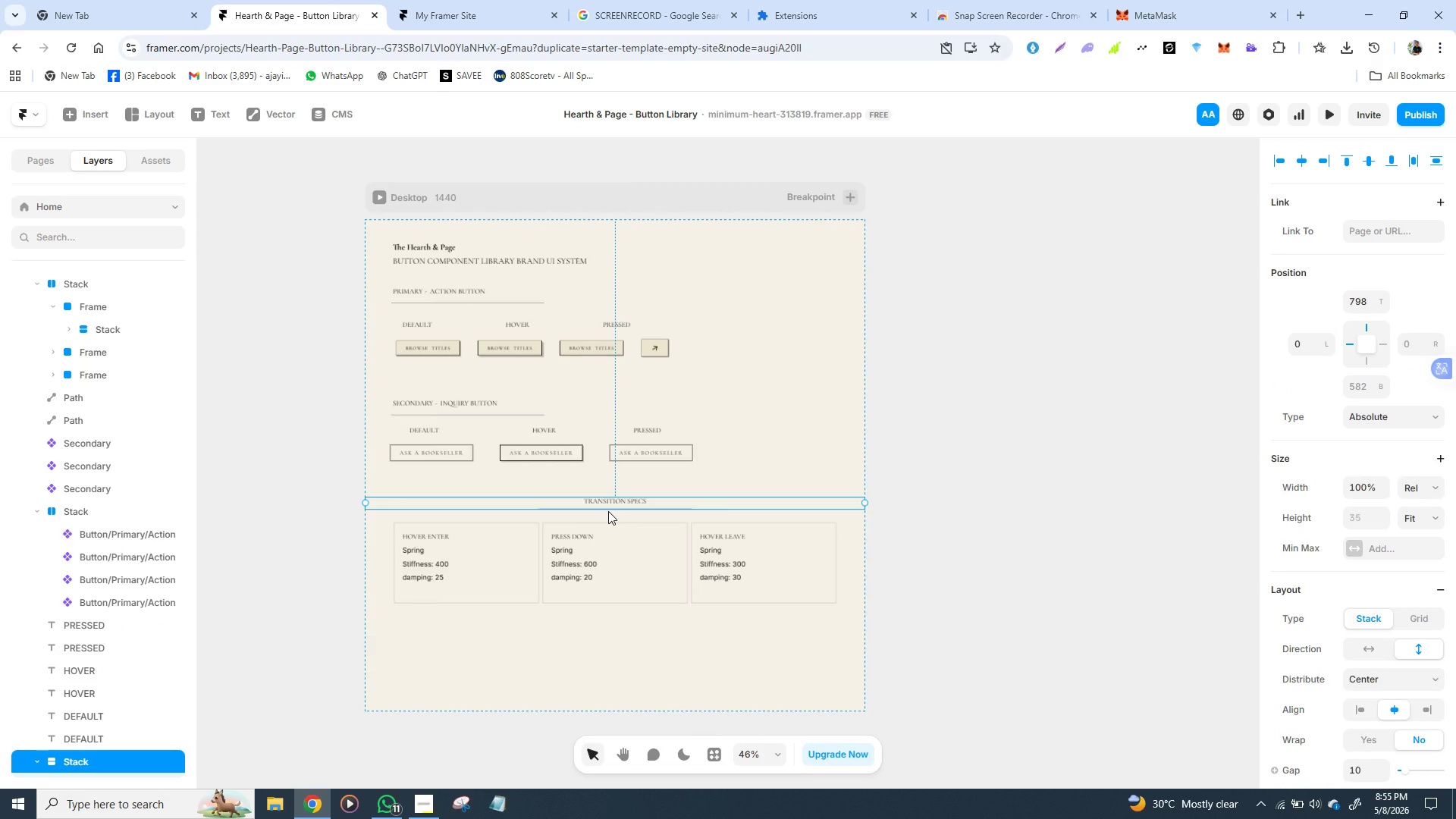 
hold_key(key=ControlLeft, duration=1.16)
 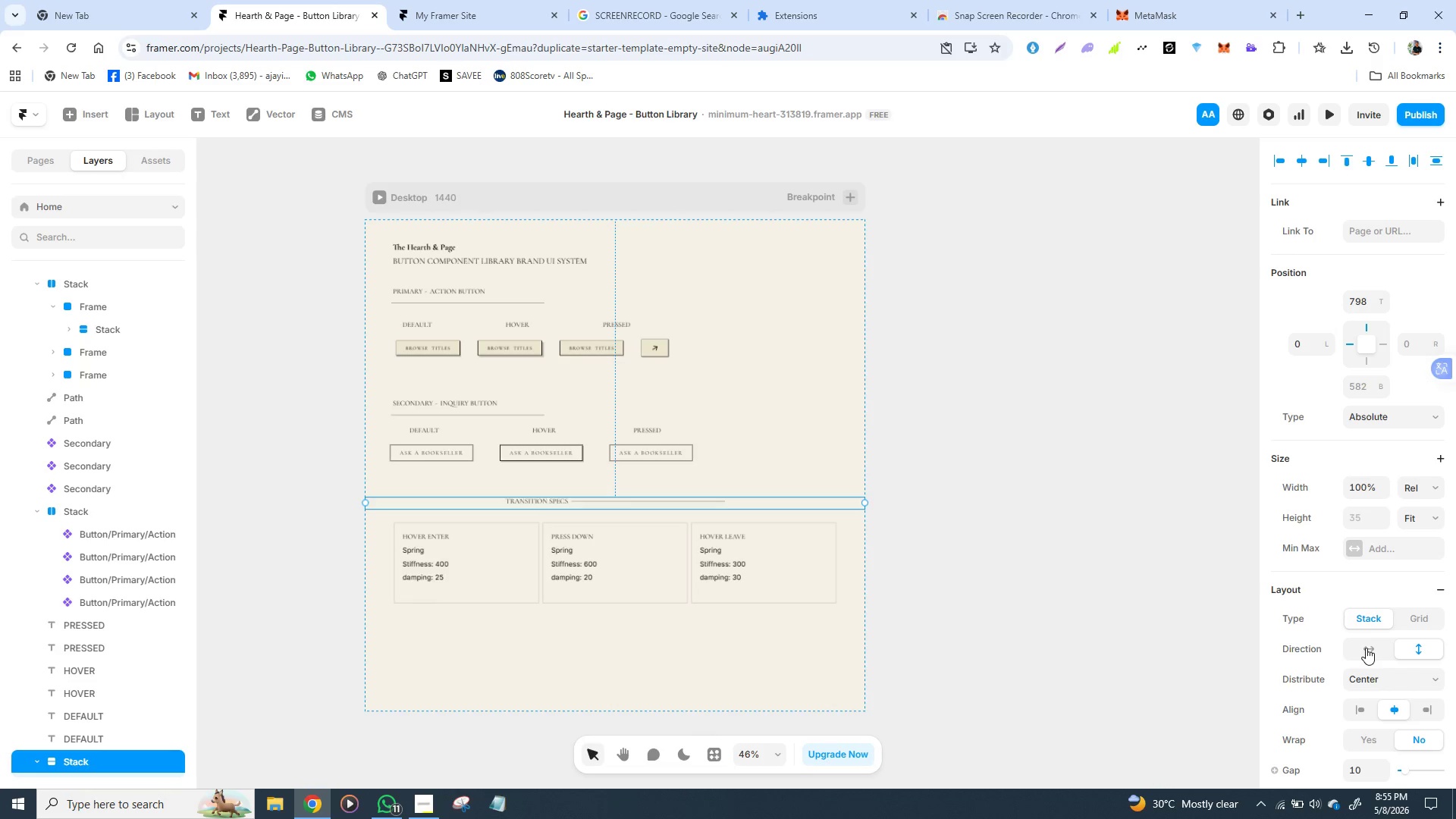 
wait(5.14)
 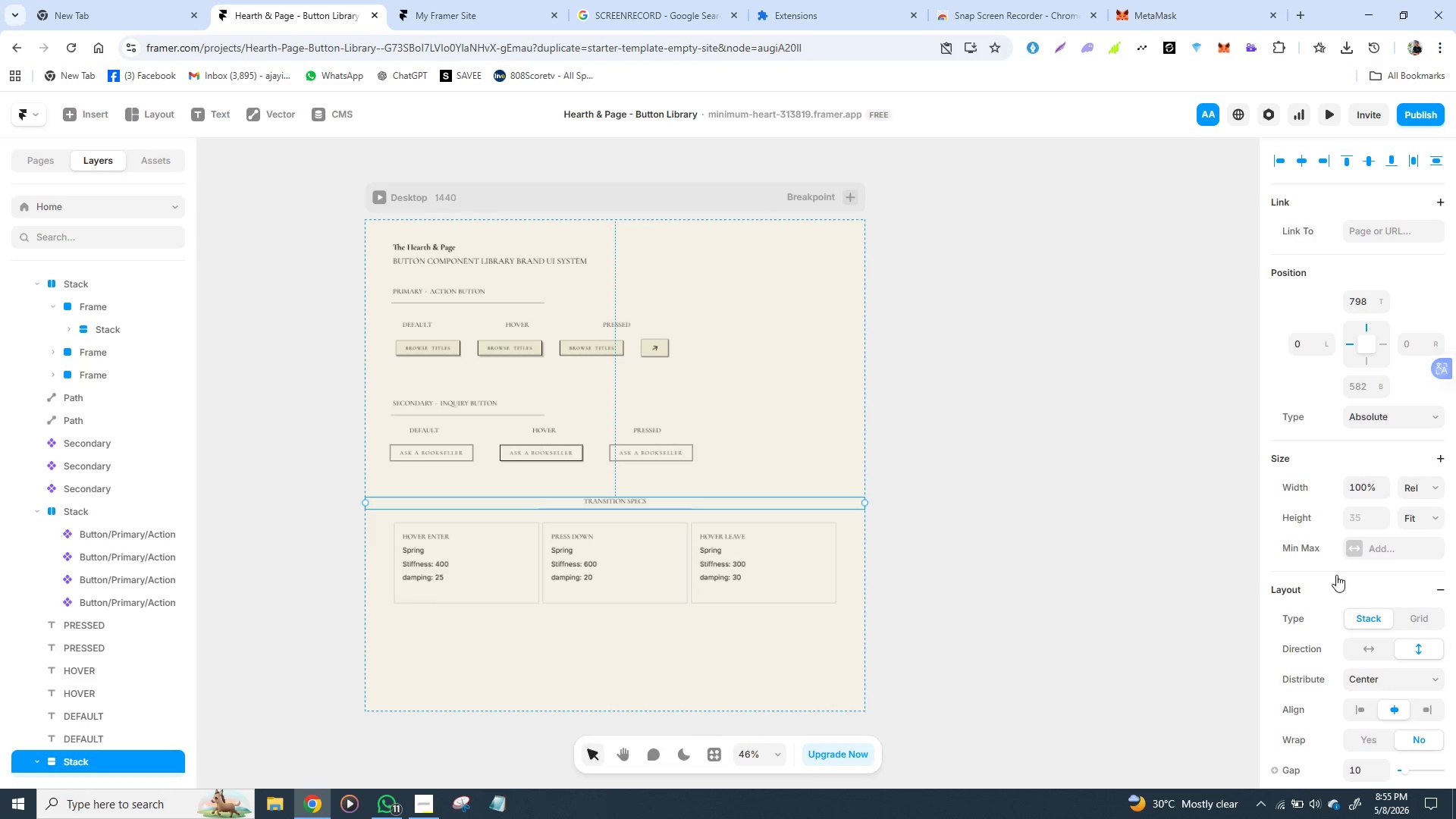 
left_click([1400, 651])
 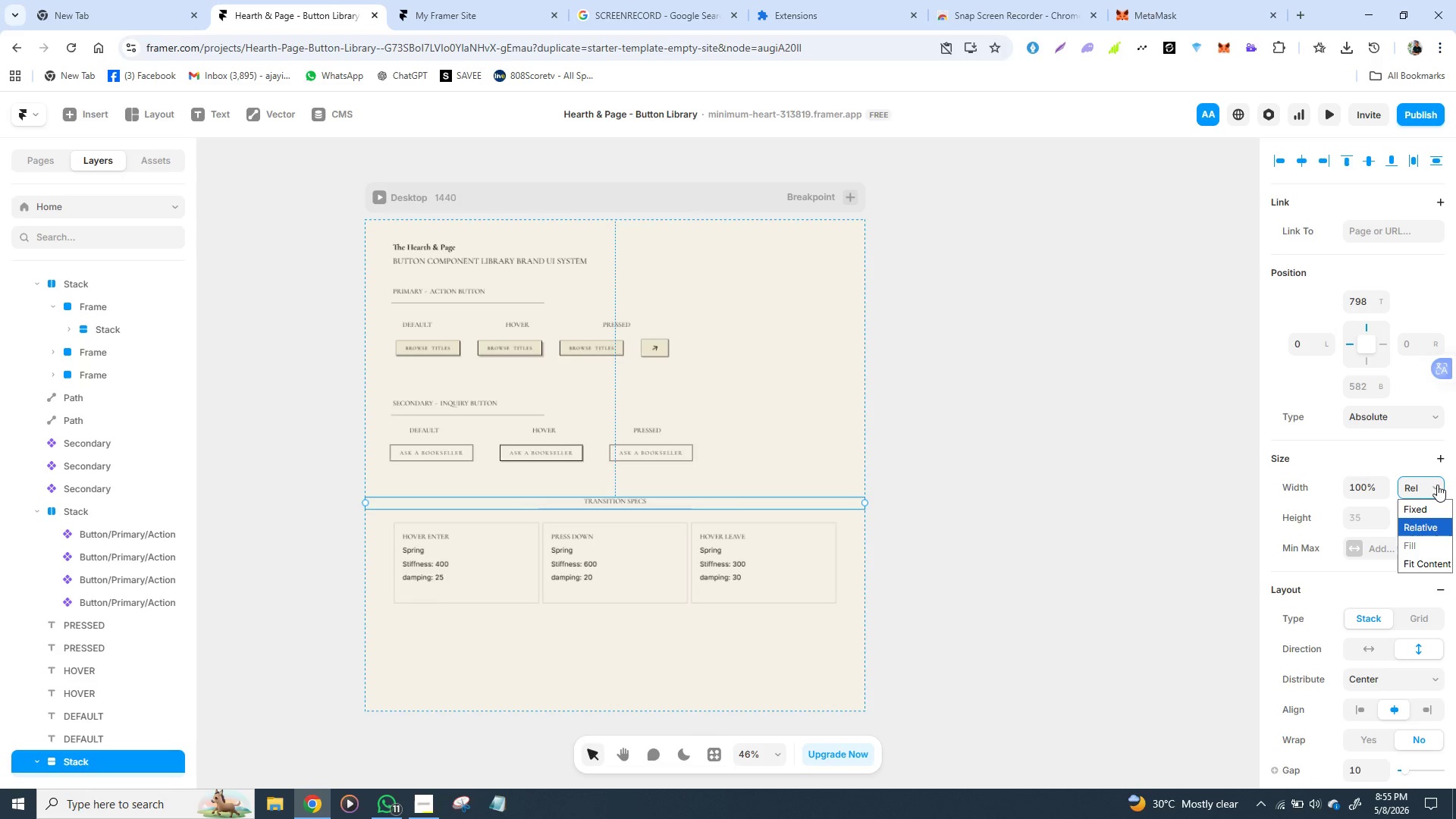 
wait(5.61)
 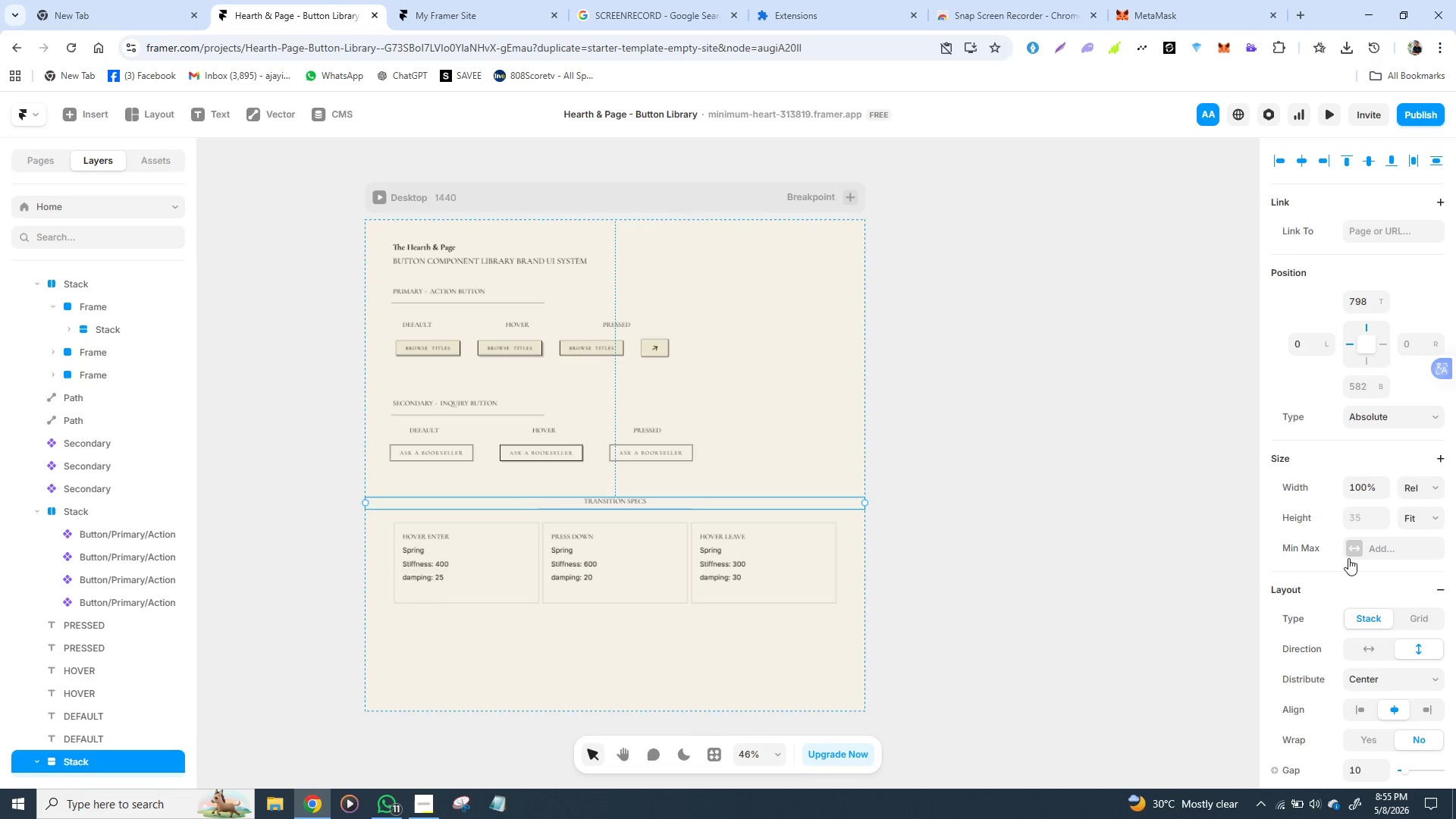 
left_click([1423, 557])
 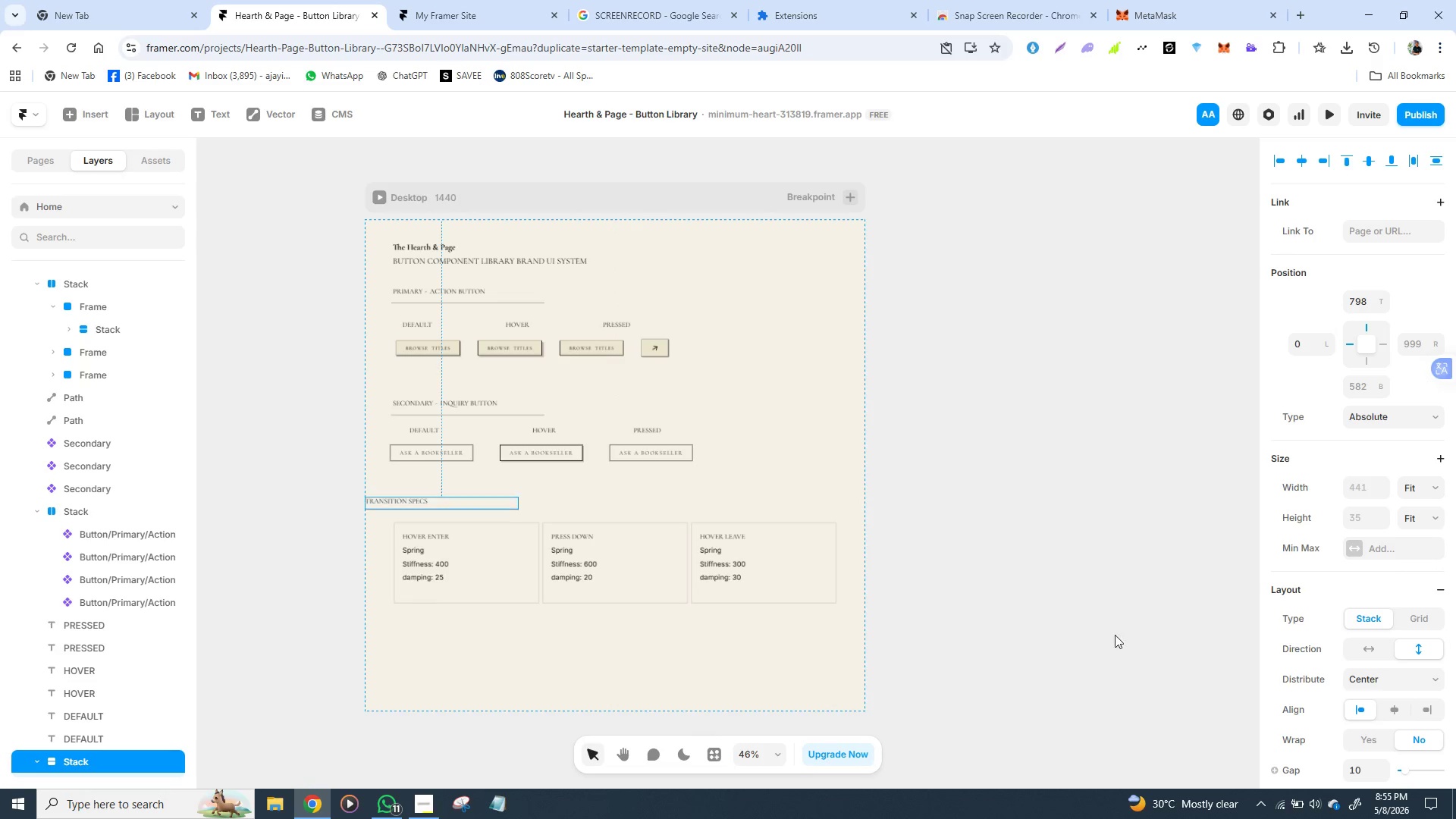 
wait(7.01)
 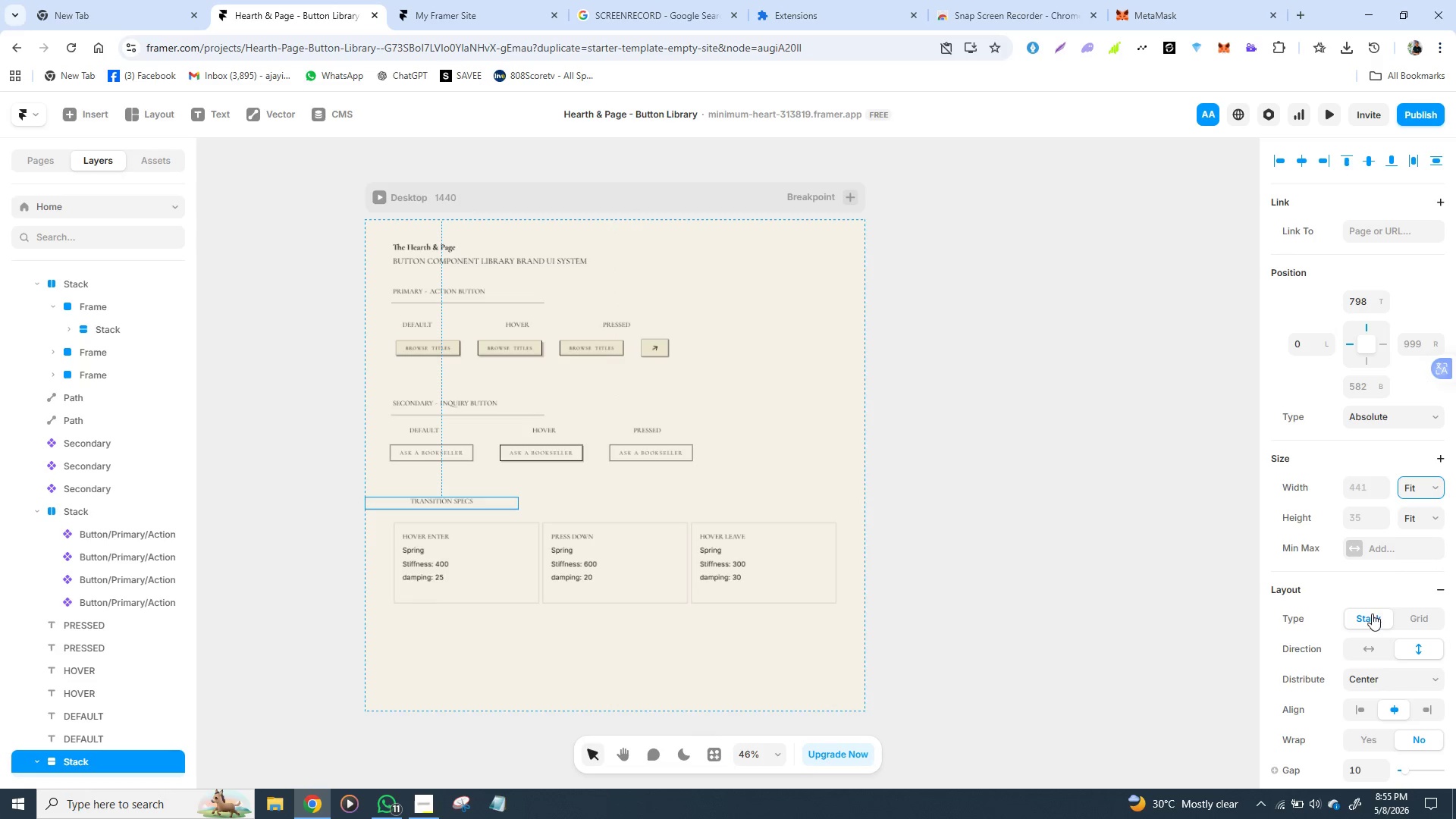 
left_click_drag(start_coordinate=[485, 500], to_coordinate=[514, 496])
 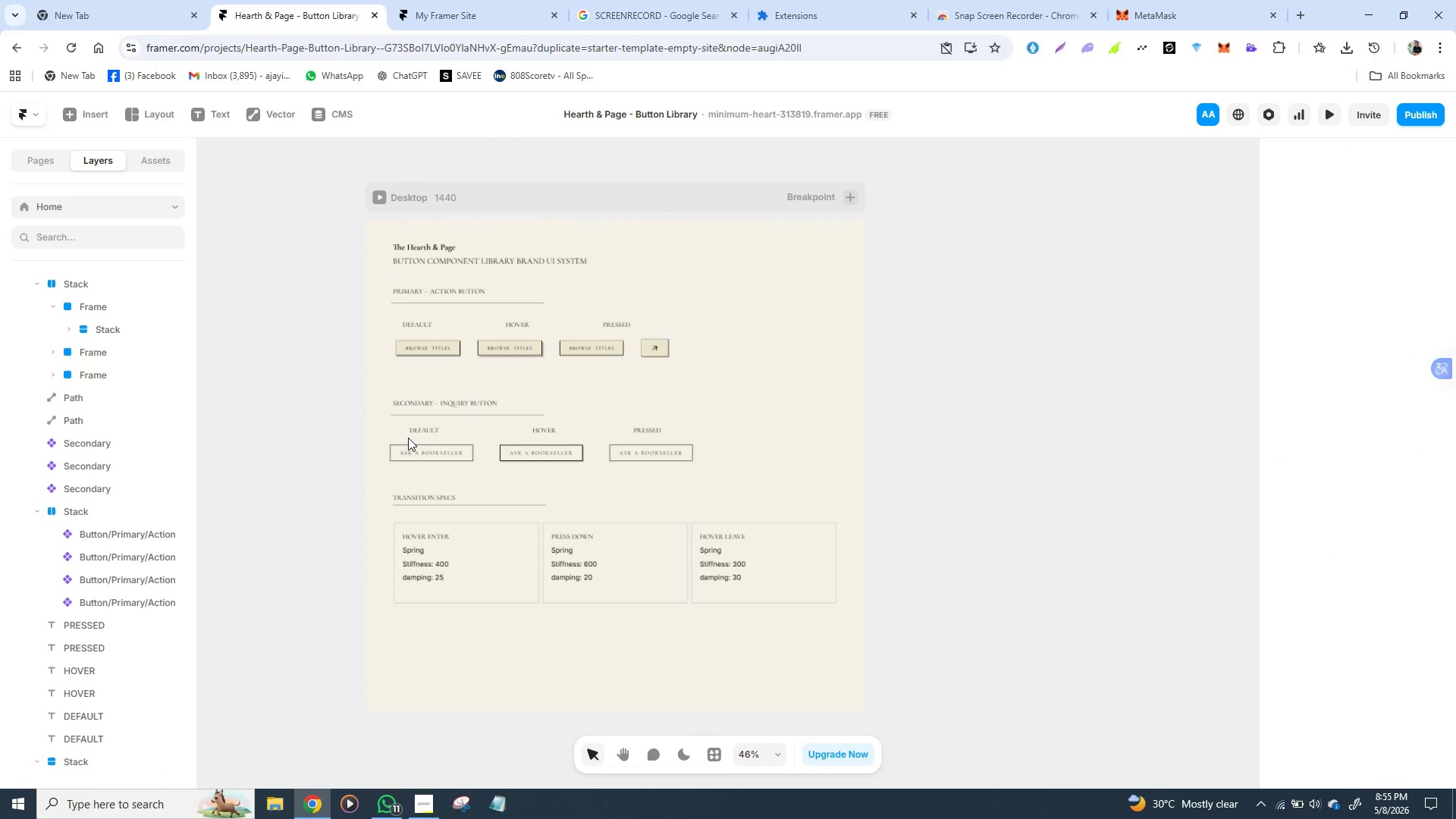 
wait(5.09)
 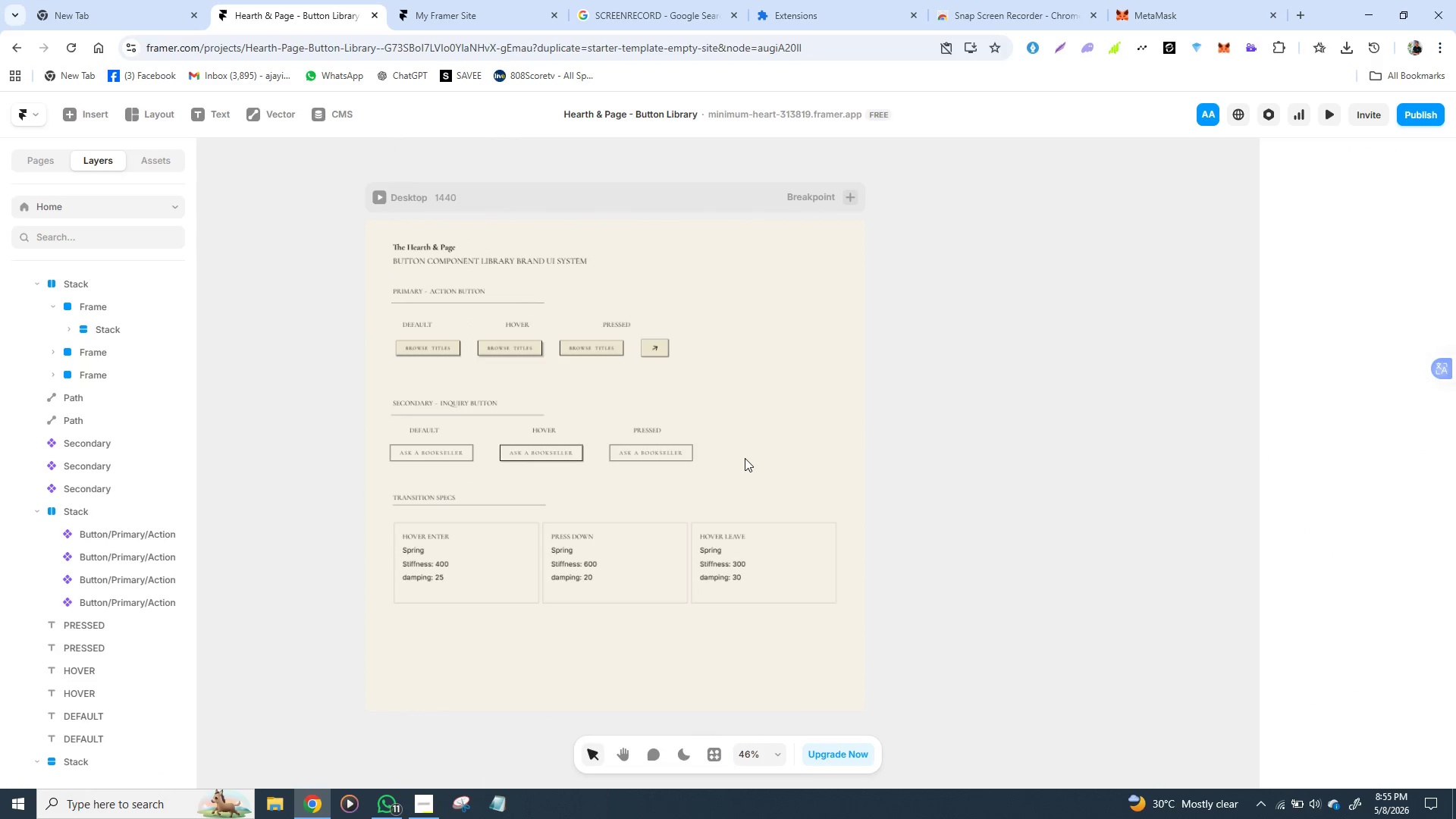 
left_click([390, 444])
 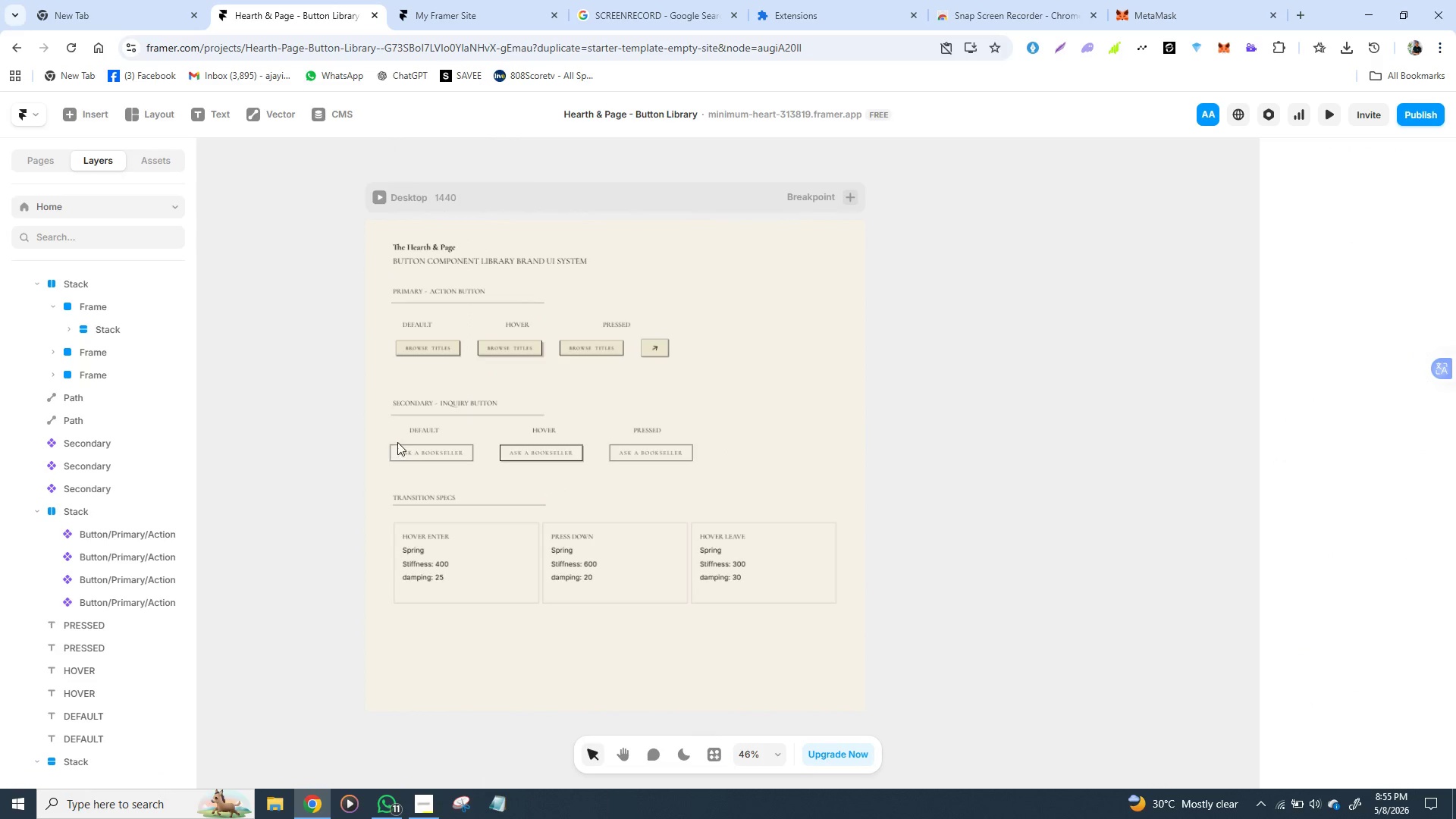 
left_click([399, 442])
 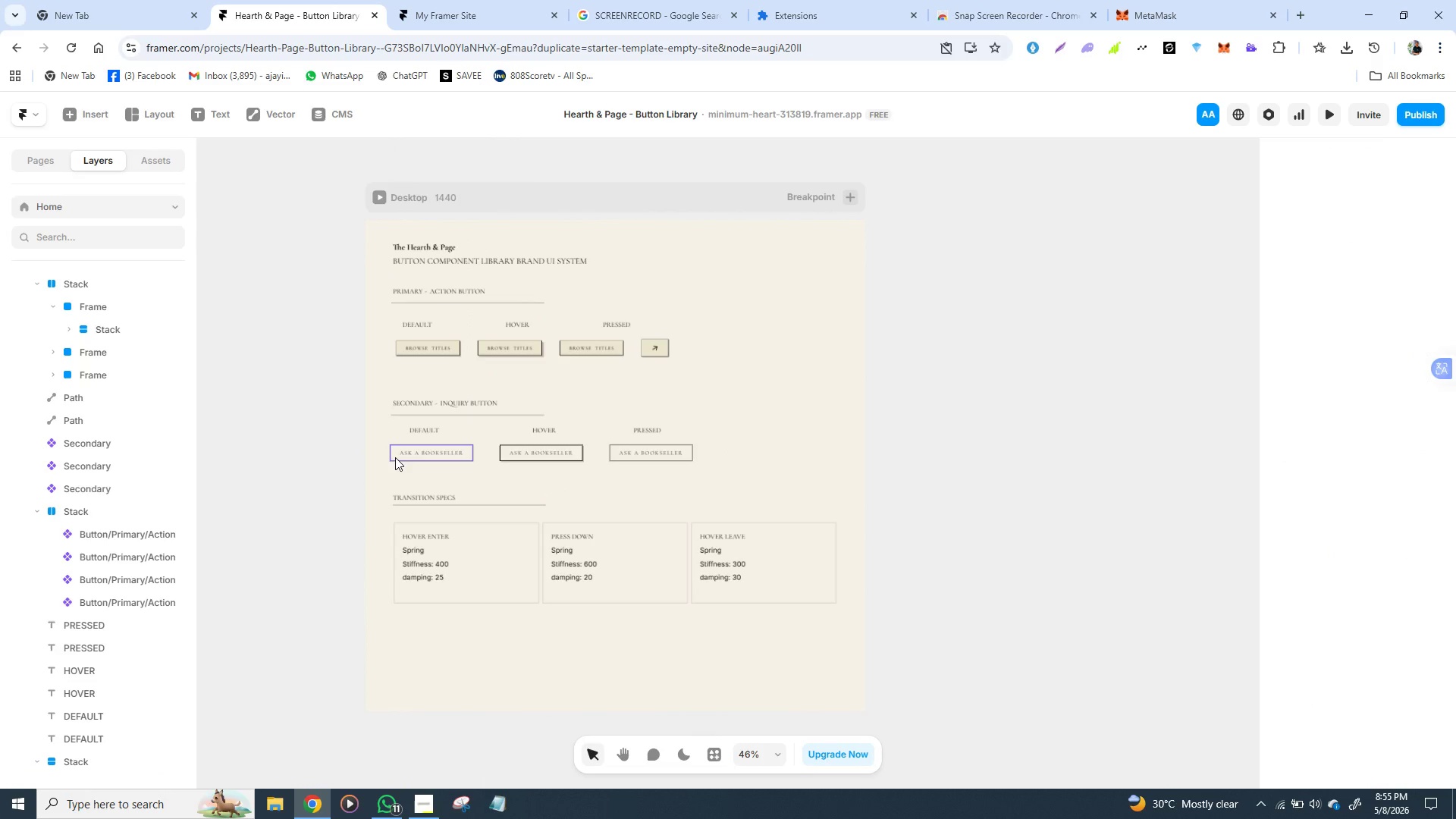 
left_click([395, 457])
 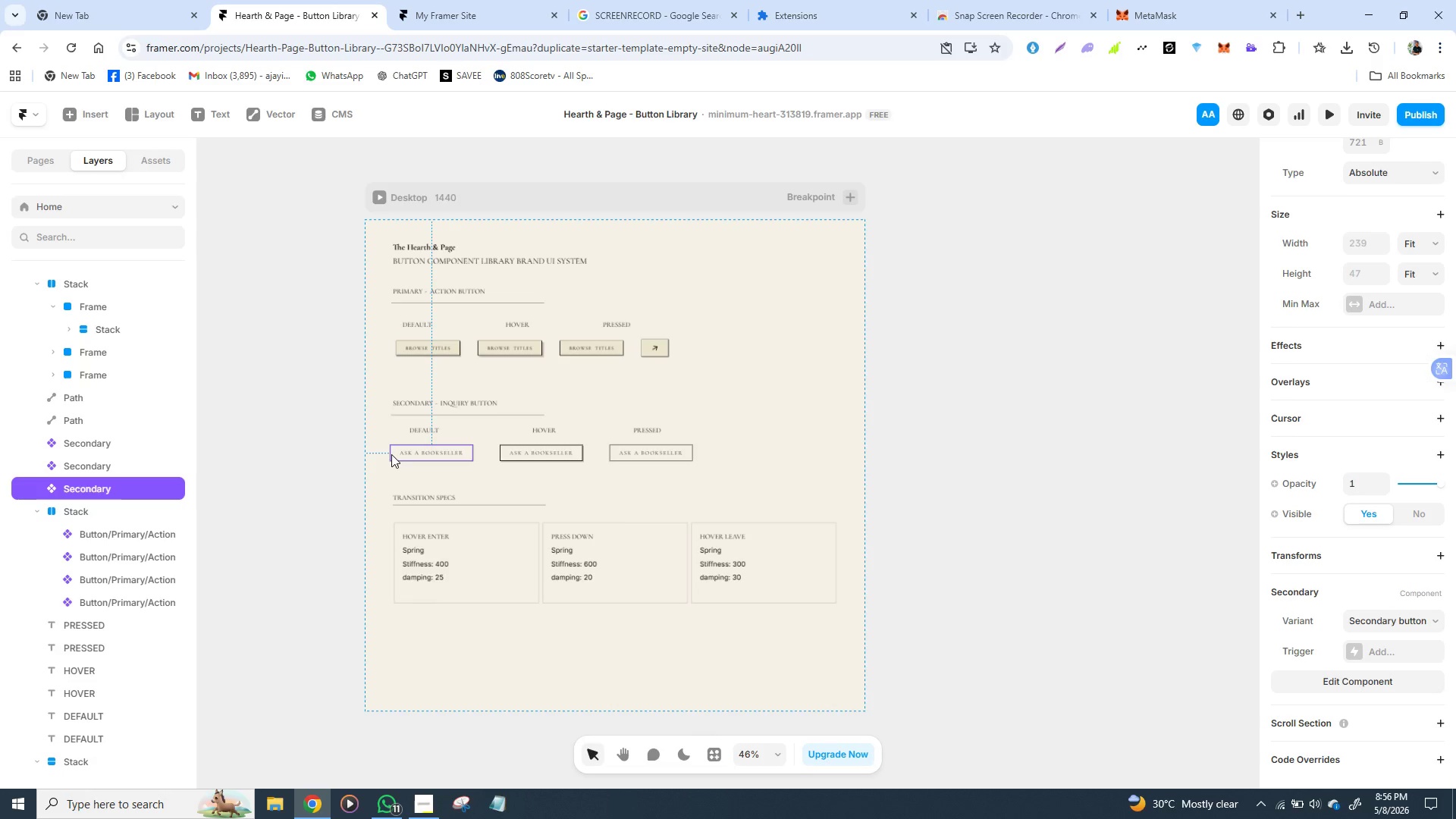 
hold_key(key=ShiftLeft, duration=1.5)
left_click([511, 453])
 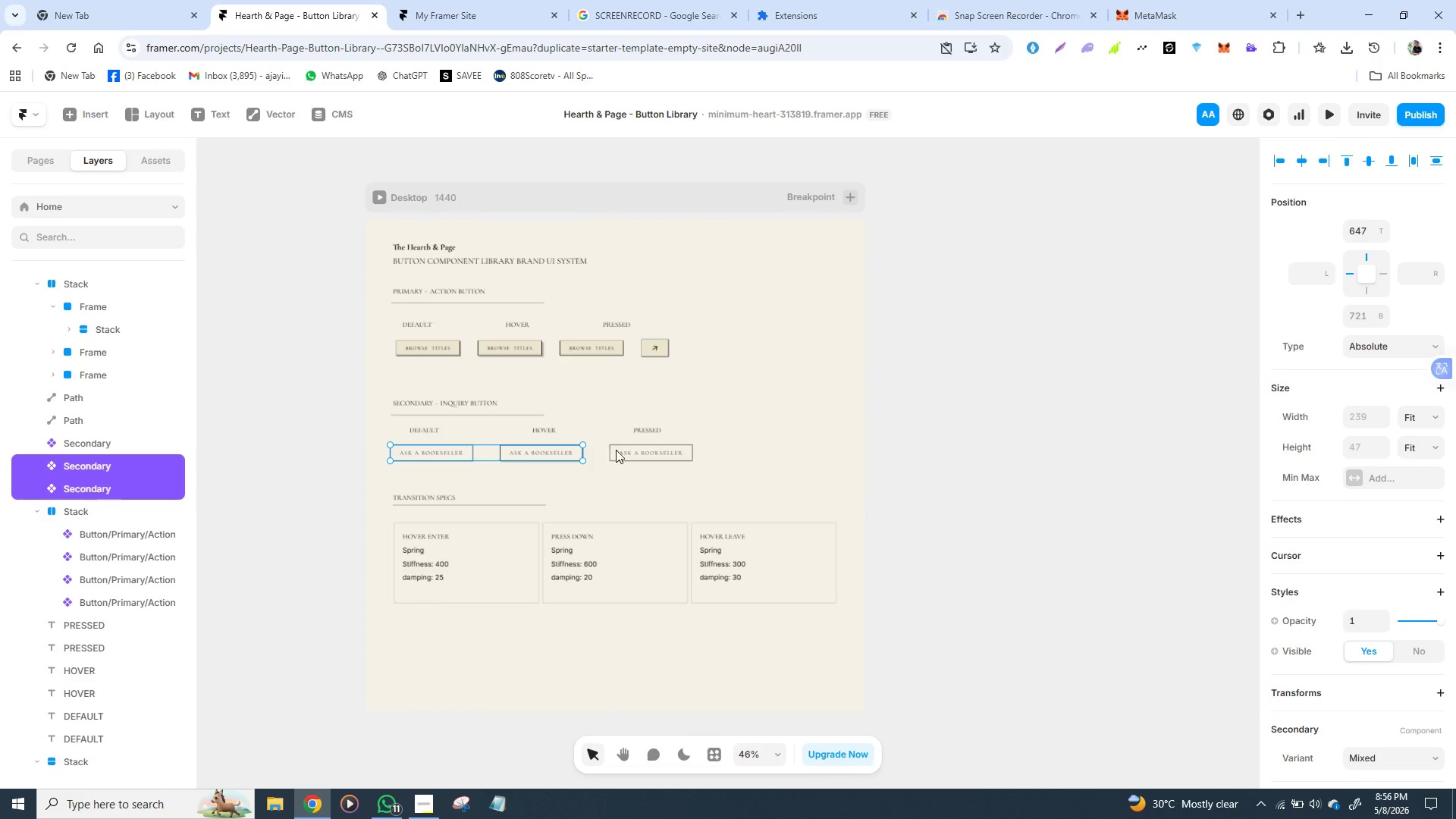 
hold_key(key=ShiftLeft, duration=0.55)
left_click([623, 445])
 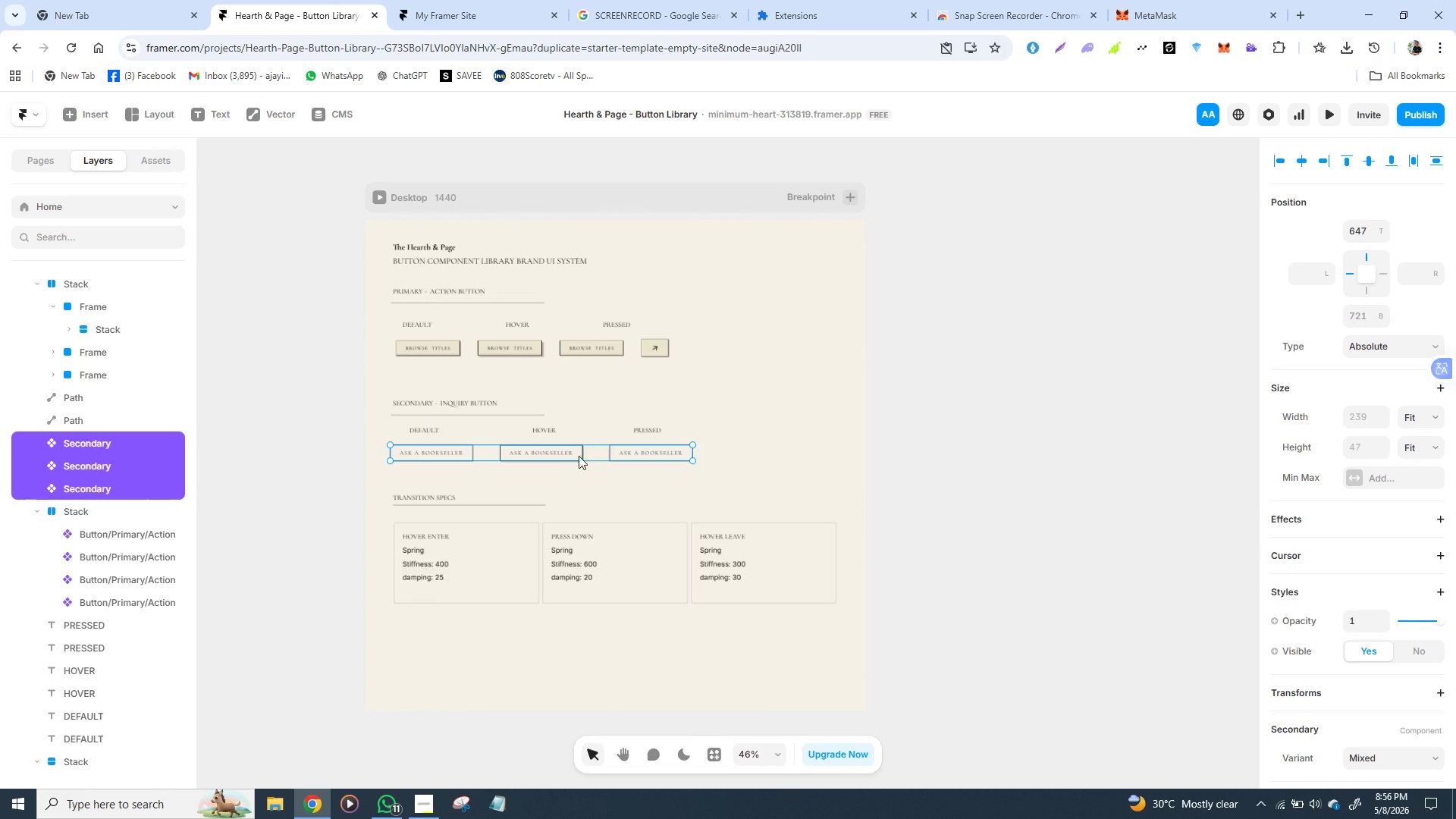 
mouse_move([587, 472])
 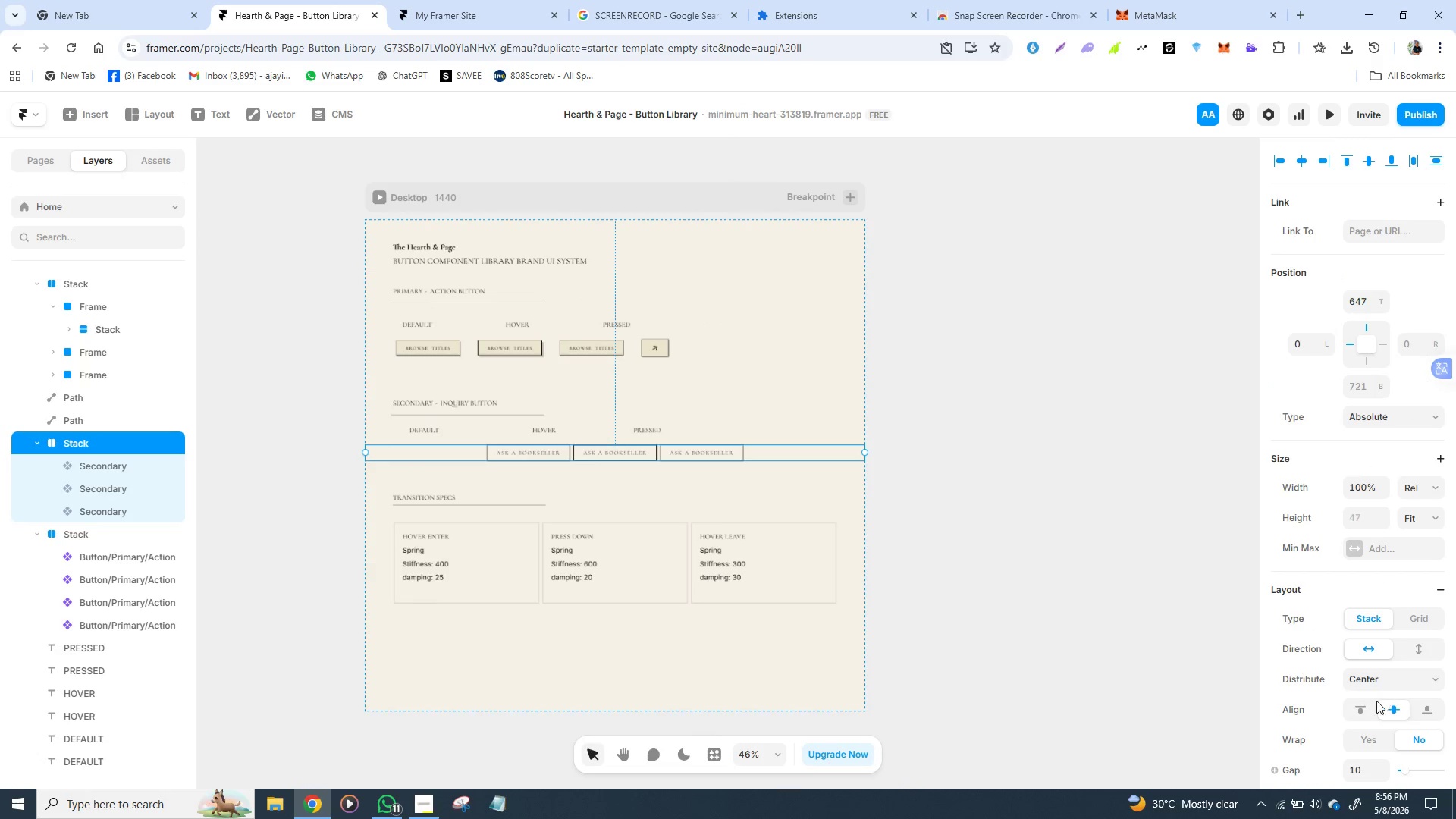 
wait(10.12)
 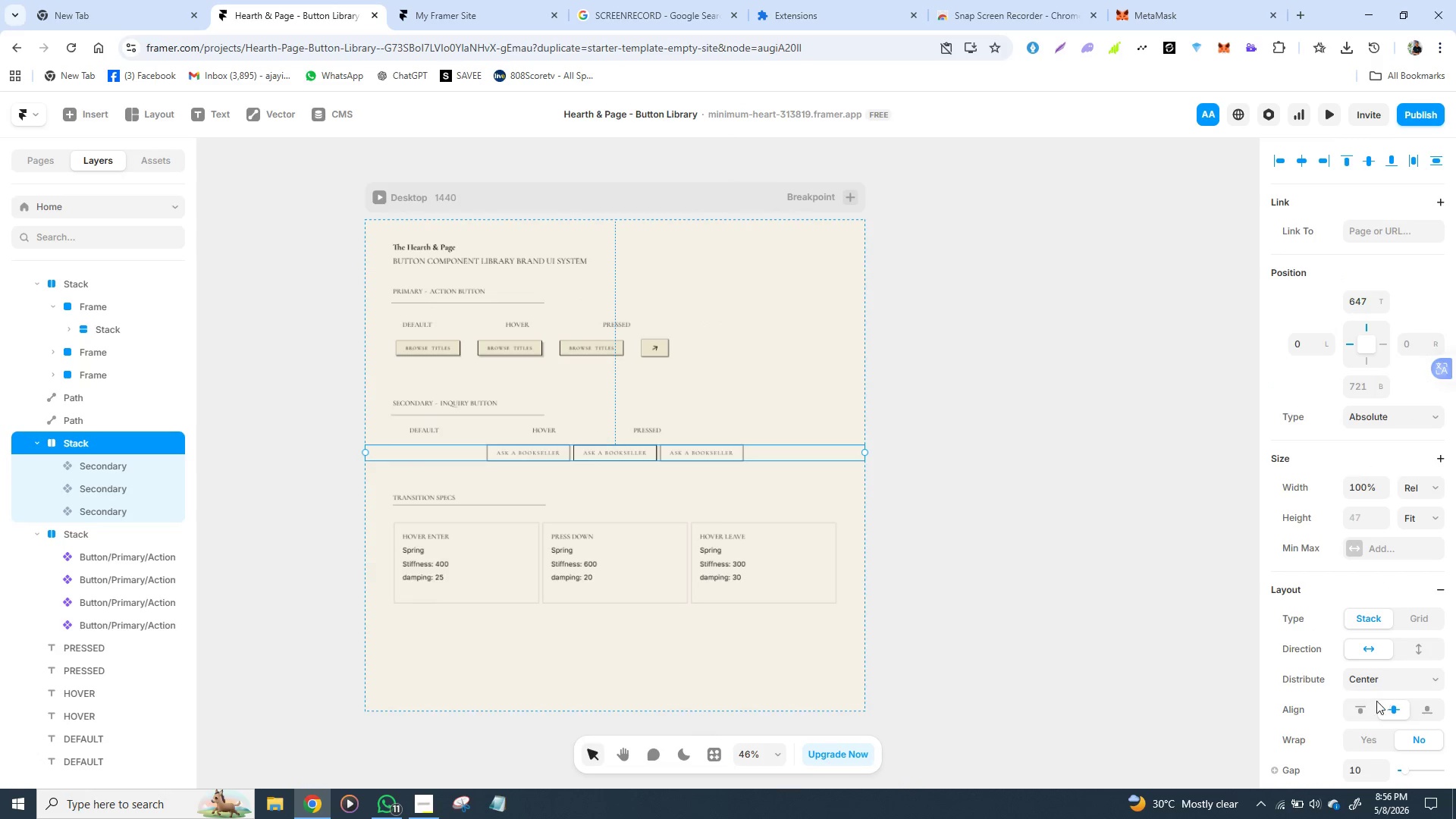 
left_click([1355, 707])
 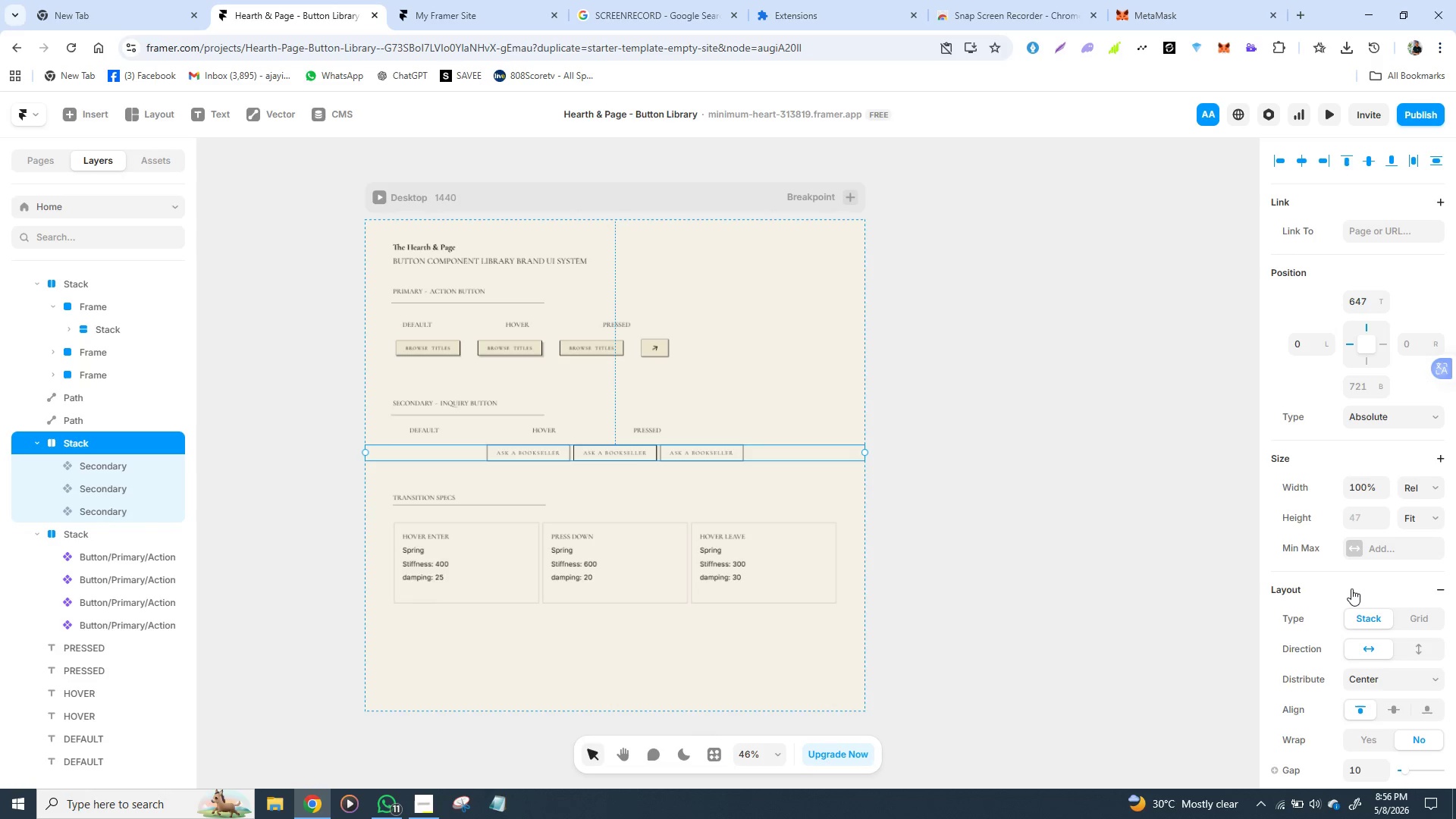 
scroll: coordinate [1357, 575], scroll_direction: down, amount: 1.0
 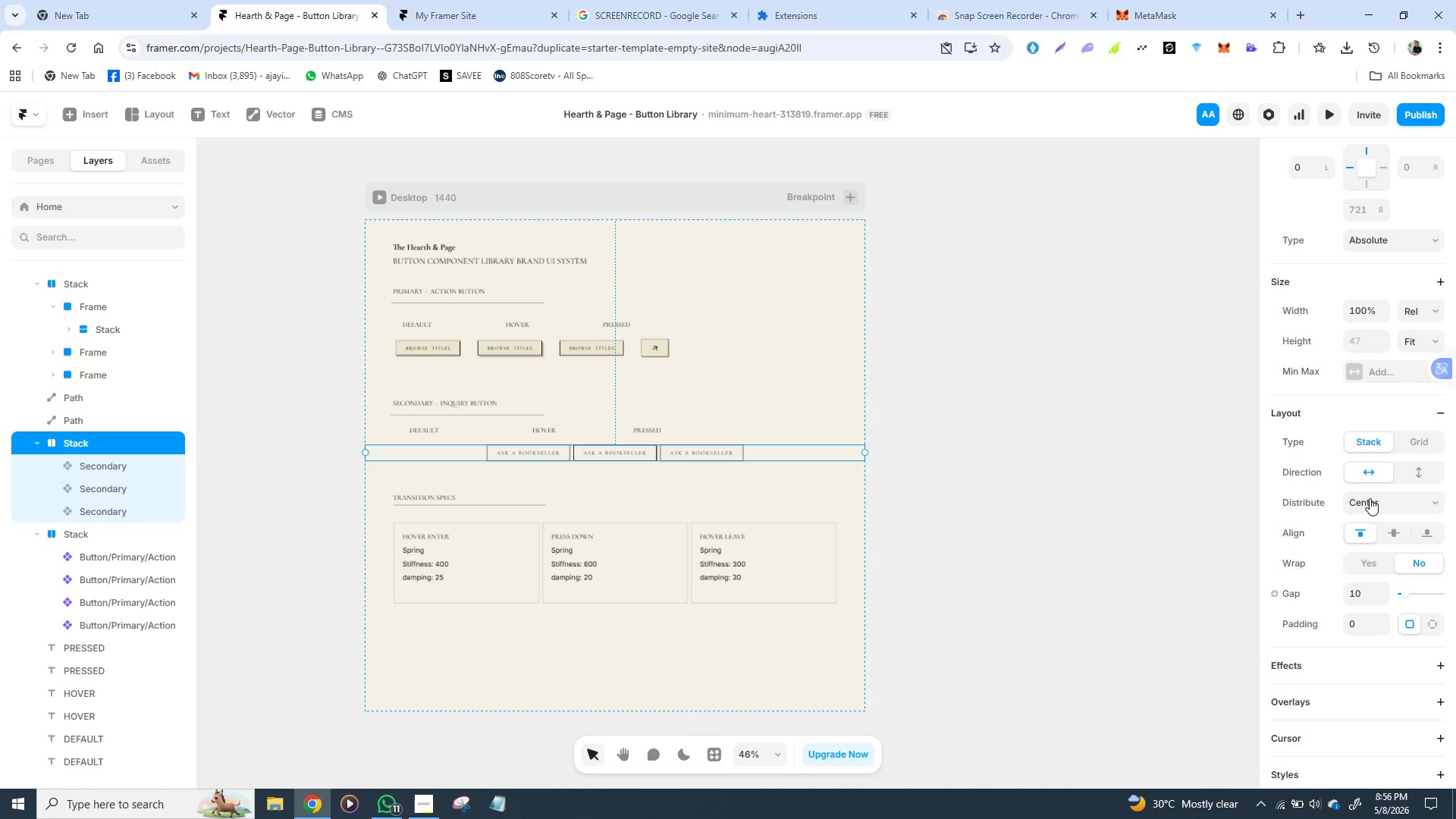 
left_click([1370, 498])
 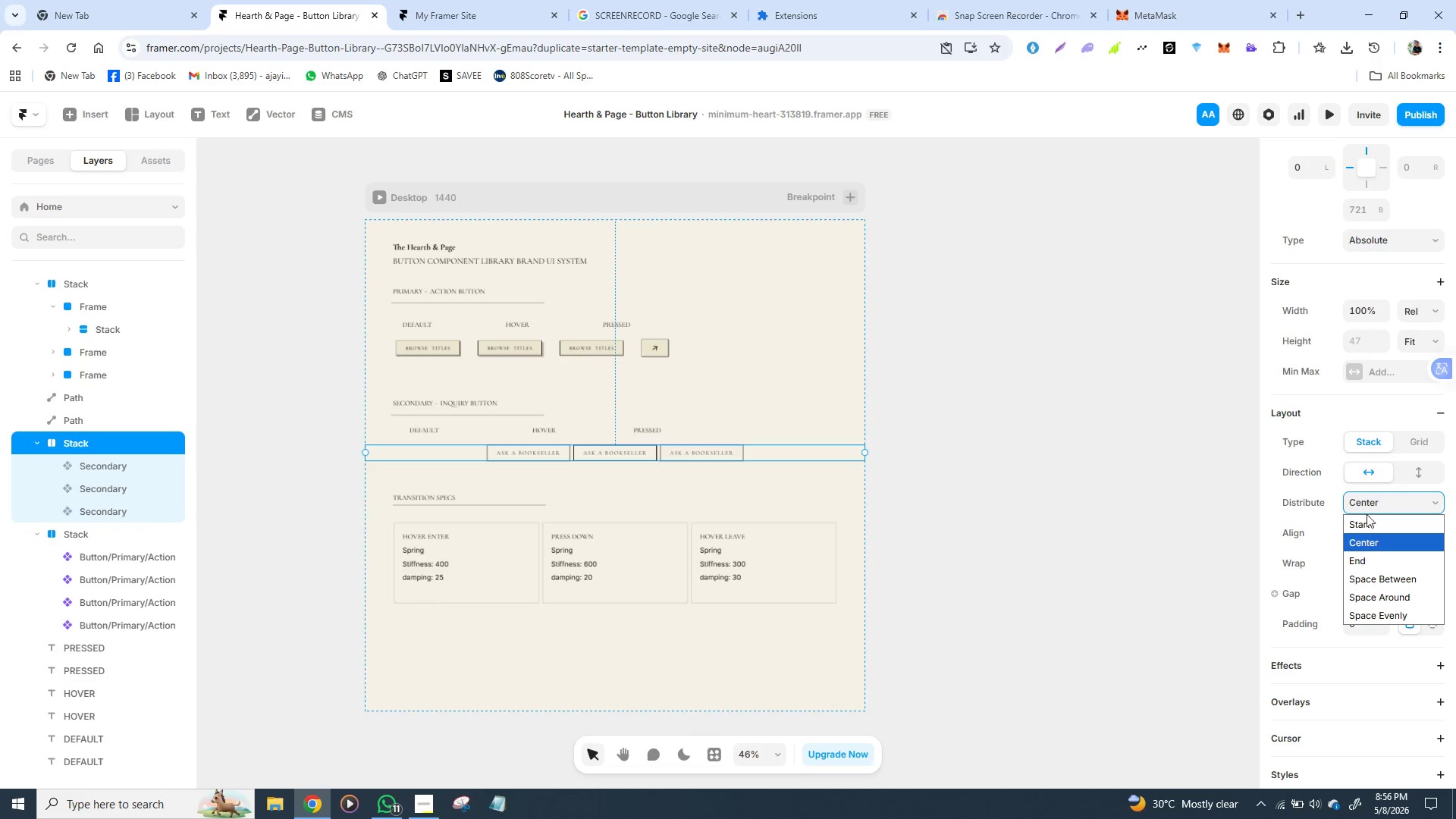 
left_click([1366, 516])
 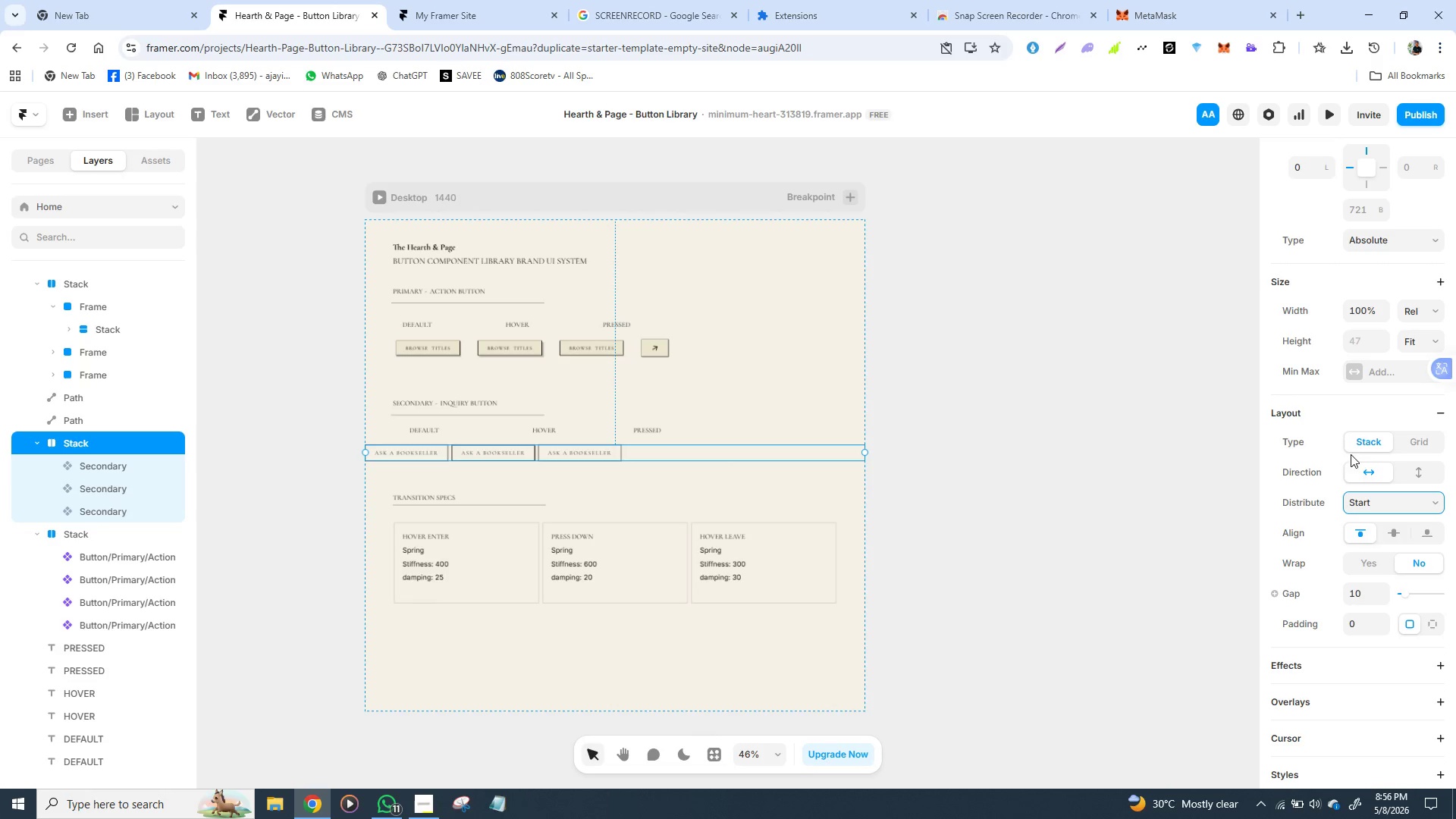 
wait(5.14)
 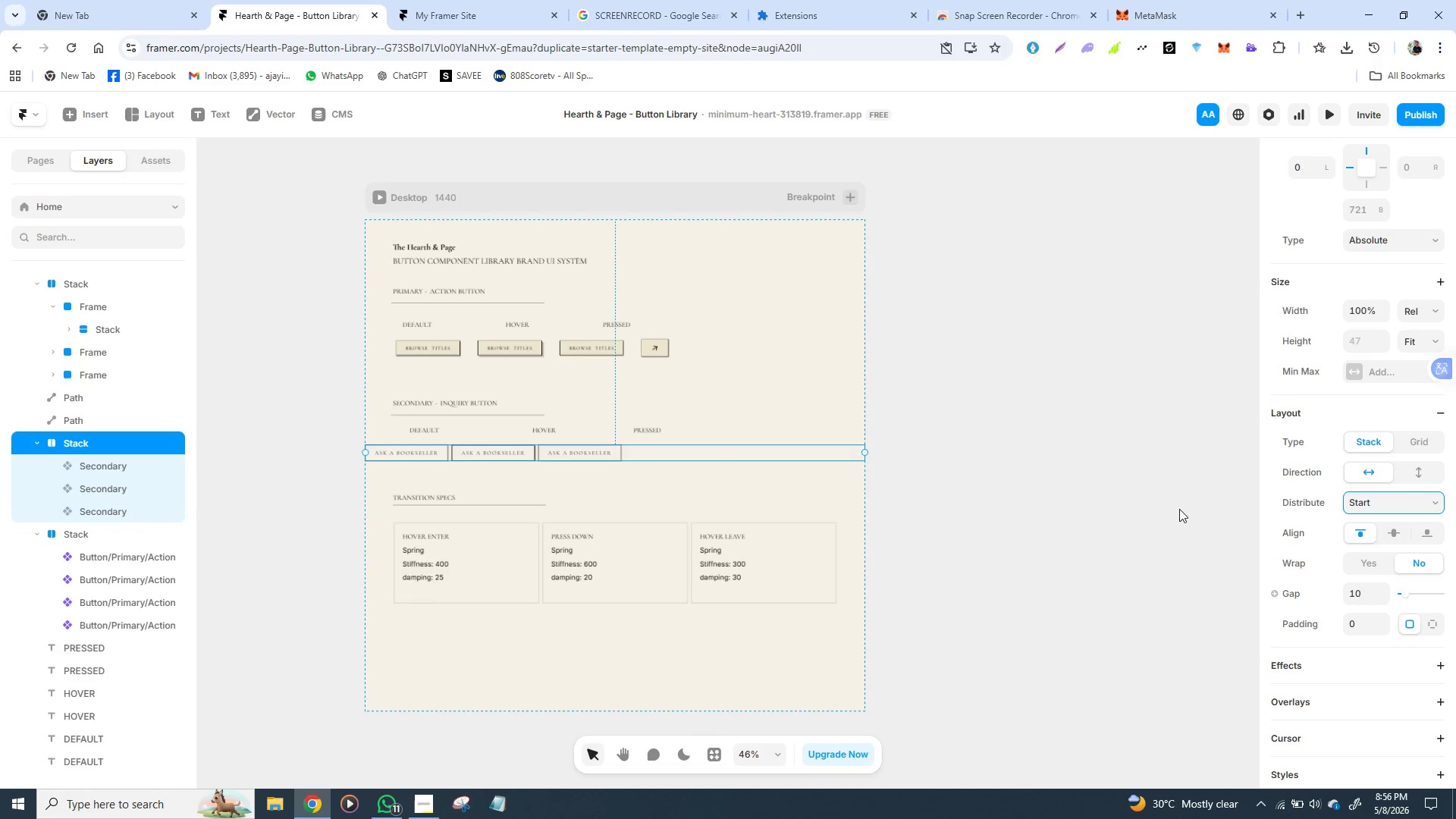 
left_click([1430, 306])
 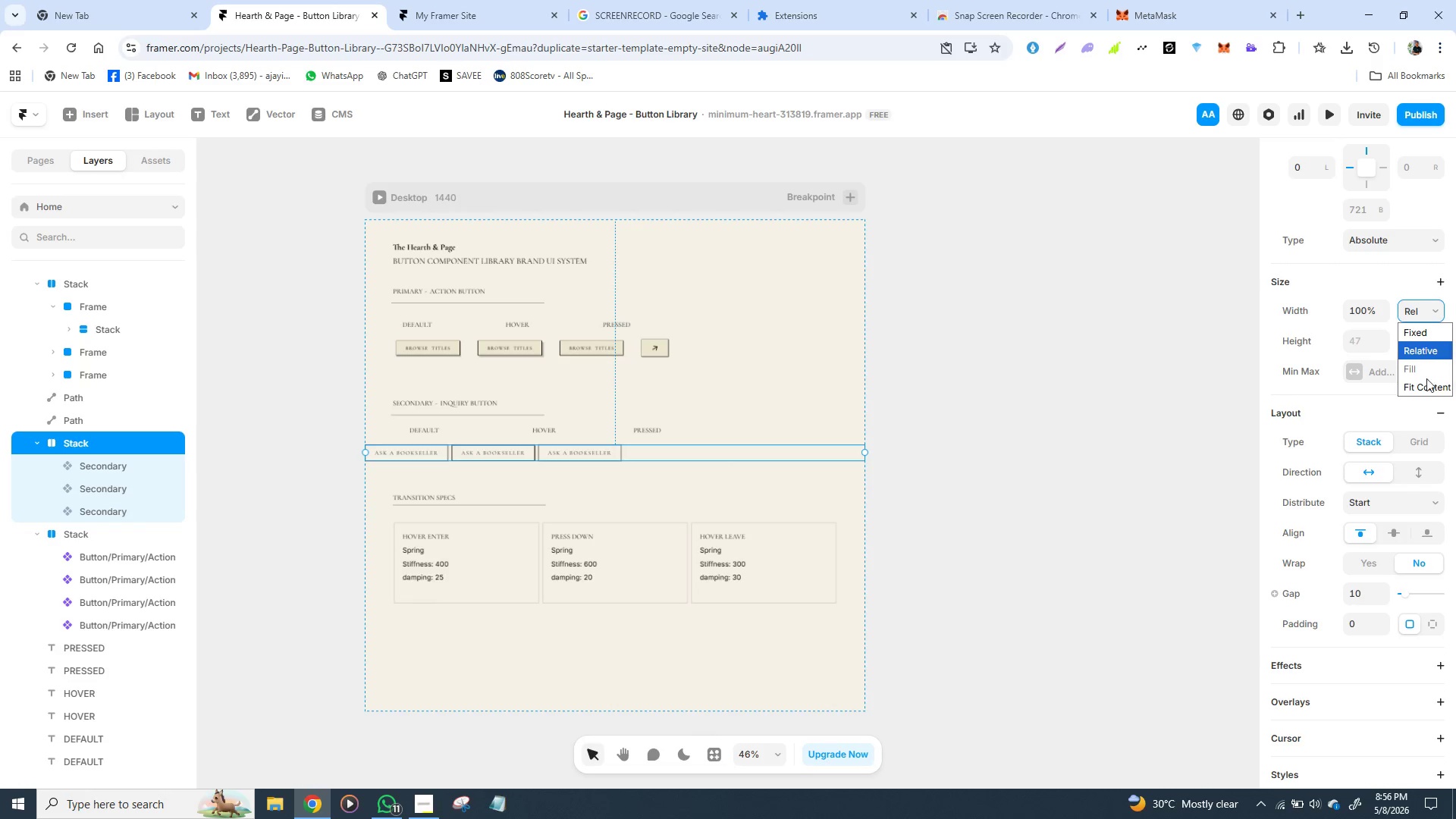 
left_click([1426, 382])
 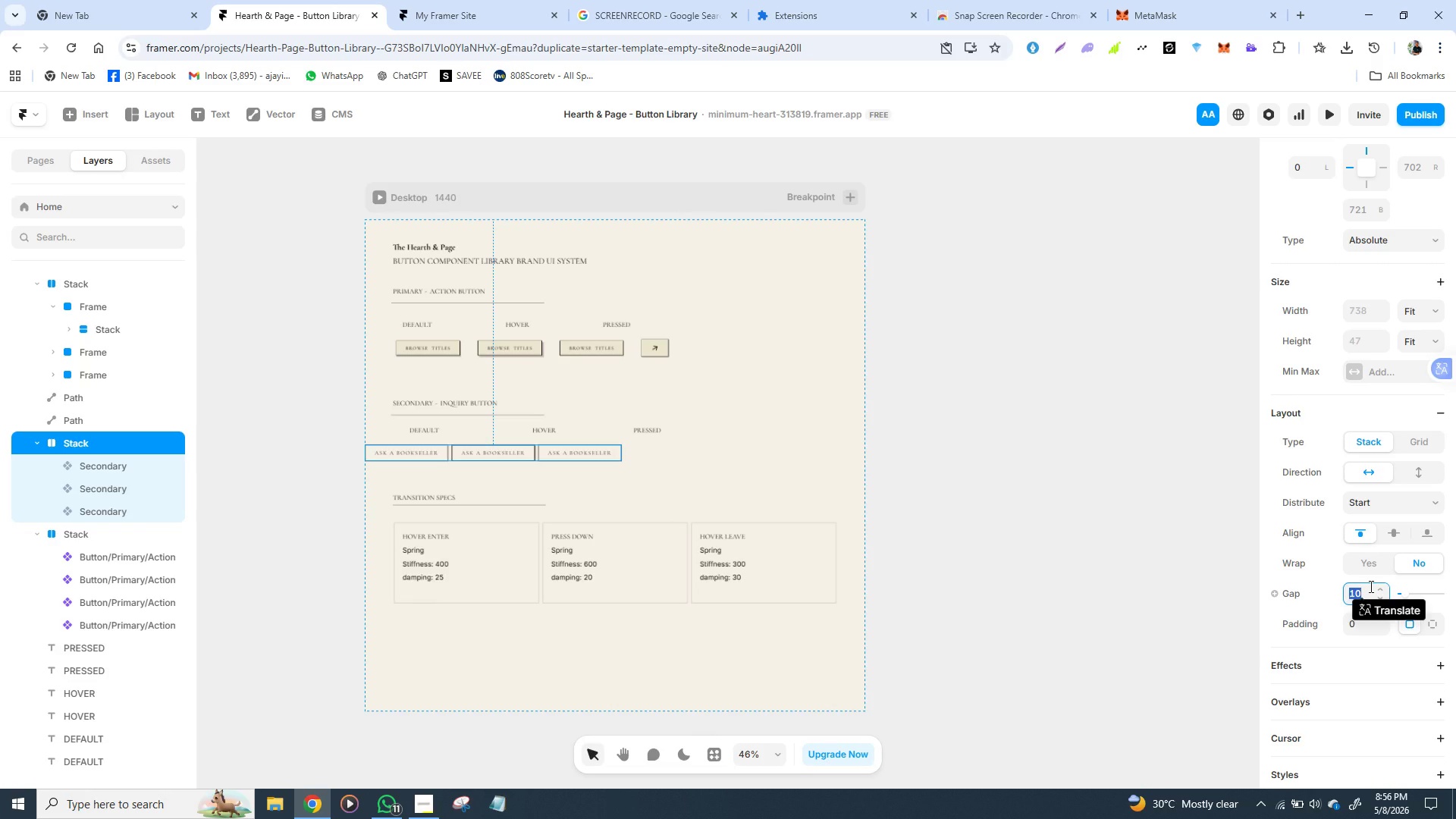 
wait(6.0)
 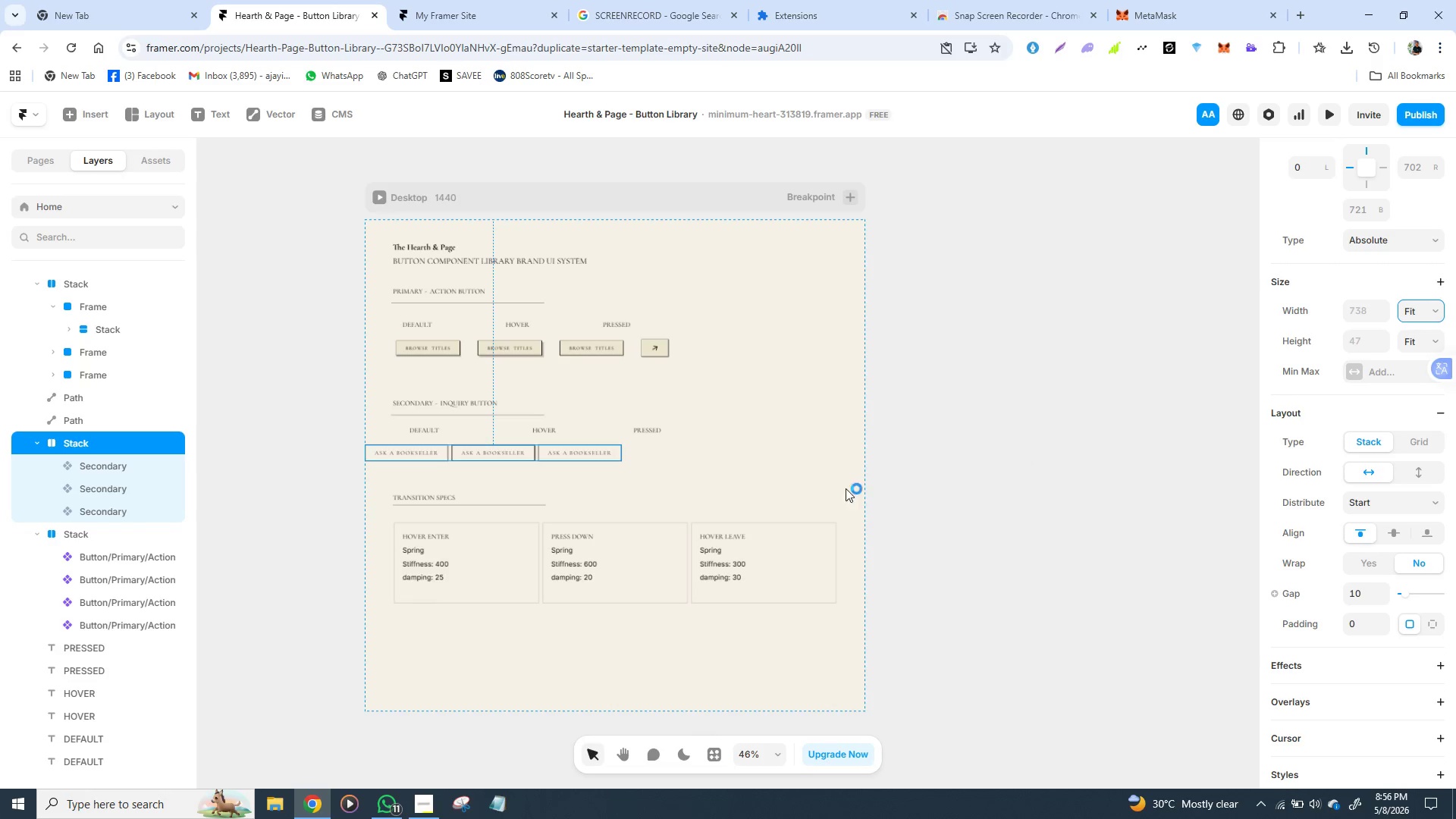 
type(50)
 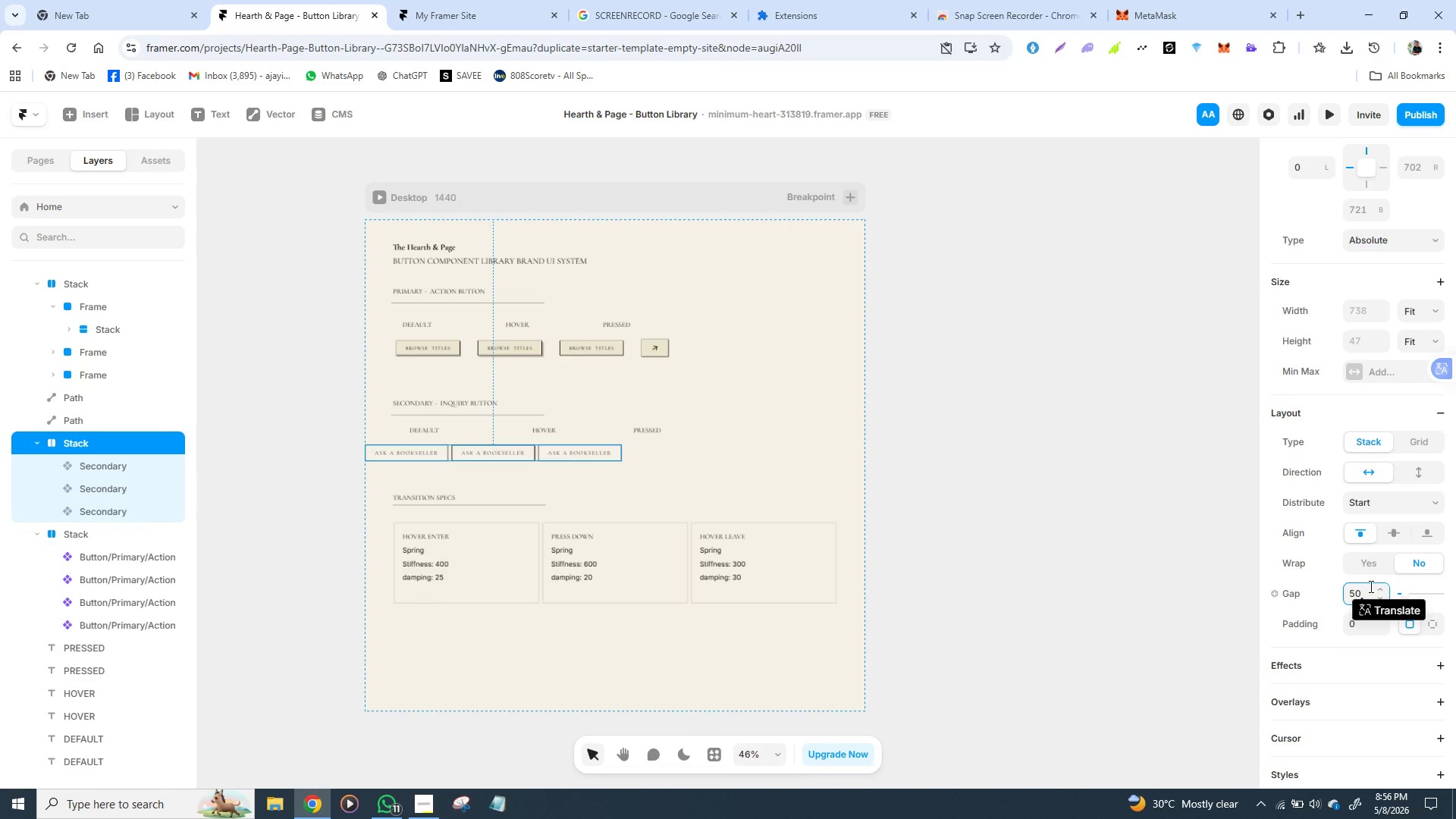 
key(Enter)
 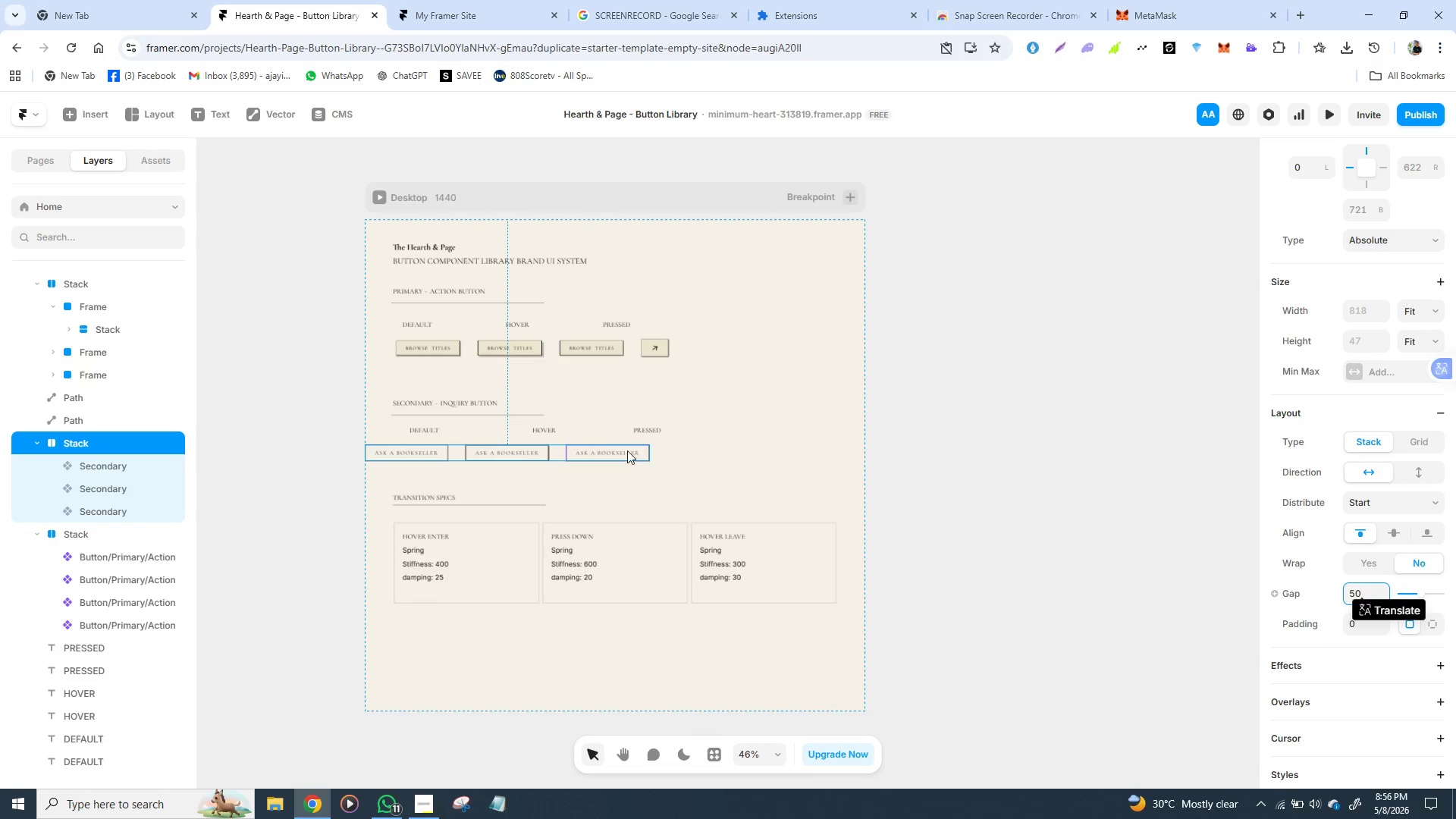 
left_click_drag(start_coordinate=[557, 446], to_coordinate=[585, 453])
 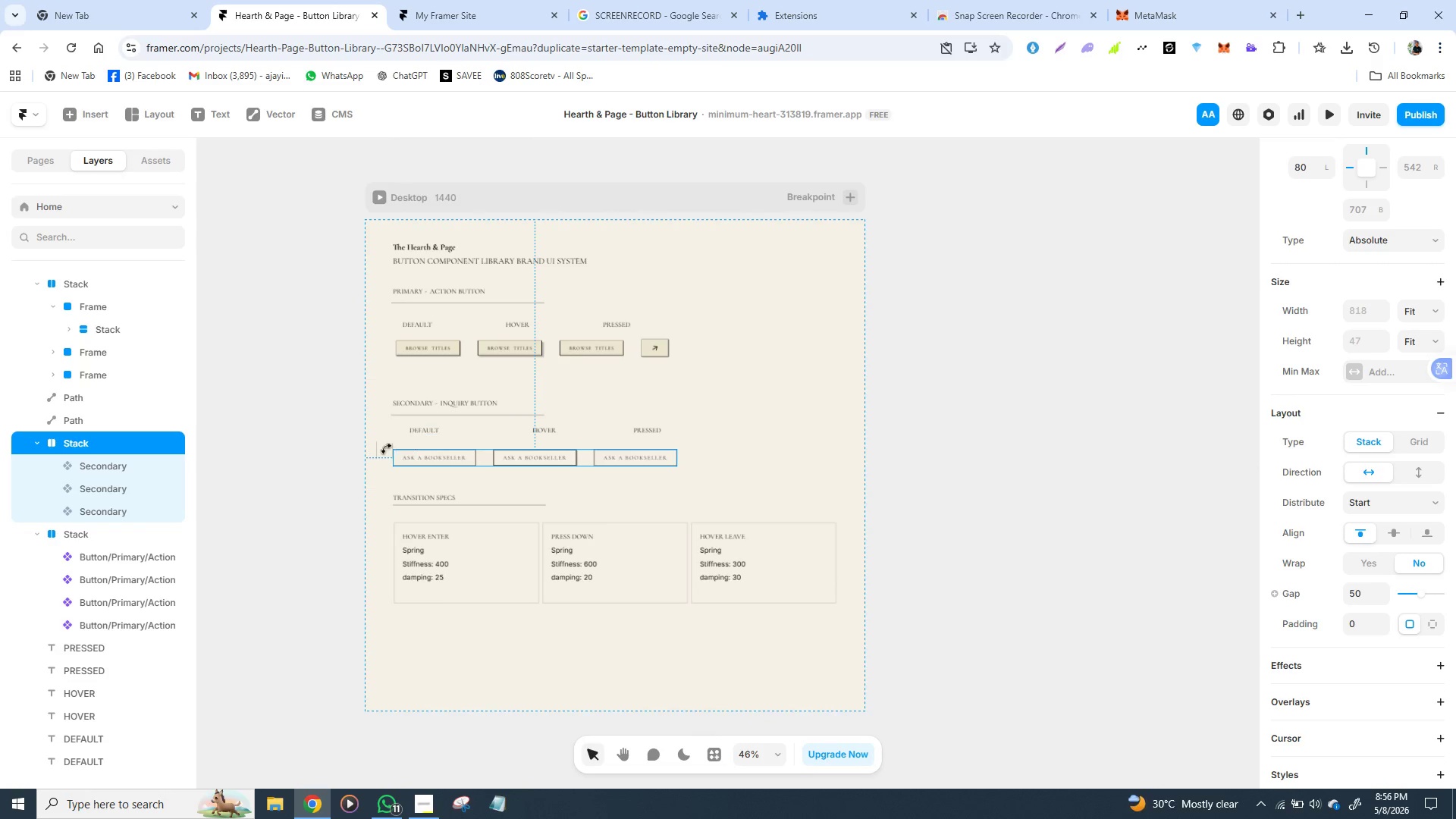 
left_click([388, 425])
 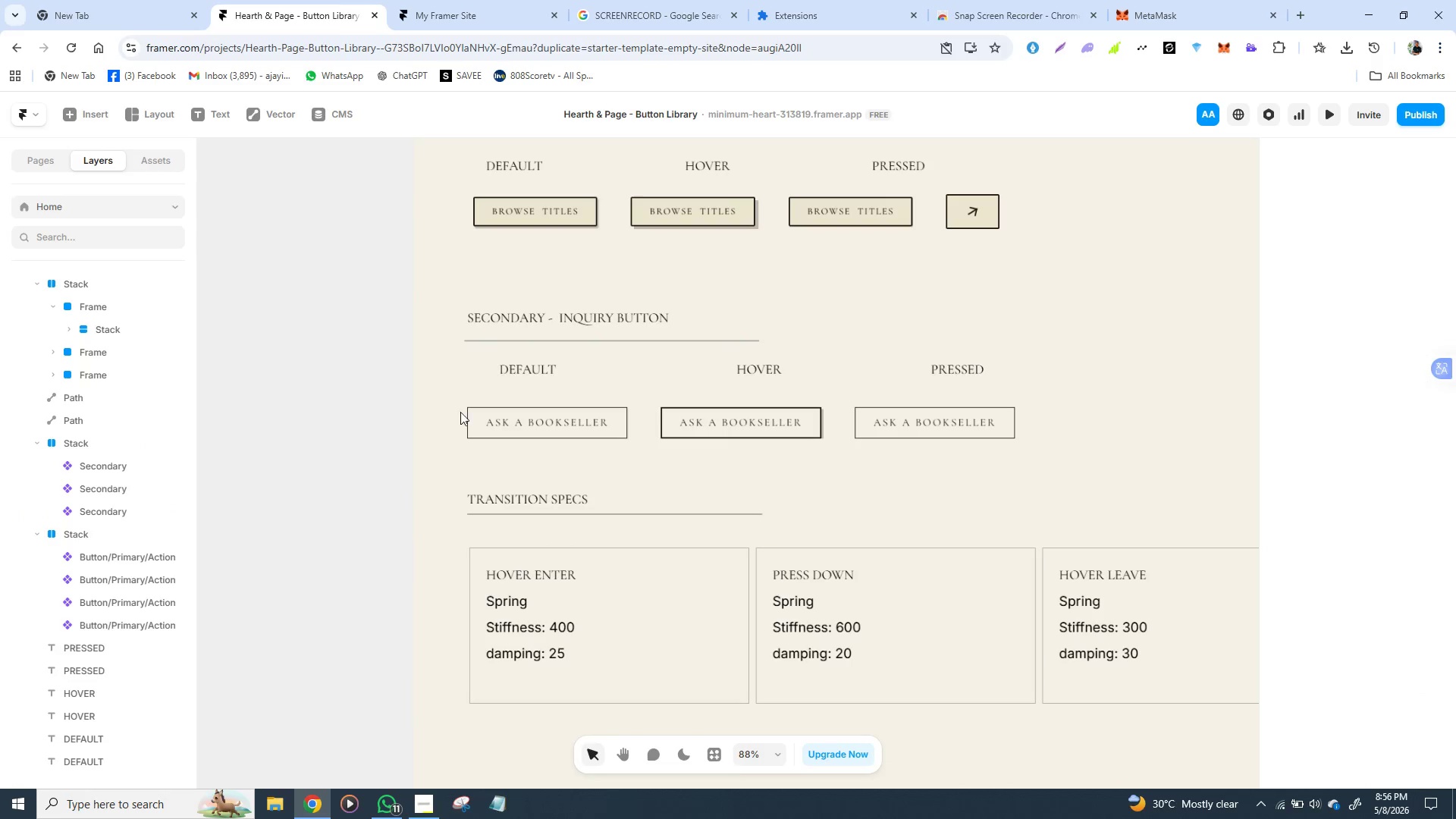 
wait(9.7)
 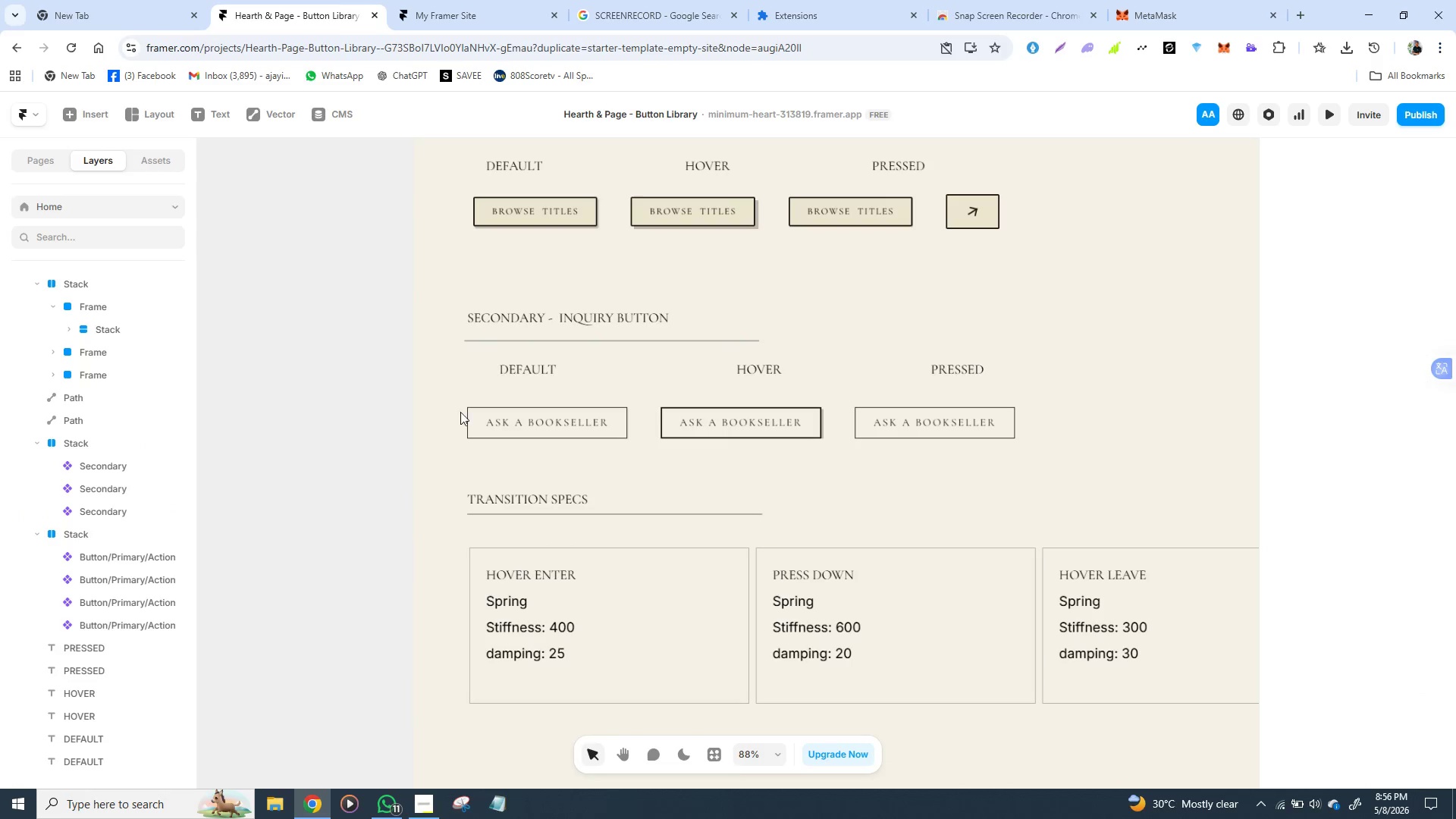 
left_click_drag(start_coordinate=[748, 366], to_coordinate=[718, 372])
 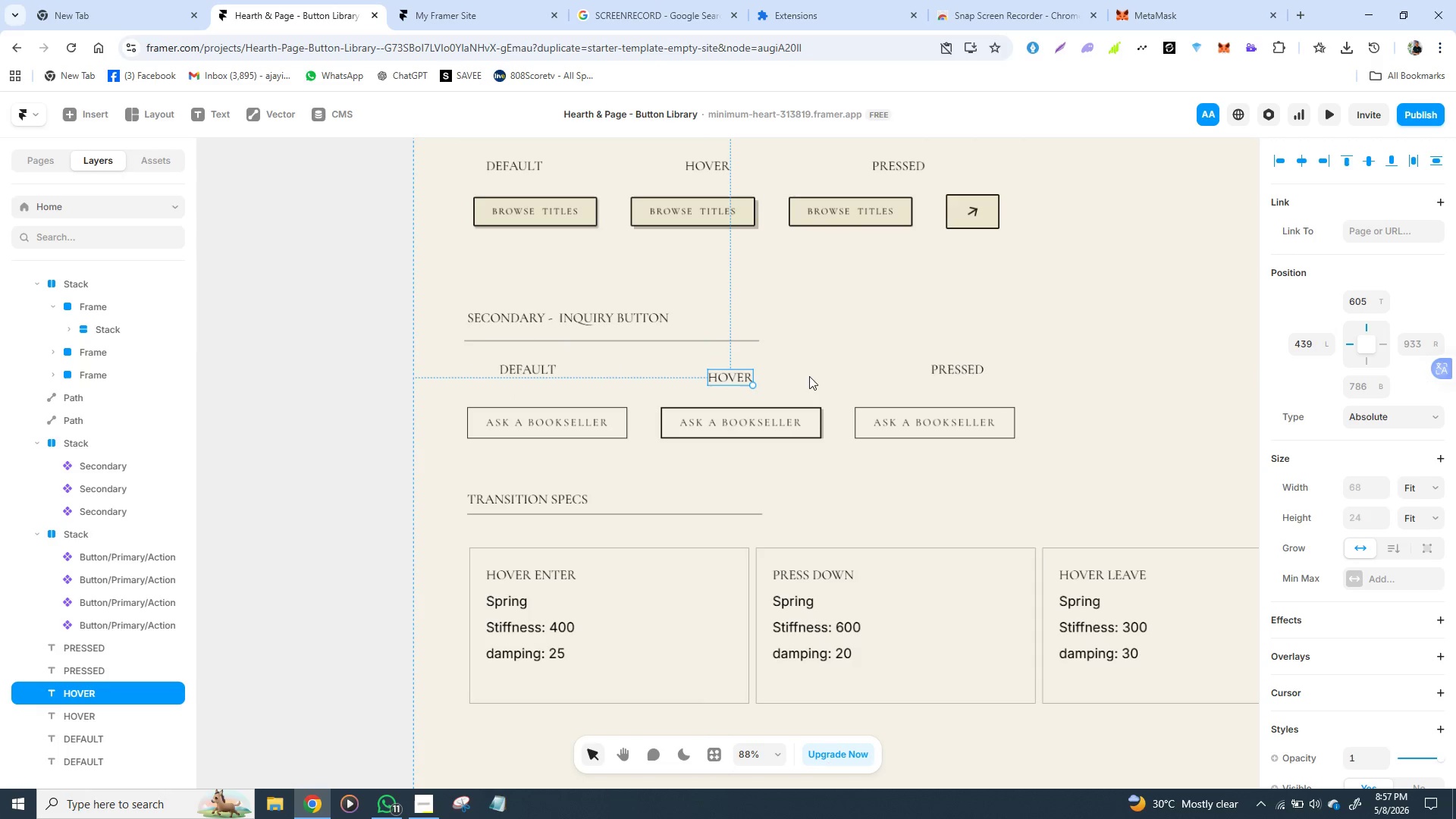 
left_click([826, 370])
 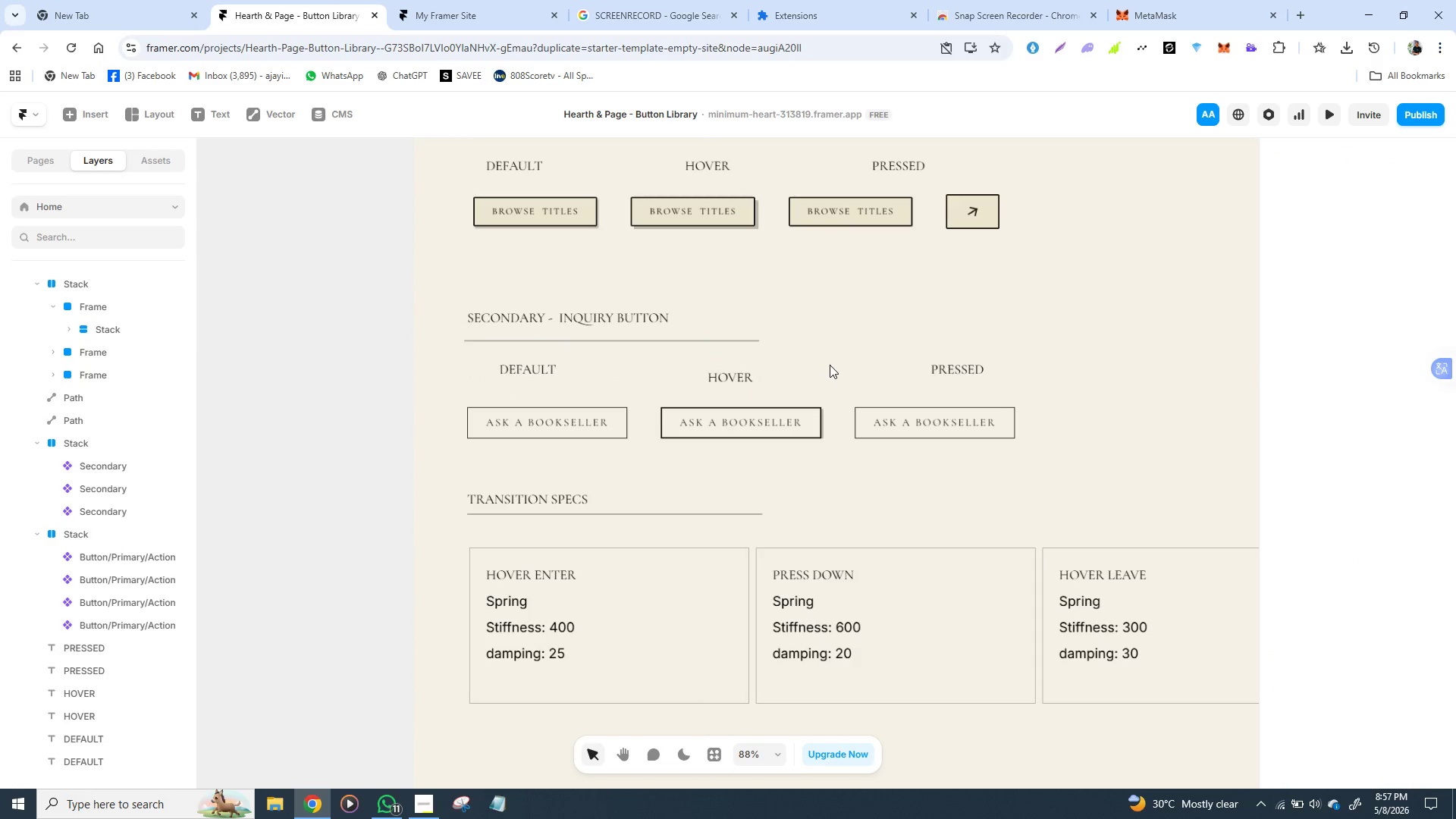 
mouse_move([812, 352])
 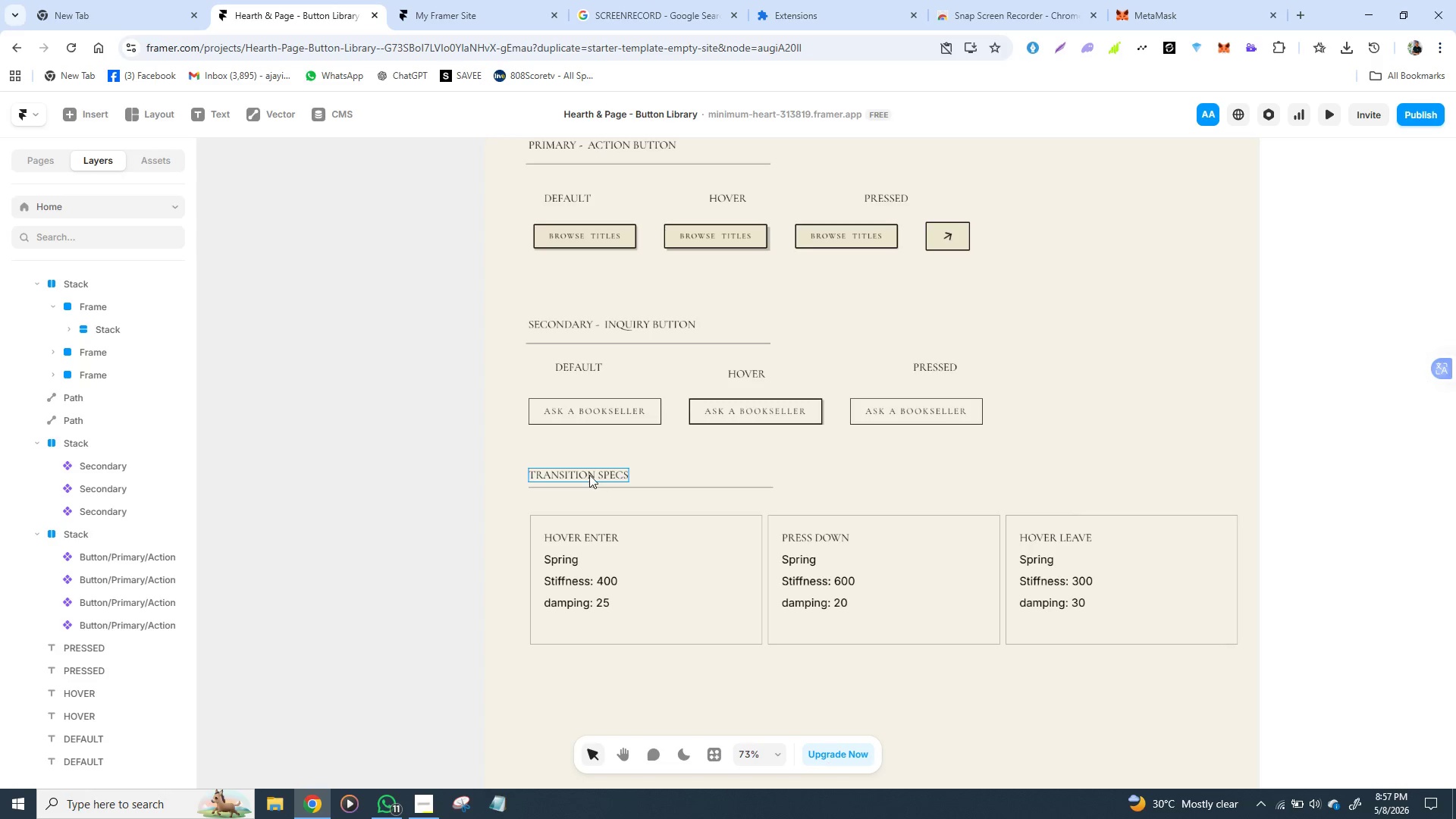 
wait(33.59)
 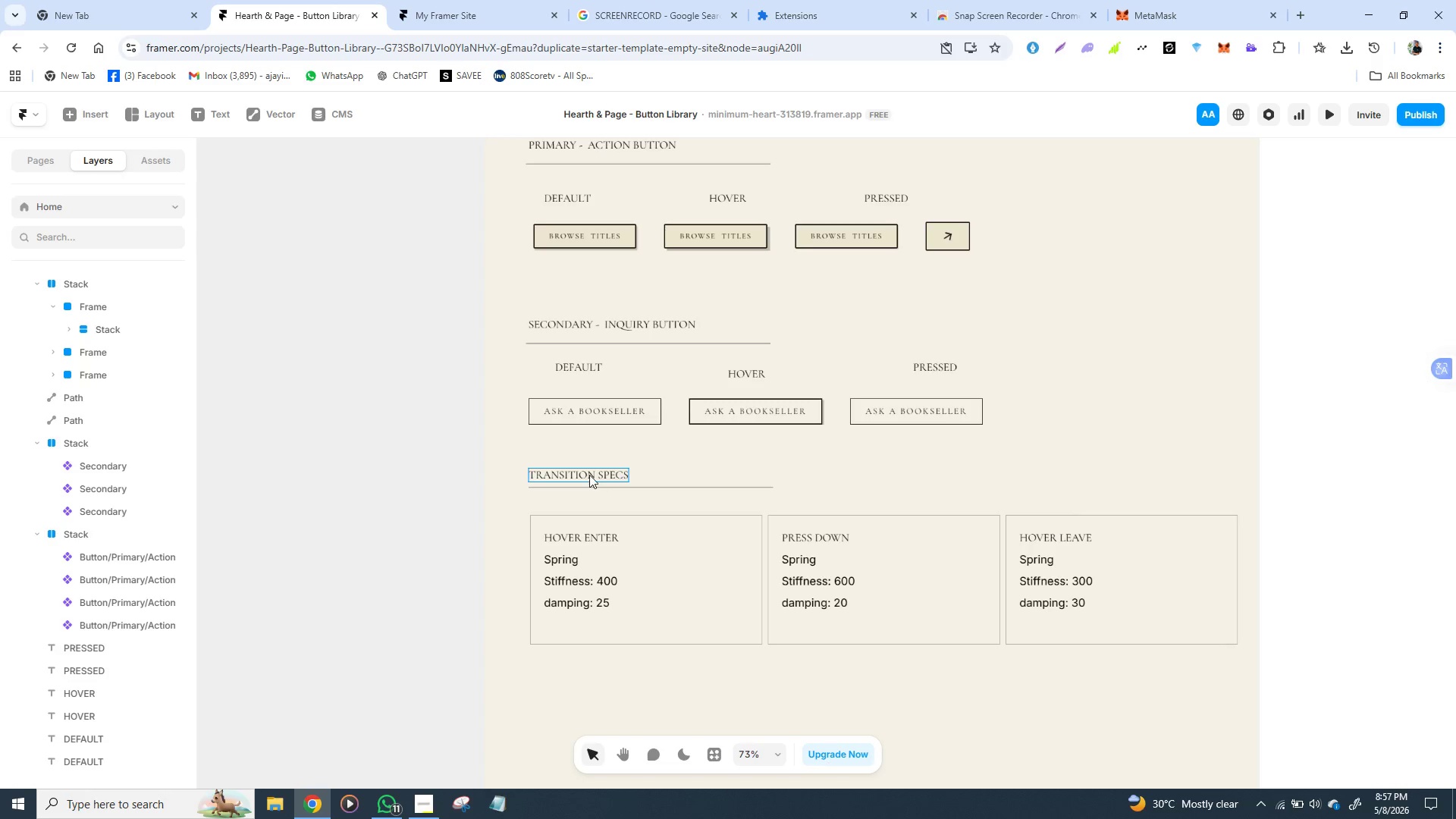 
hold_key(key=ShiftLeft, duration=1.5)
left_click([609, 516])
 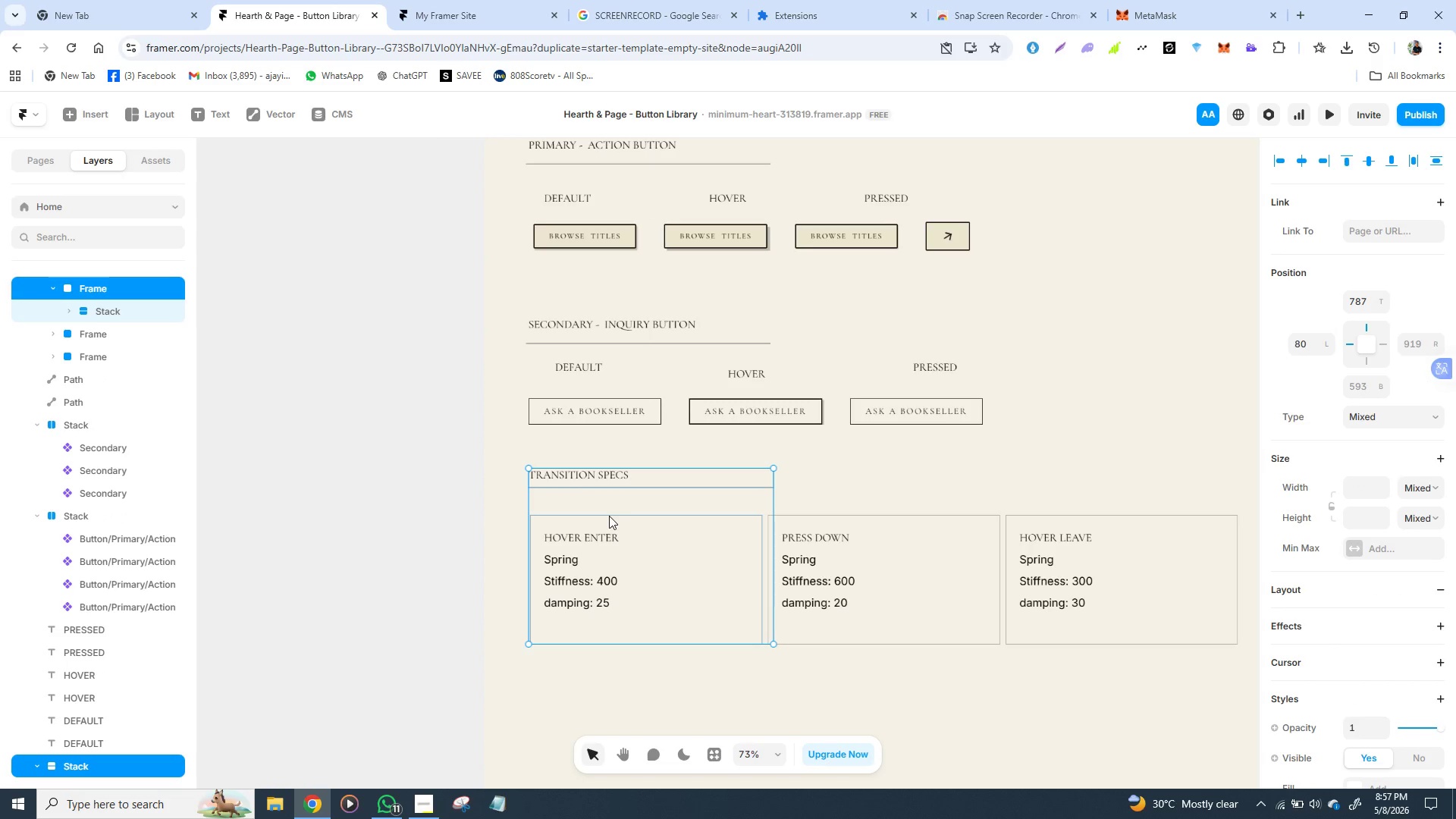 
hold_key(key=ShiftLeft, duration=0.55)
 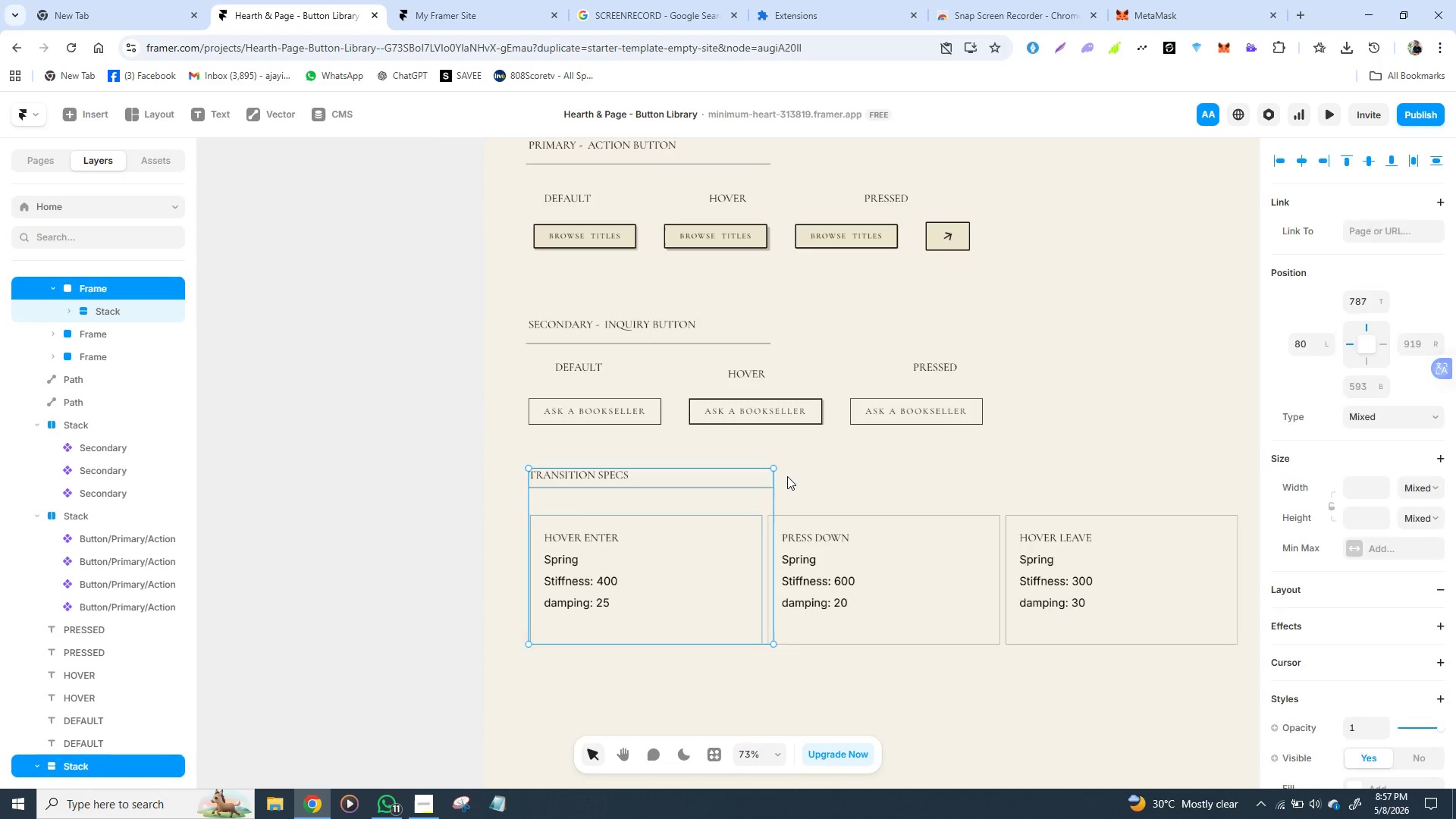 
left_click([787, 476])
 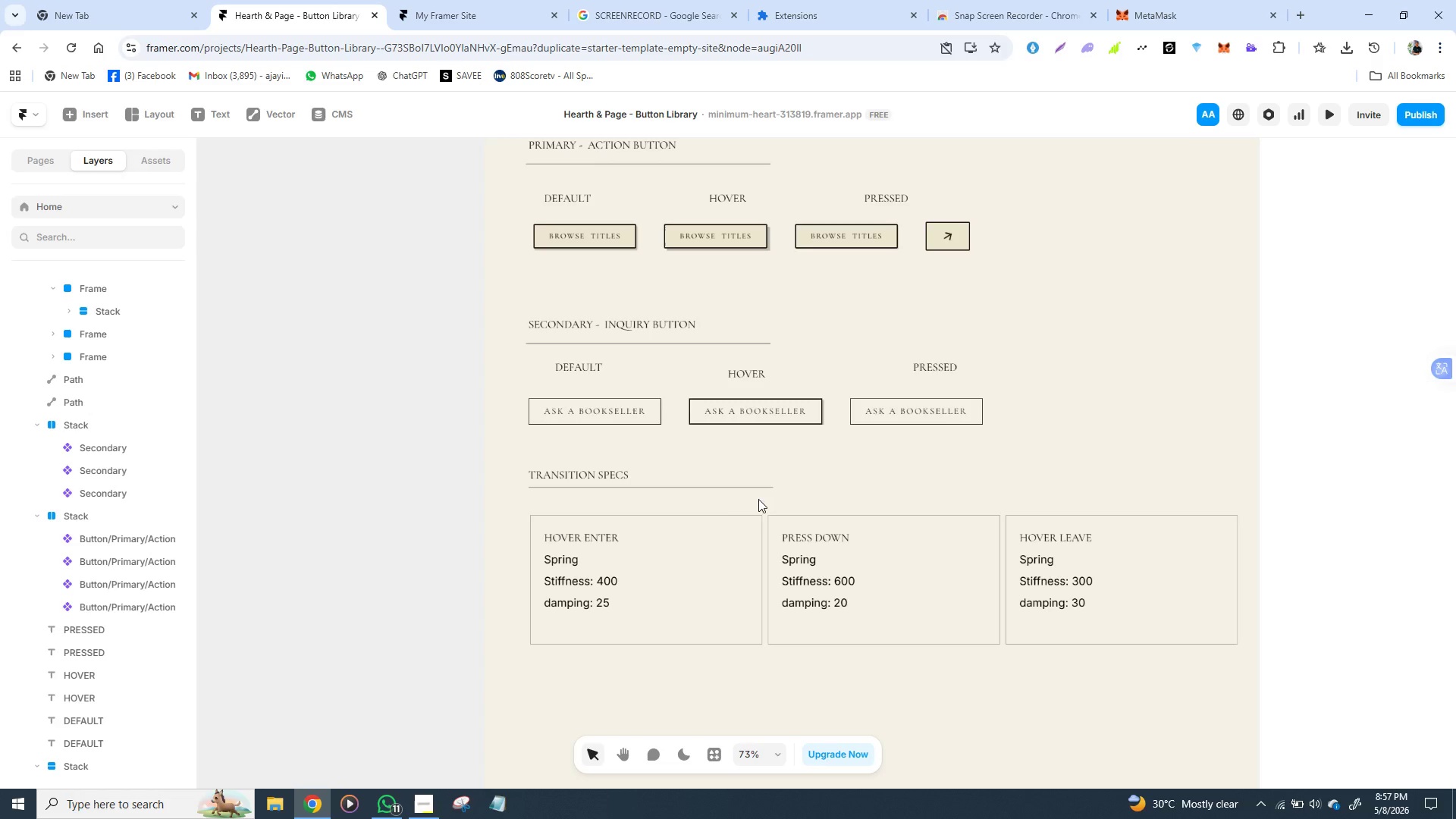 
key(Shift+ShiftLeft)
 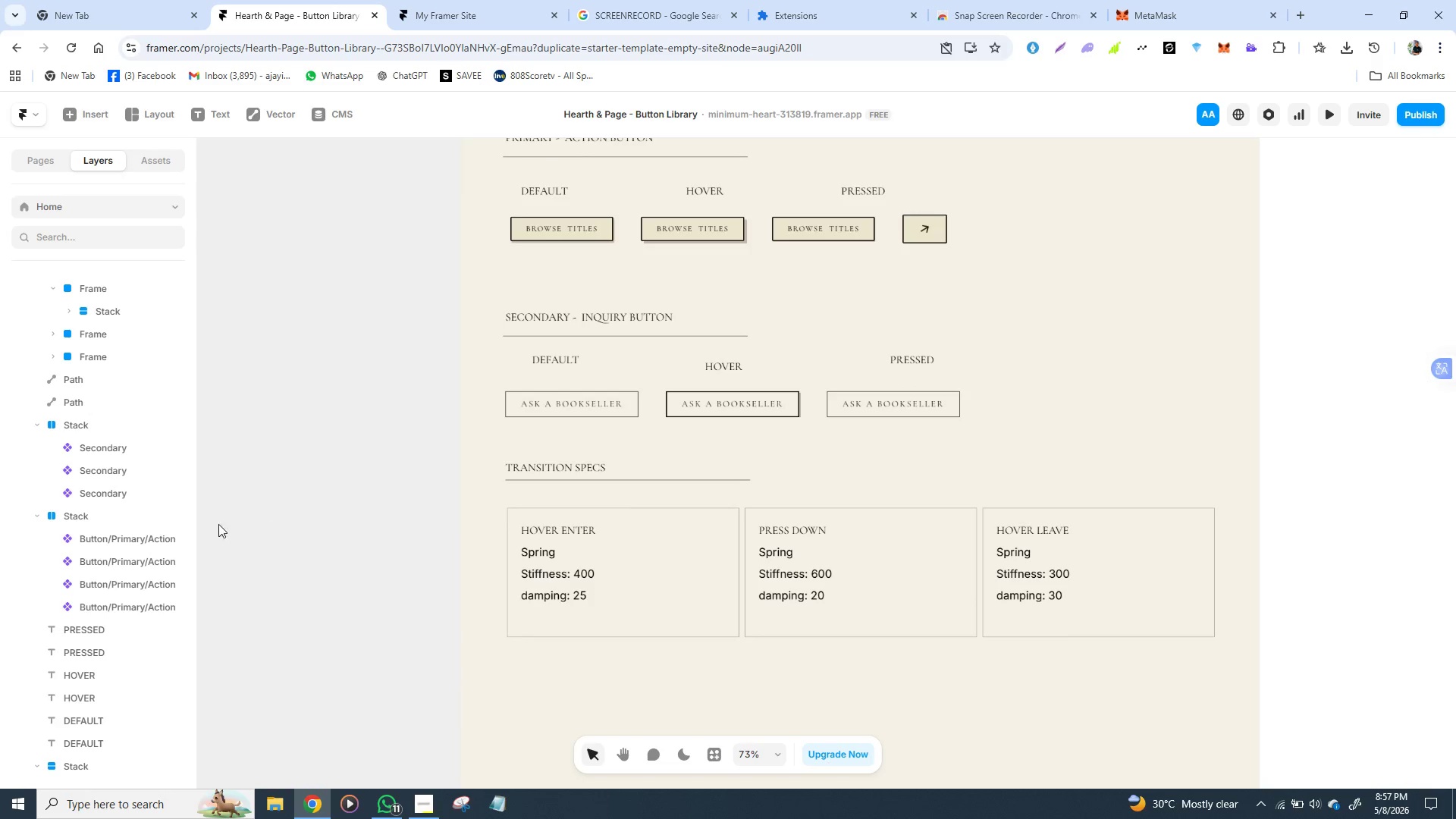 
left_click([74, 511])
 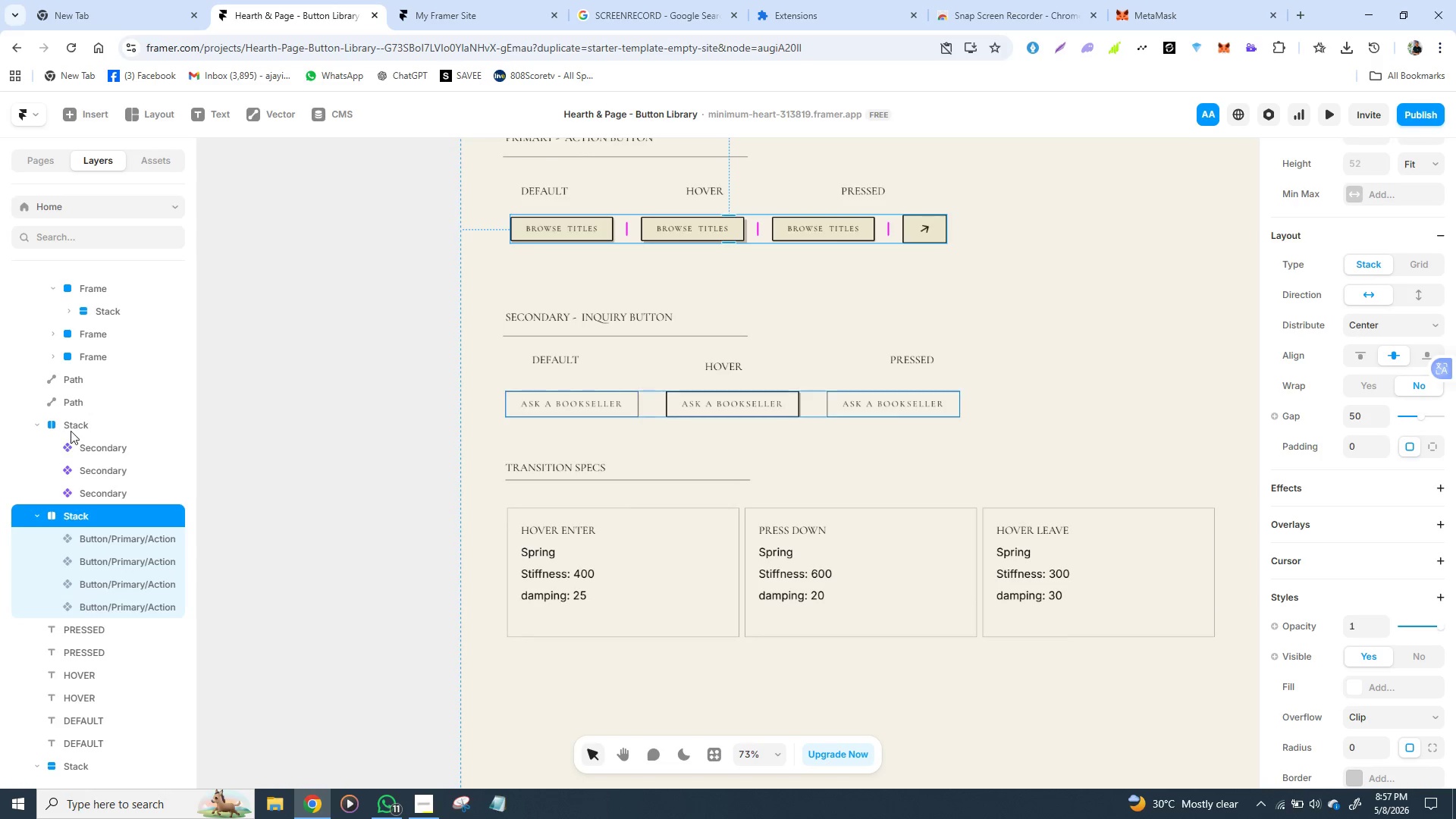 
left_click([71, 427])
 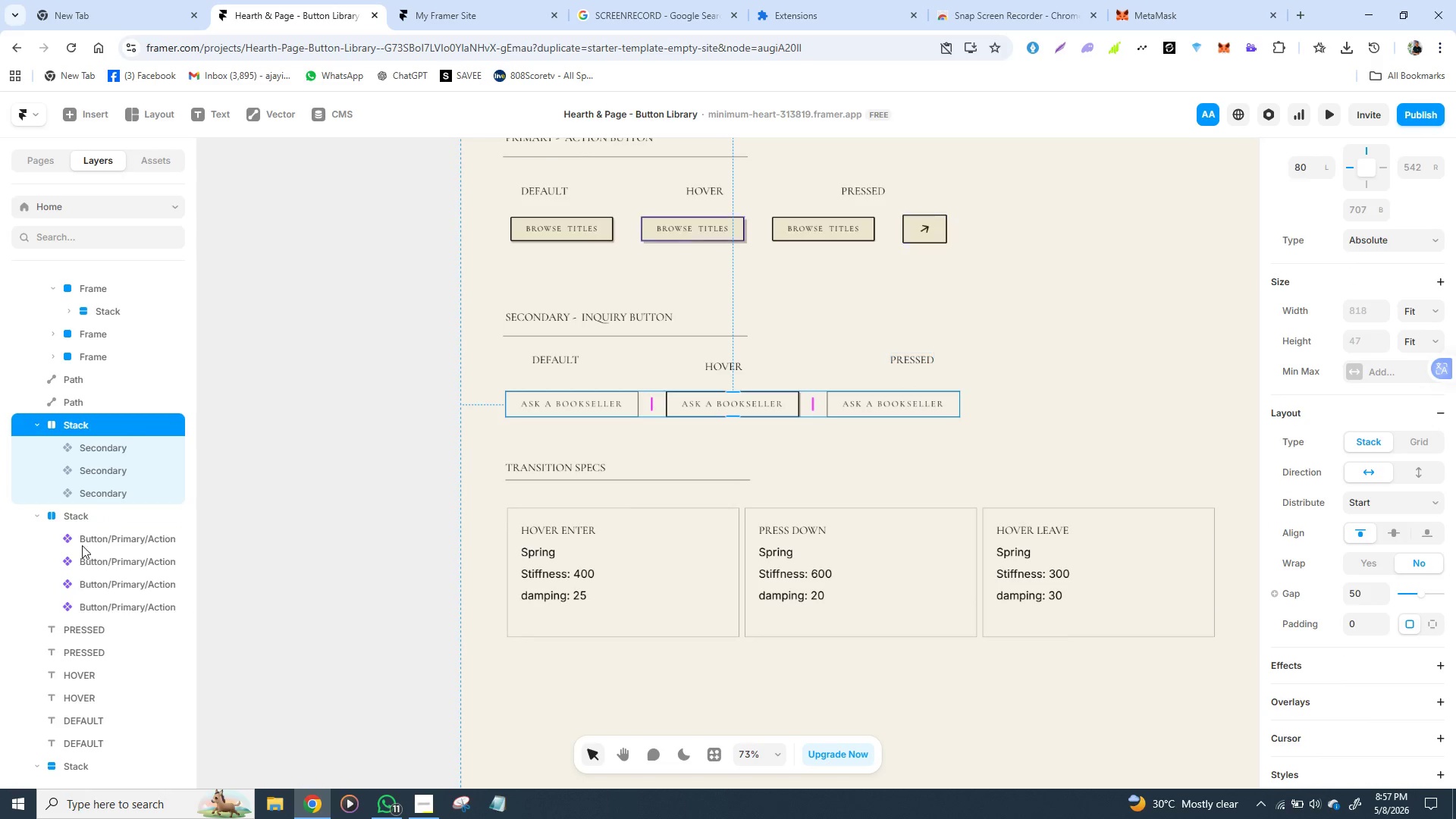 
scroll: coordinate [76, 465], scroll_direction: none, amount: 0.0
 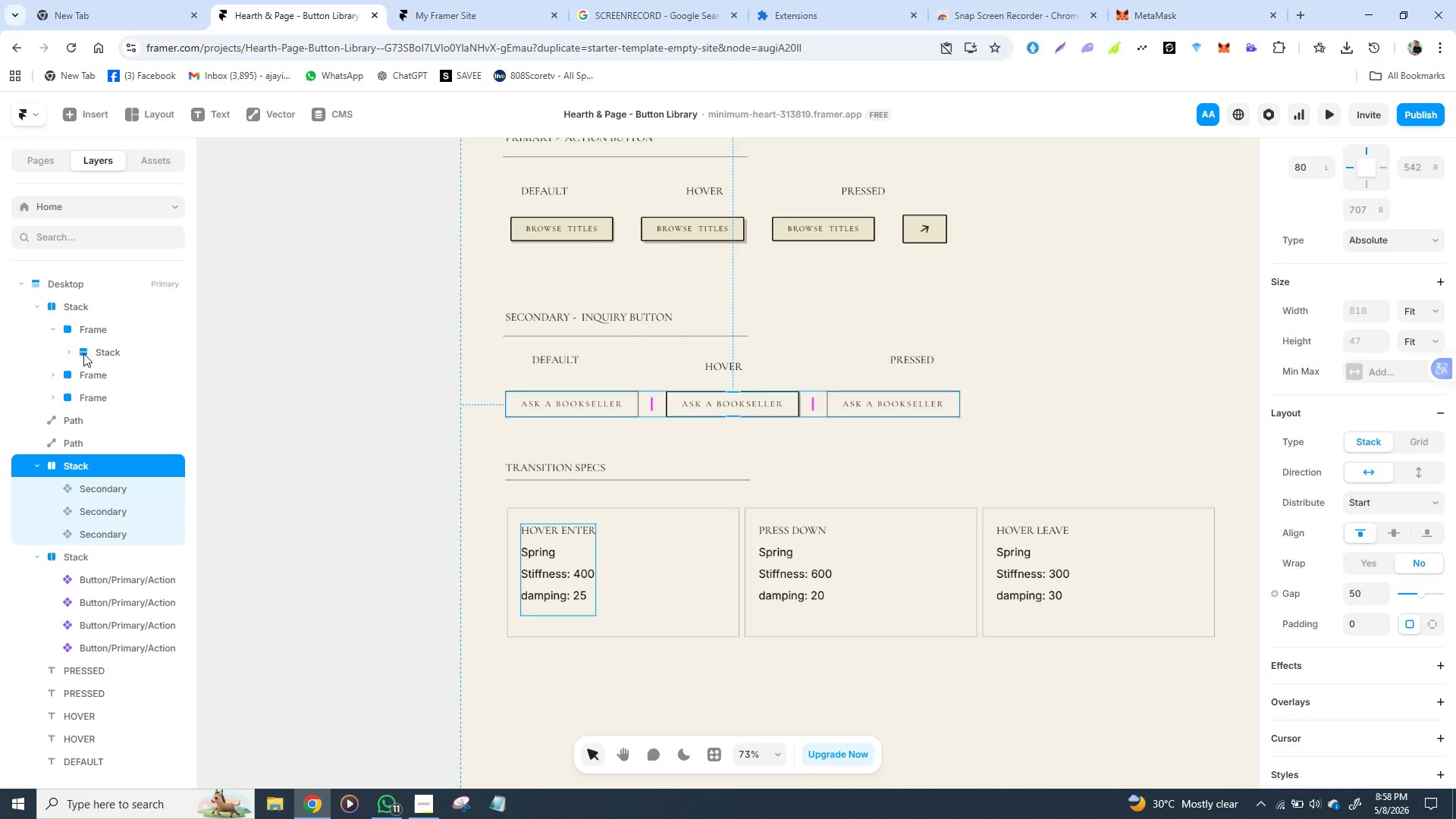 
left_click([80, 301])
 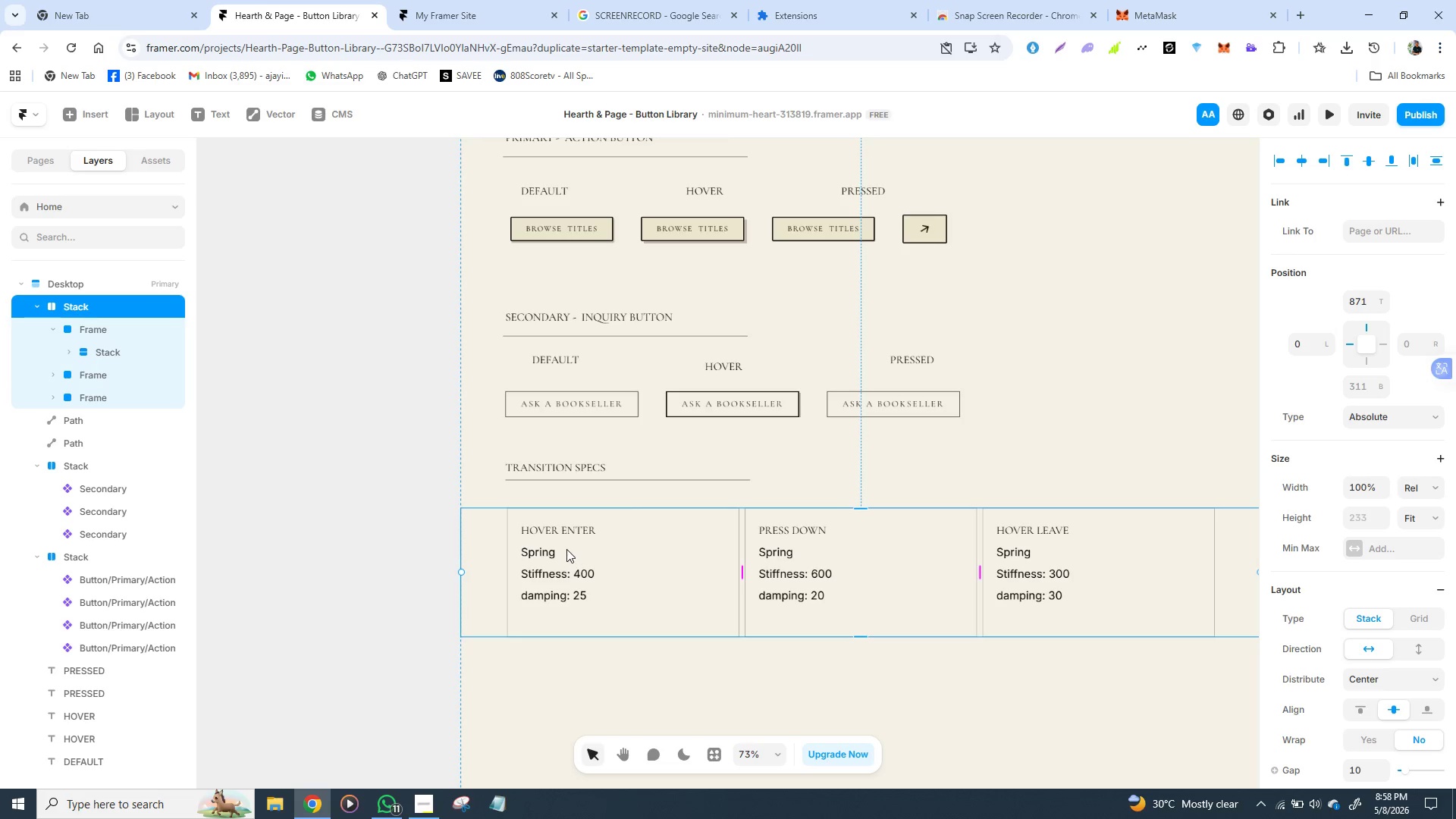 
wait(9.84)
 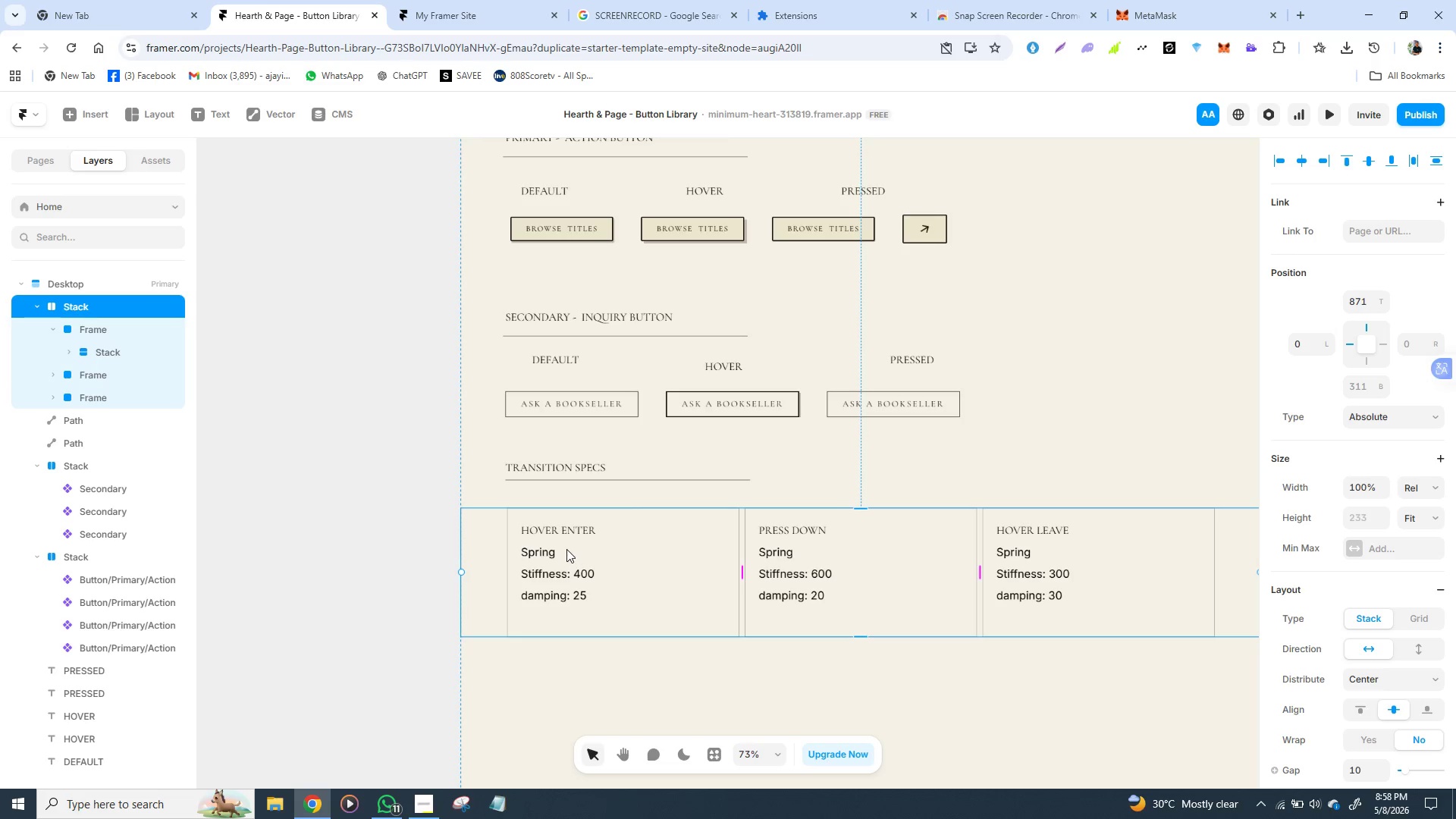 
left_click([1436, 489])
 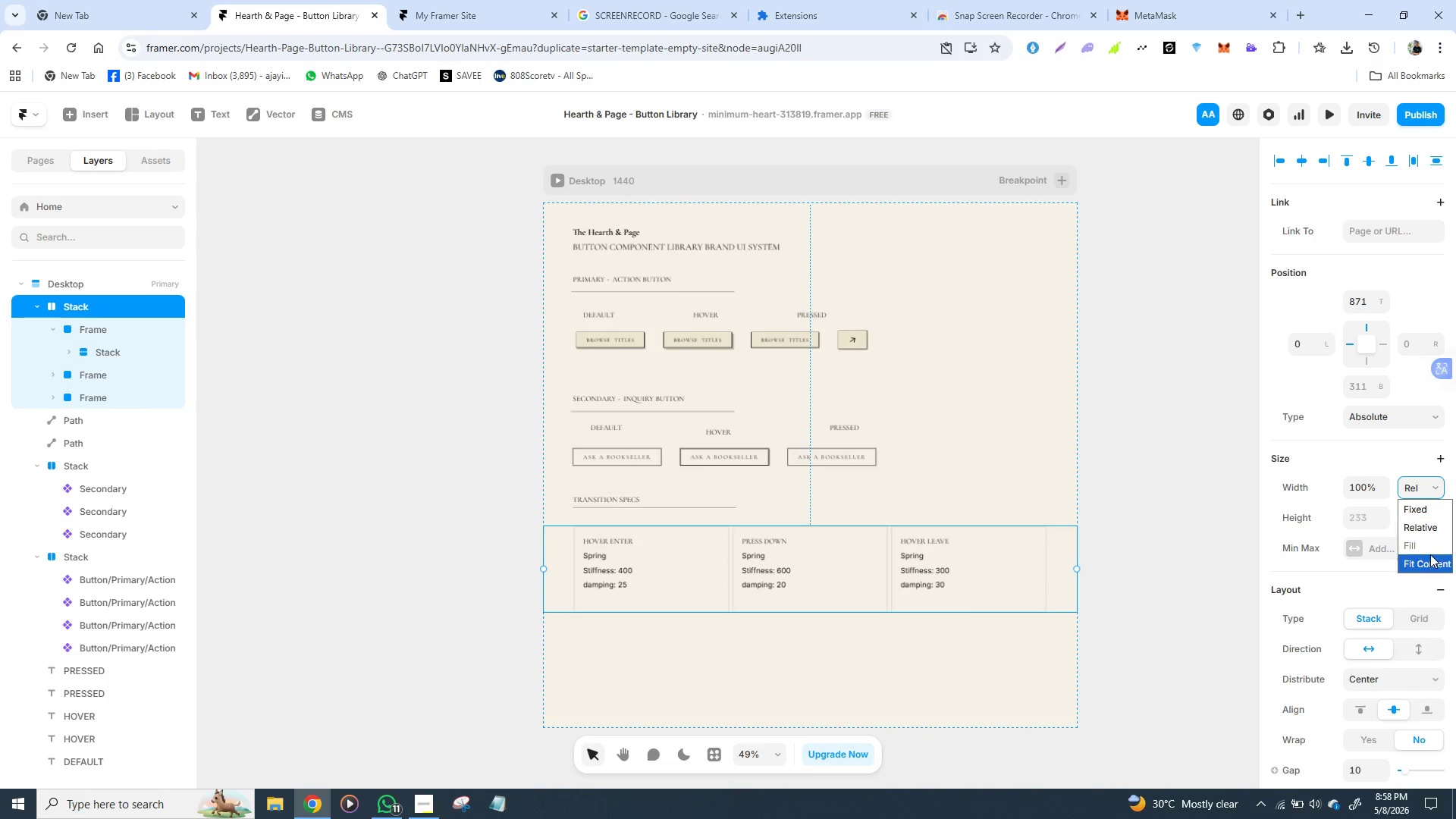 
left_click([1430, 560])
 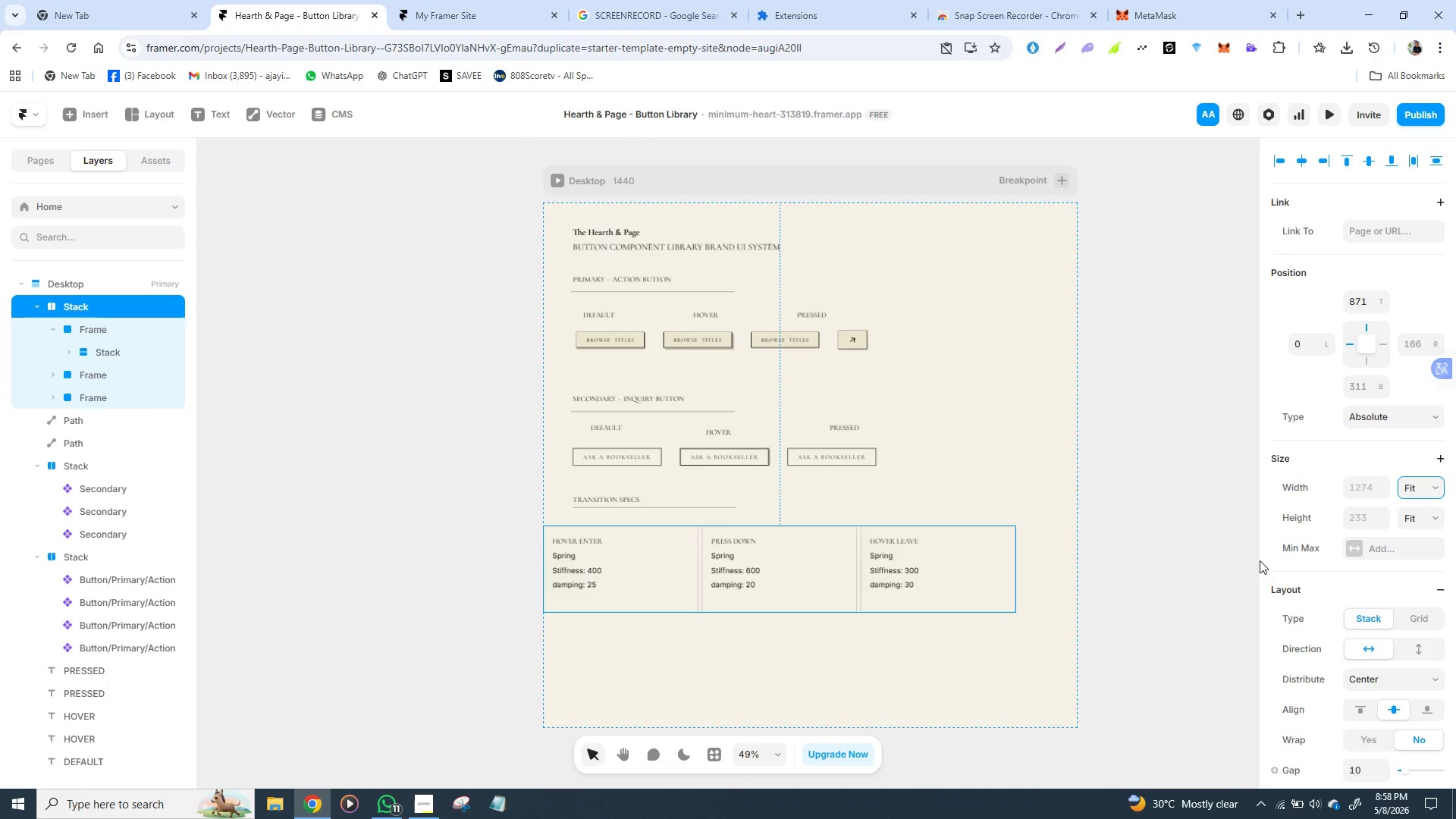 
left_click([1193, 558])
 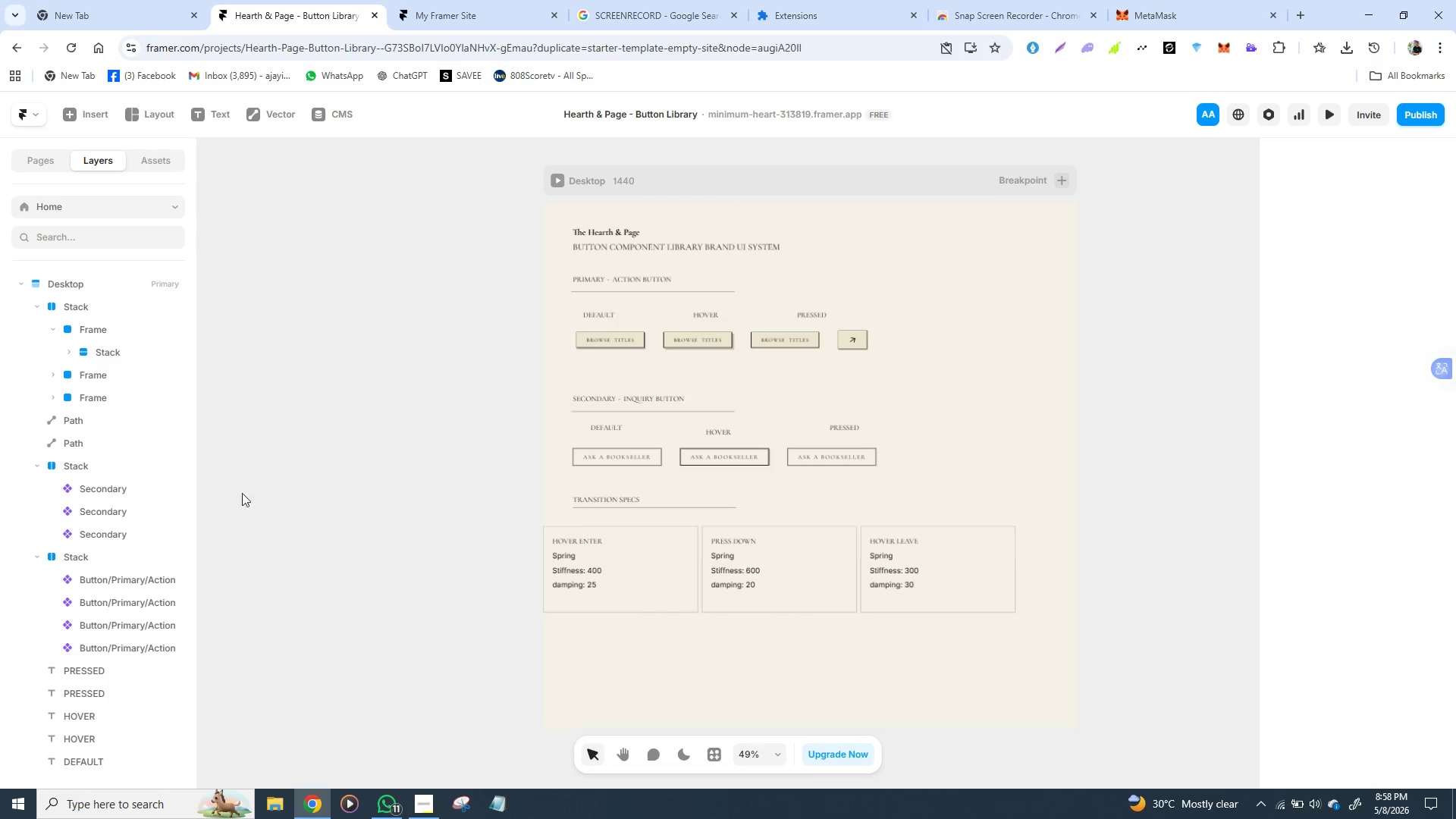 
left_click([105, 353])
 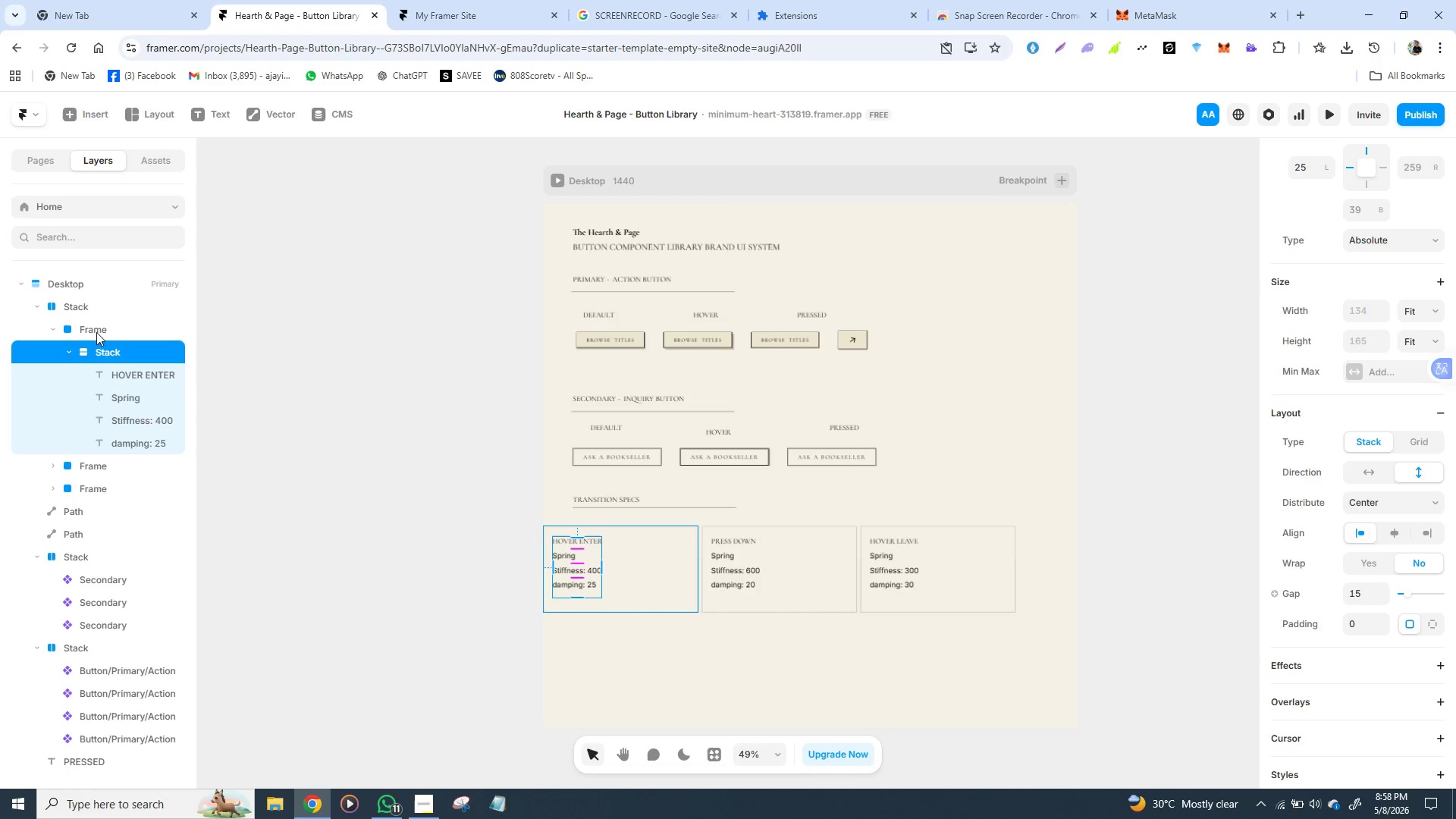 
left_click([98, 306])
 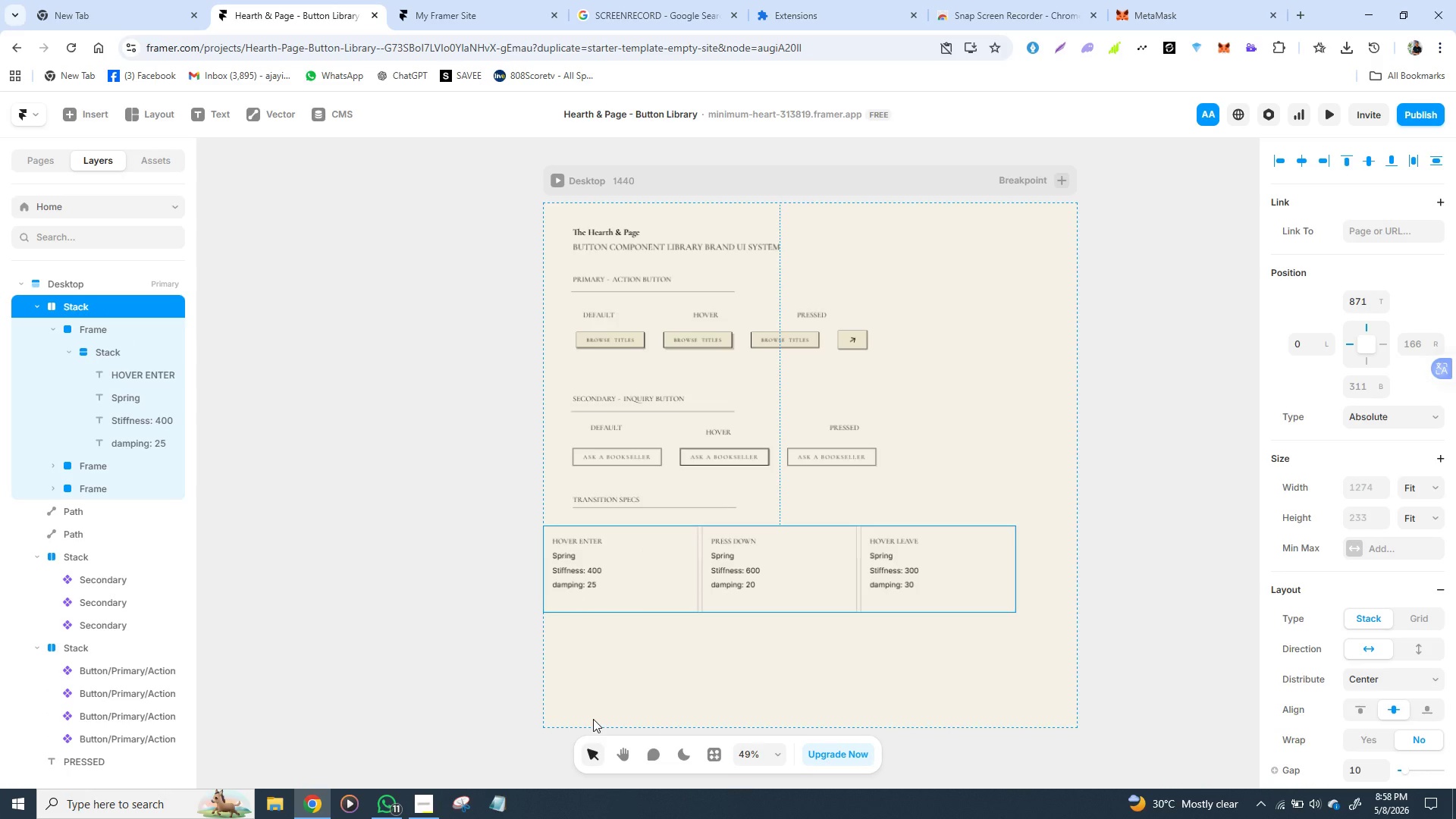 
hold_key(key=ArrowRight, duration=1.5)
 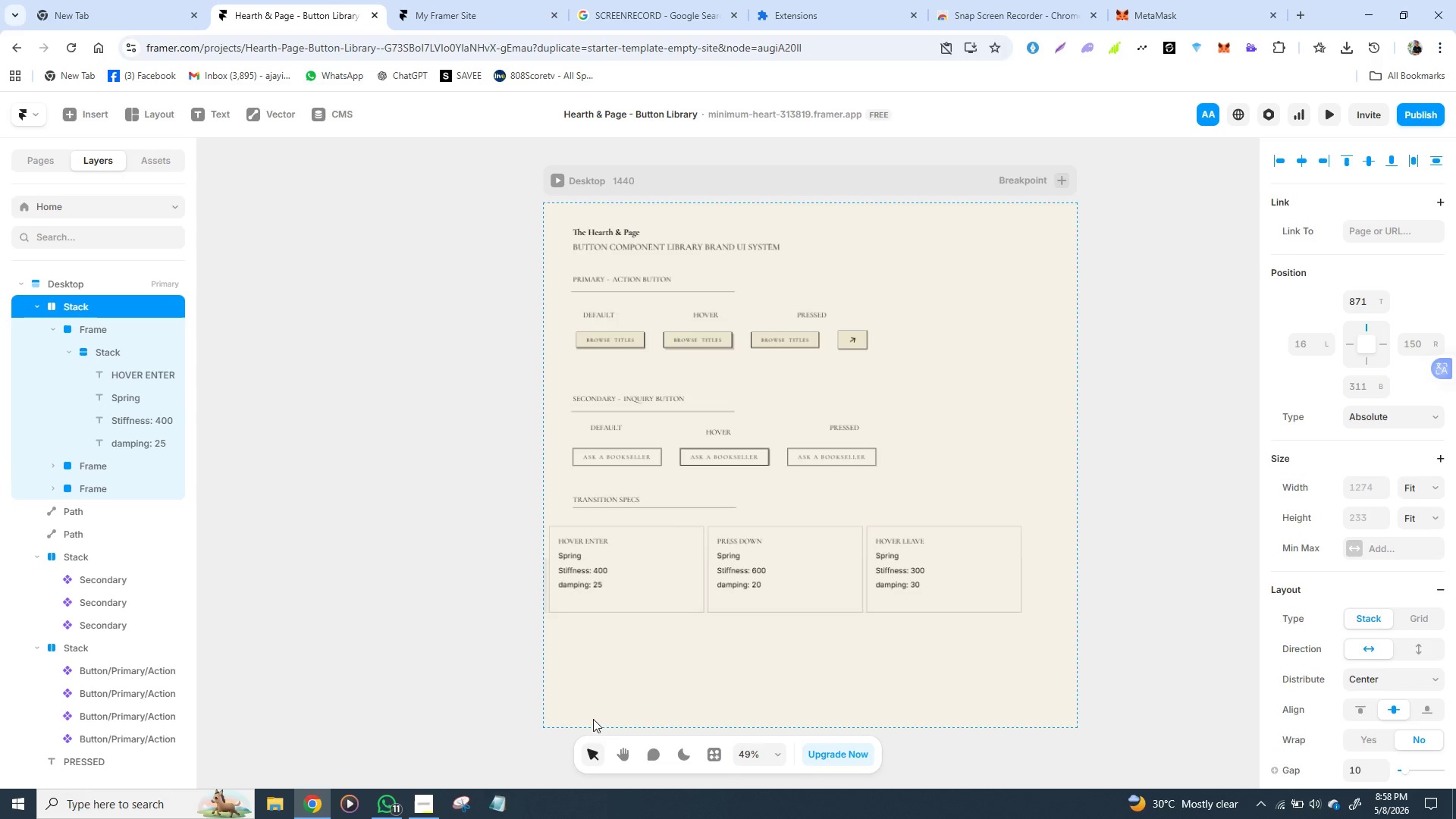 
hold_key(key=ArrowRight, duration=0.47)
 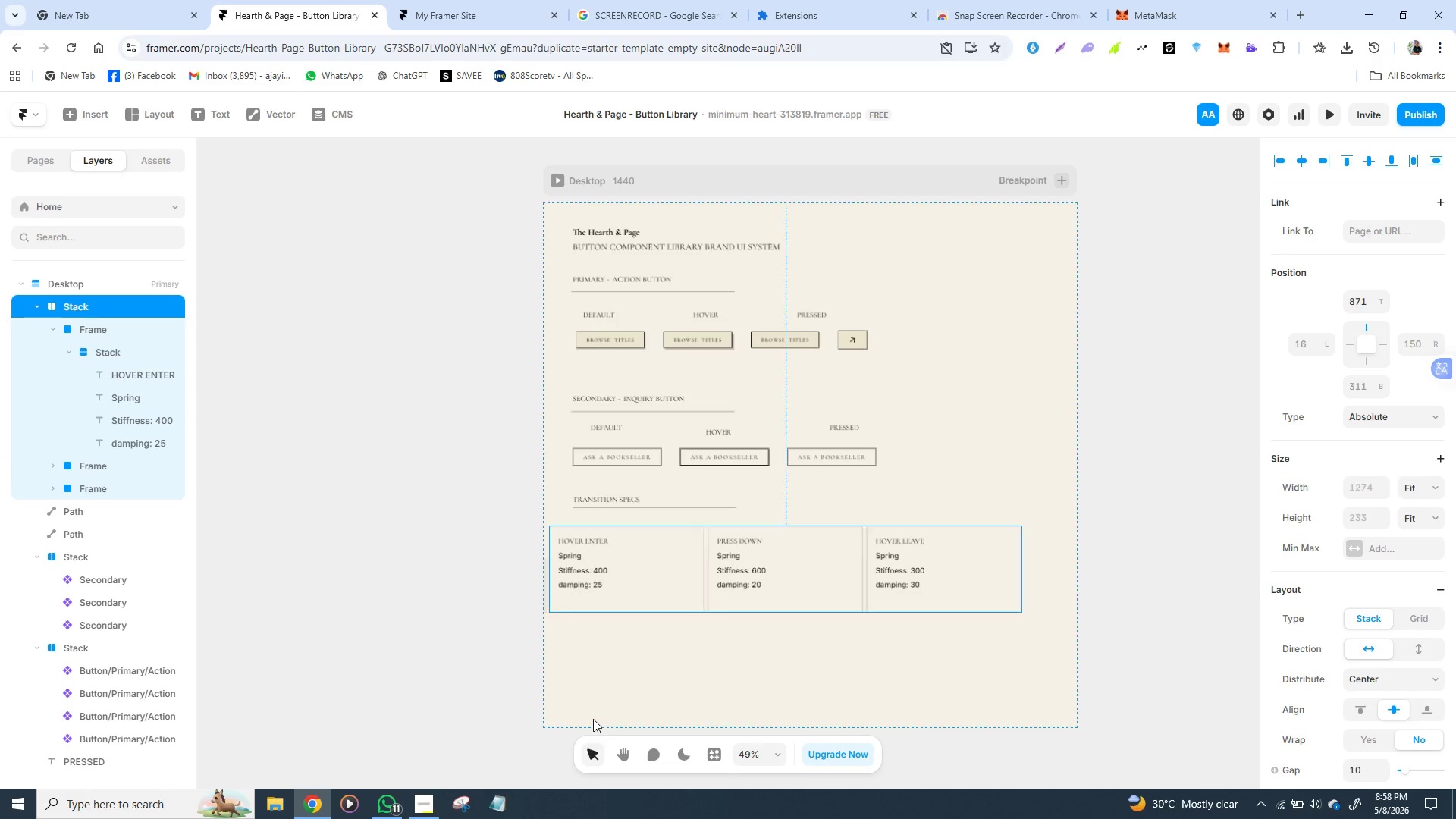 
hold_key(key=ArrowRight, duration=0.55)
 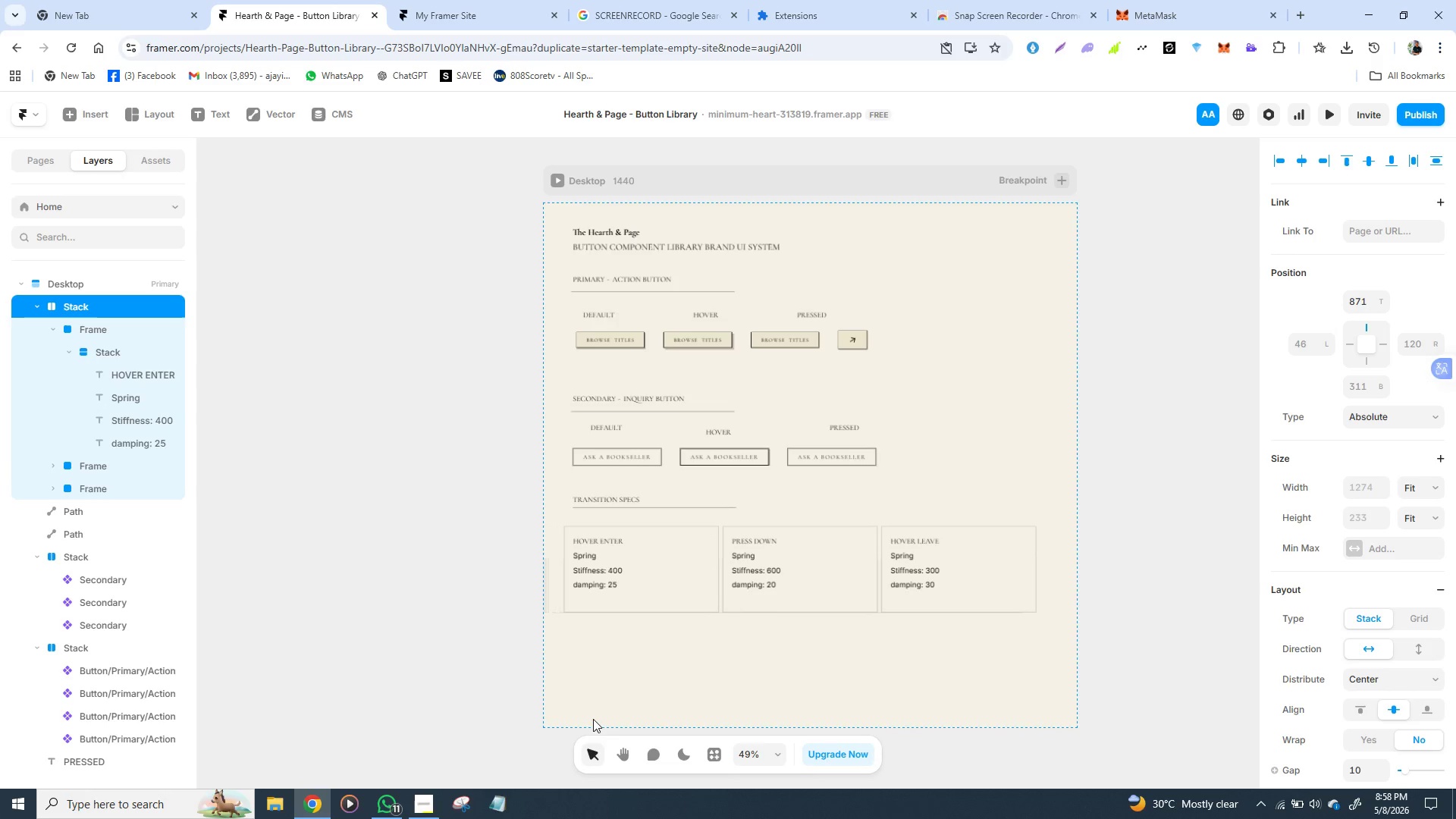 
key(Shift+ArrowRight)
 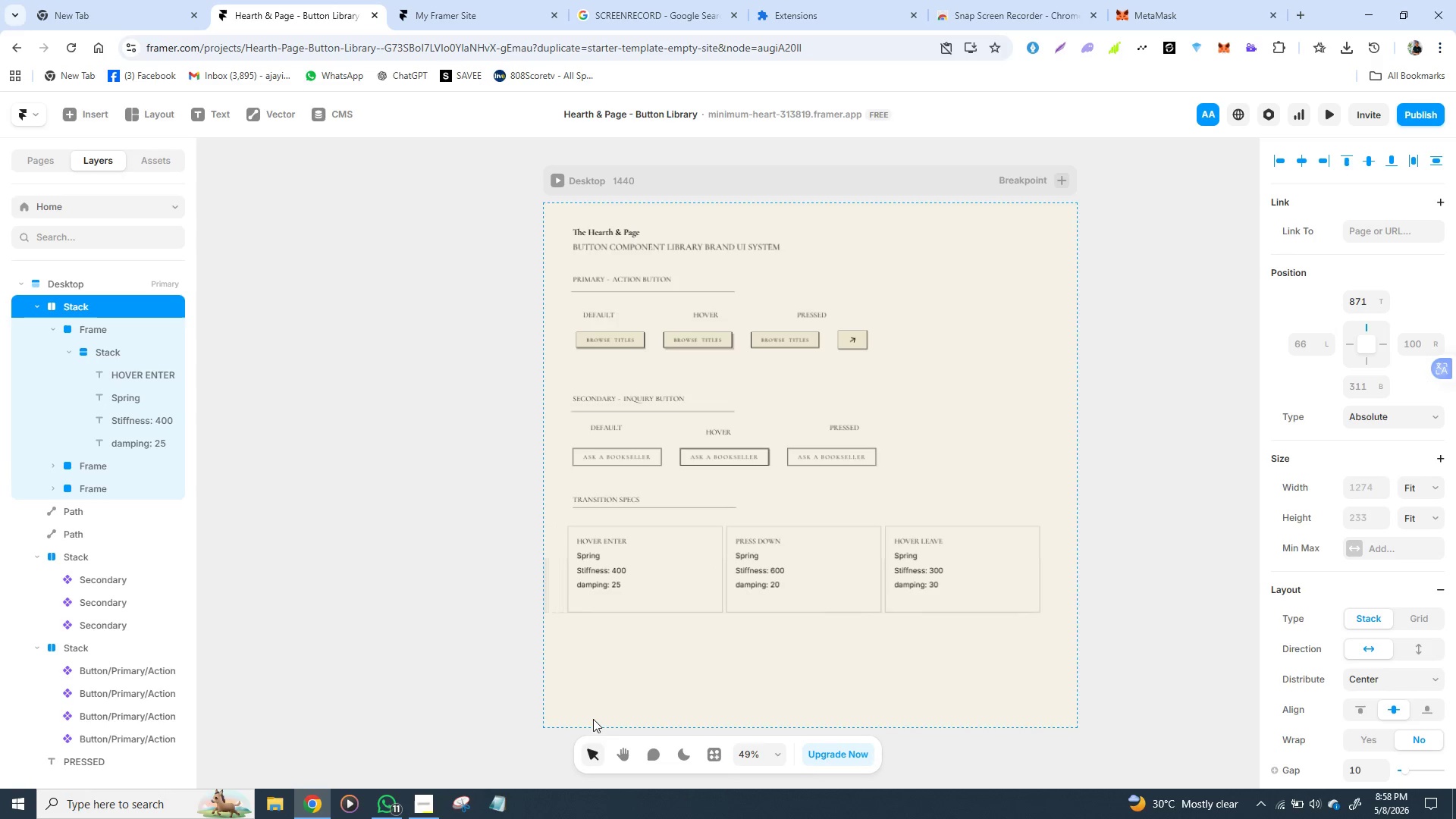 
key(Shift+ArrowRight)
 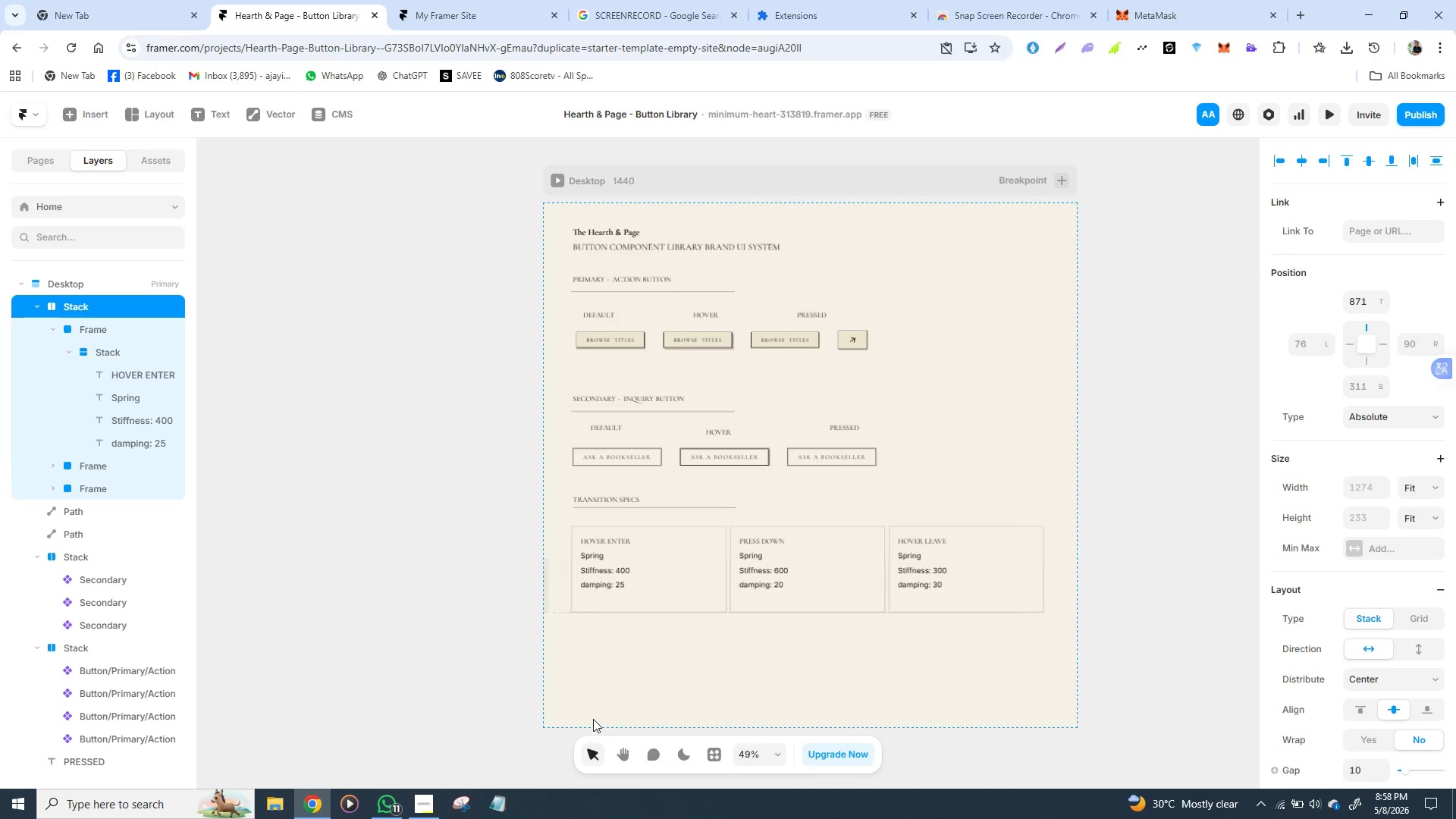 
key(Shift+ArrowRight)
 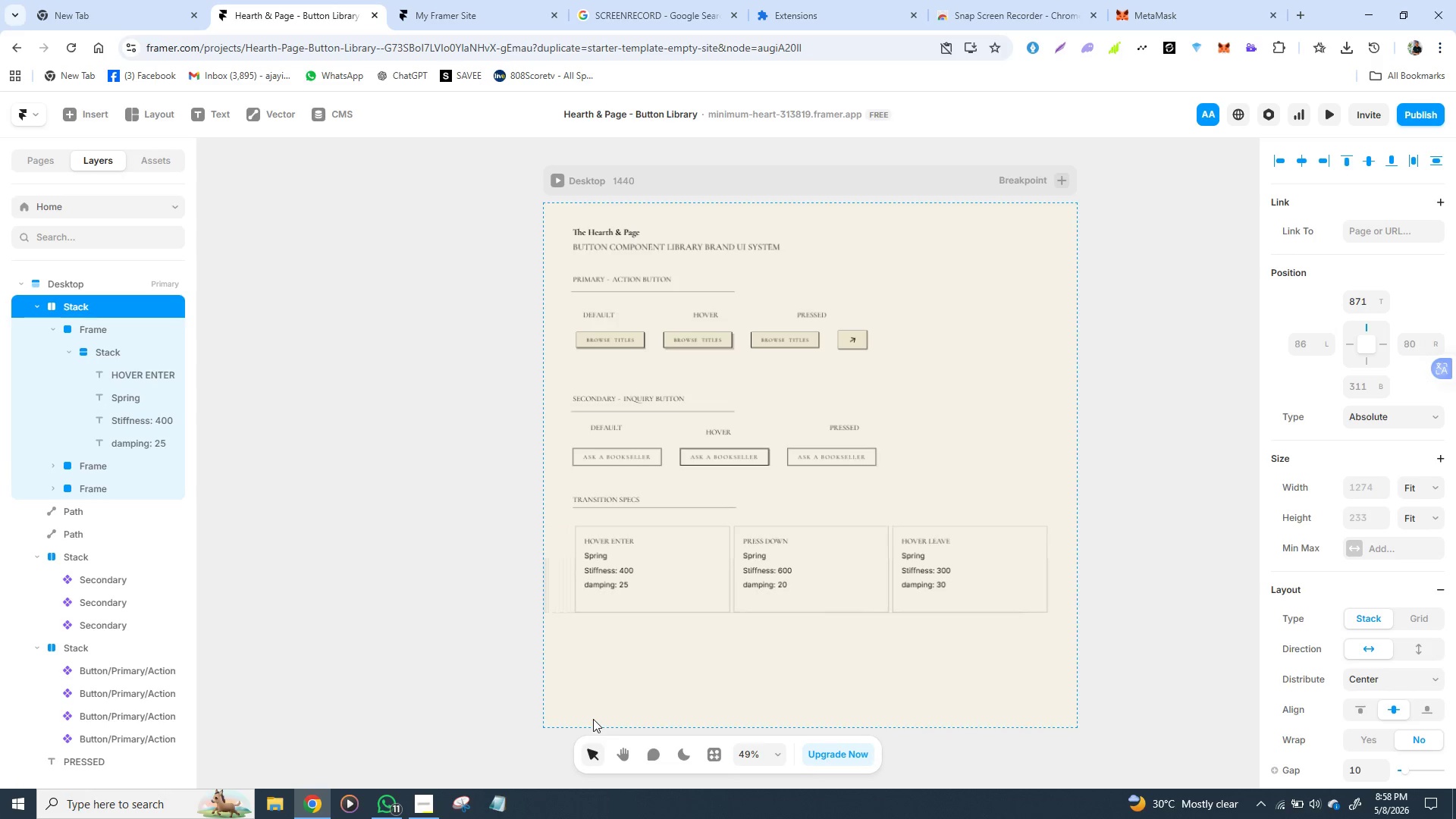 
key(Shift+ArrowRight)
 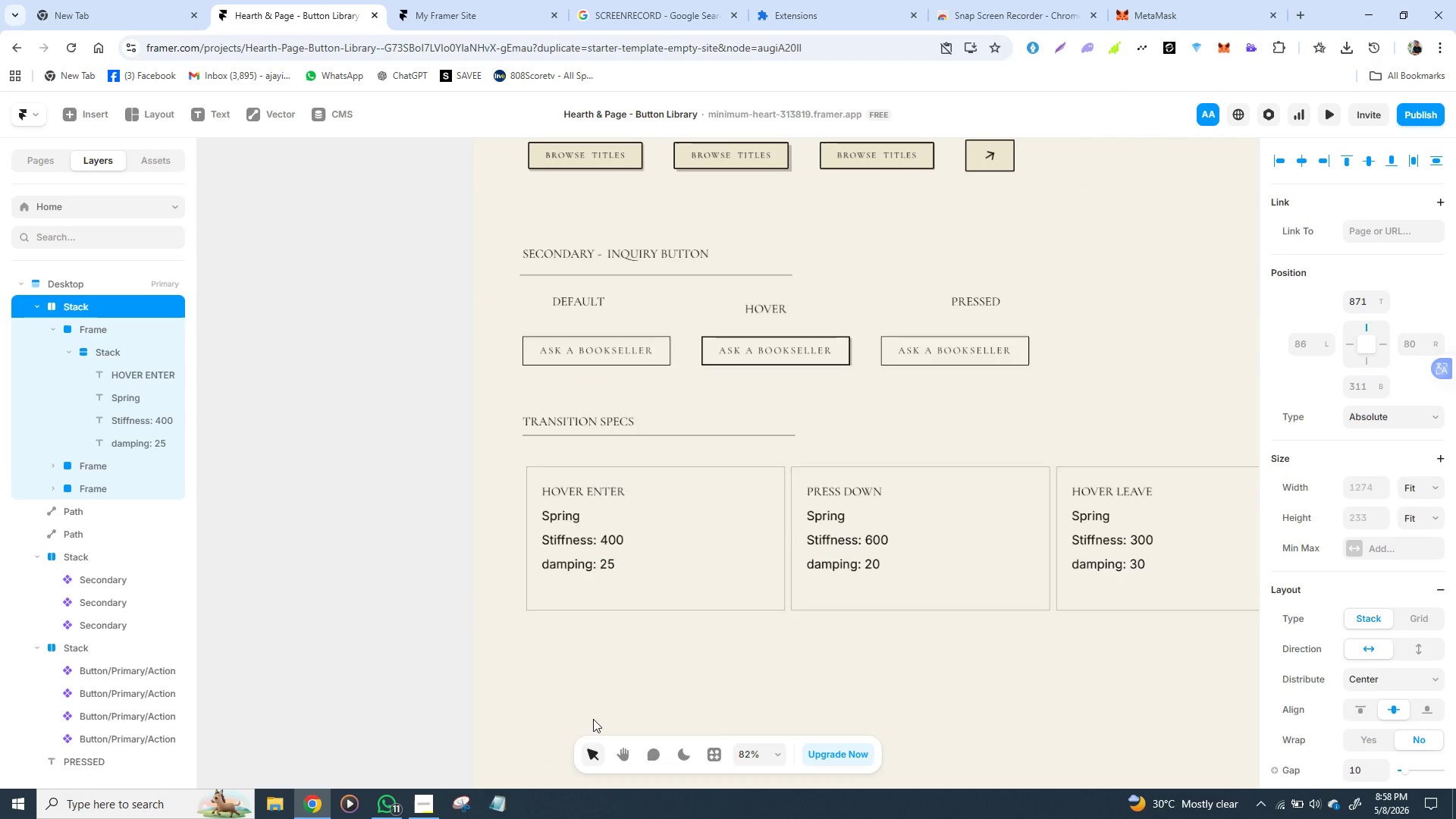 
wait(5.95)
 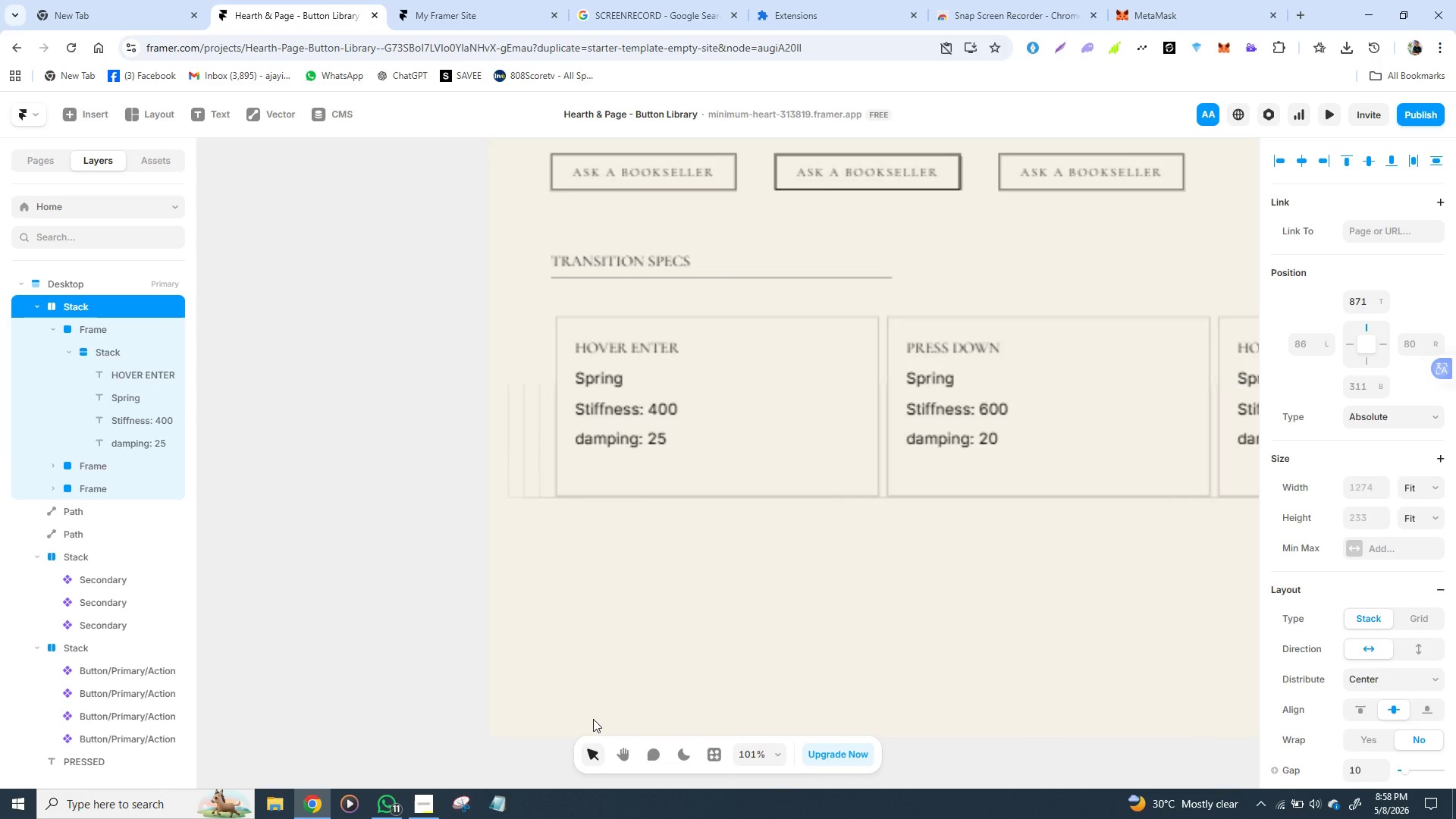 
key(ArrowLeft)
 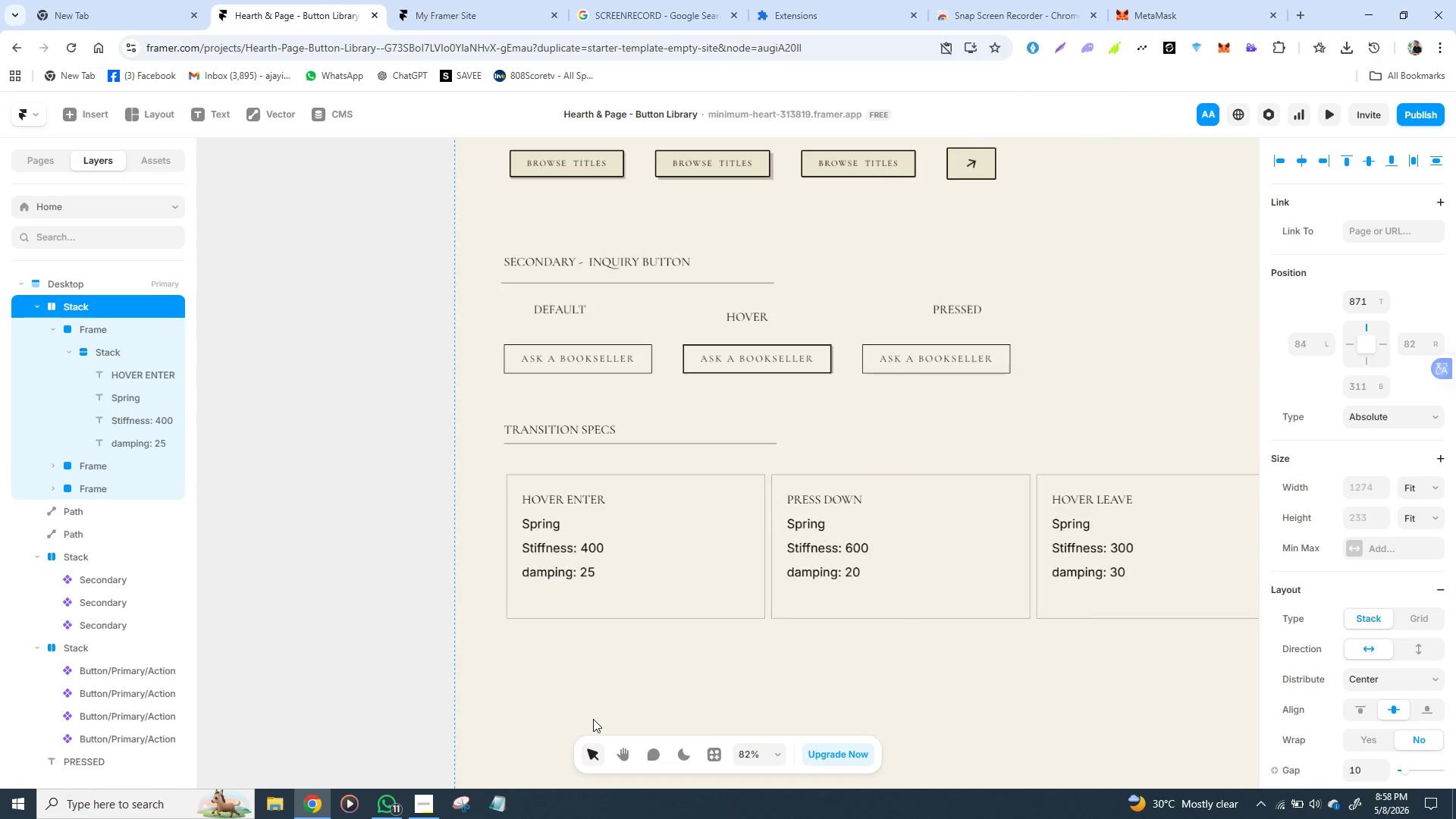 
key(ArrowLeft)
 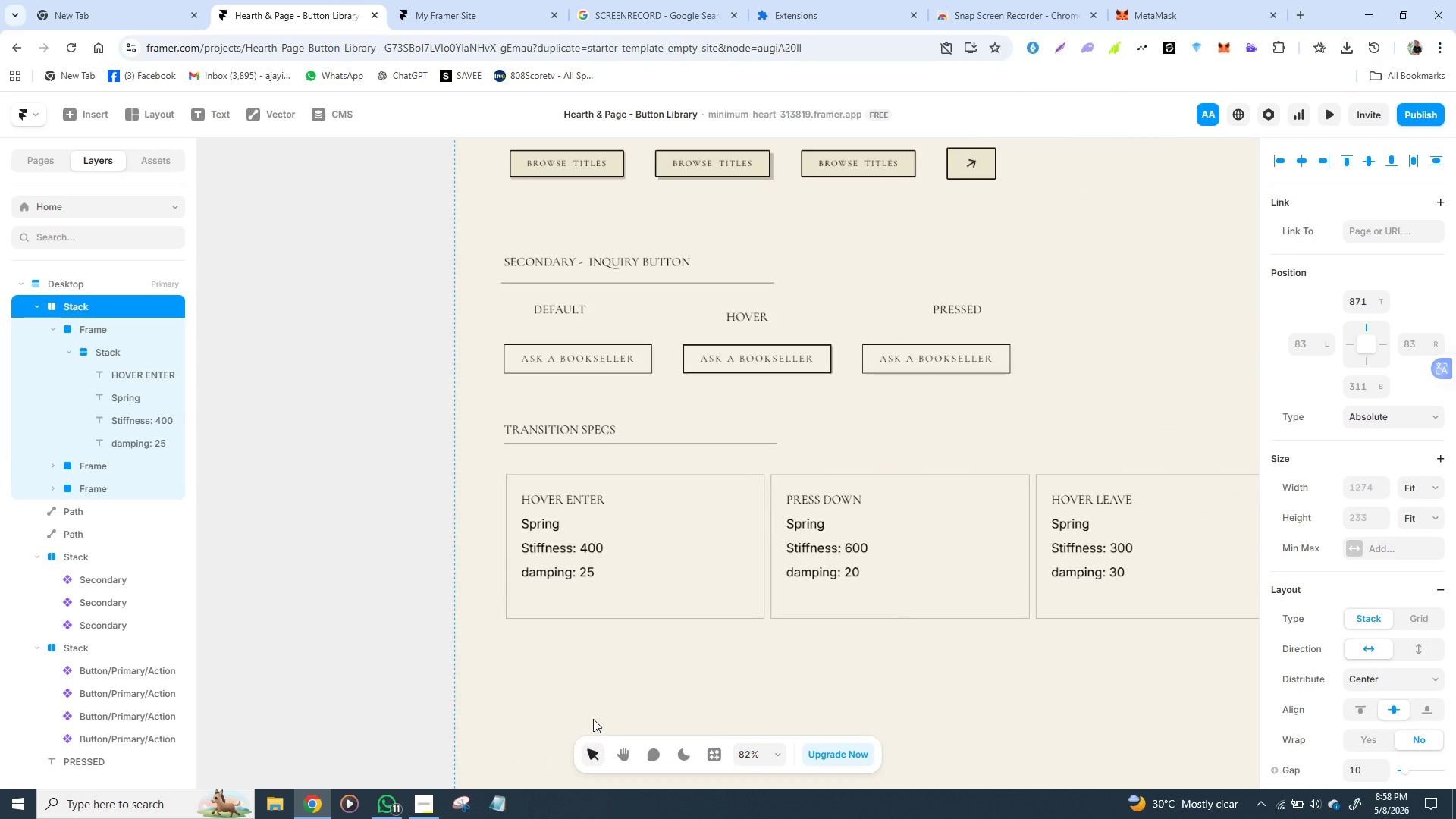 
hold_key(key=ArrowLeft, duration=0.61)
 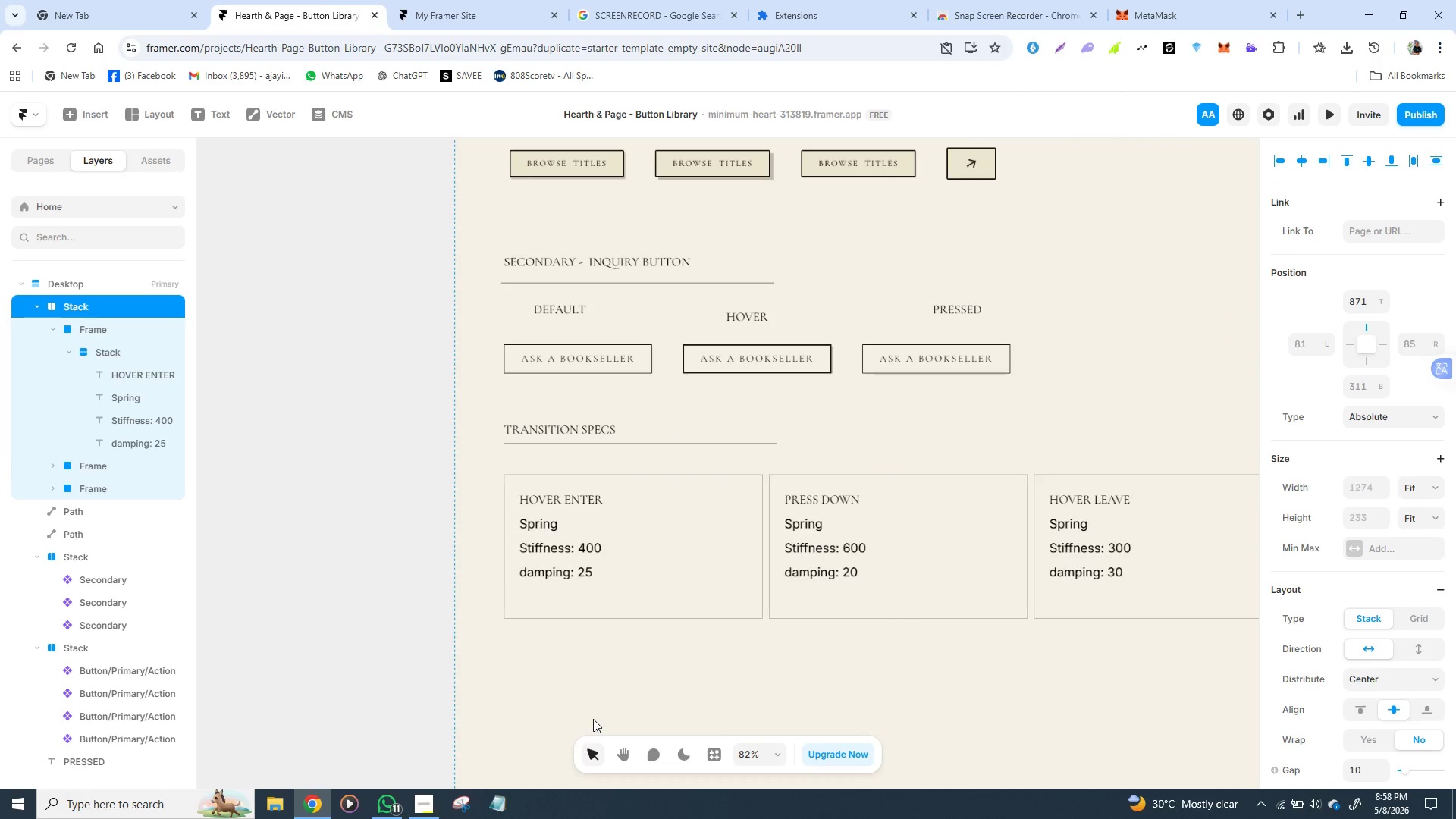 
key(ArrowLeft)
 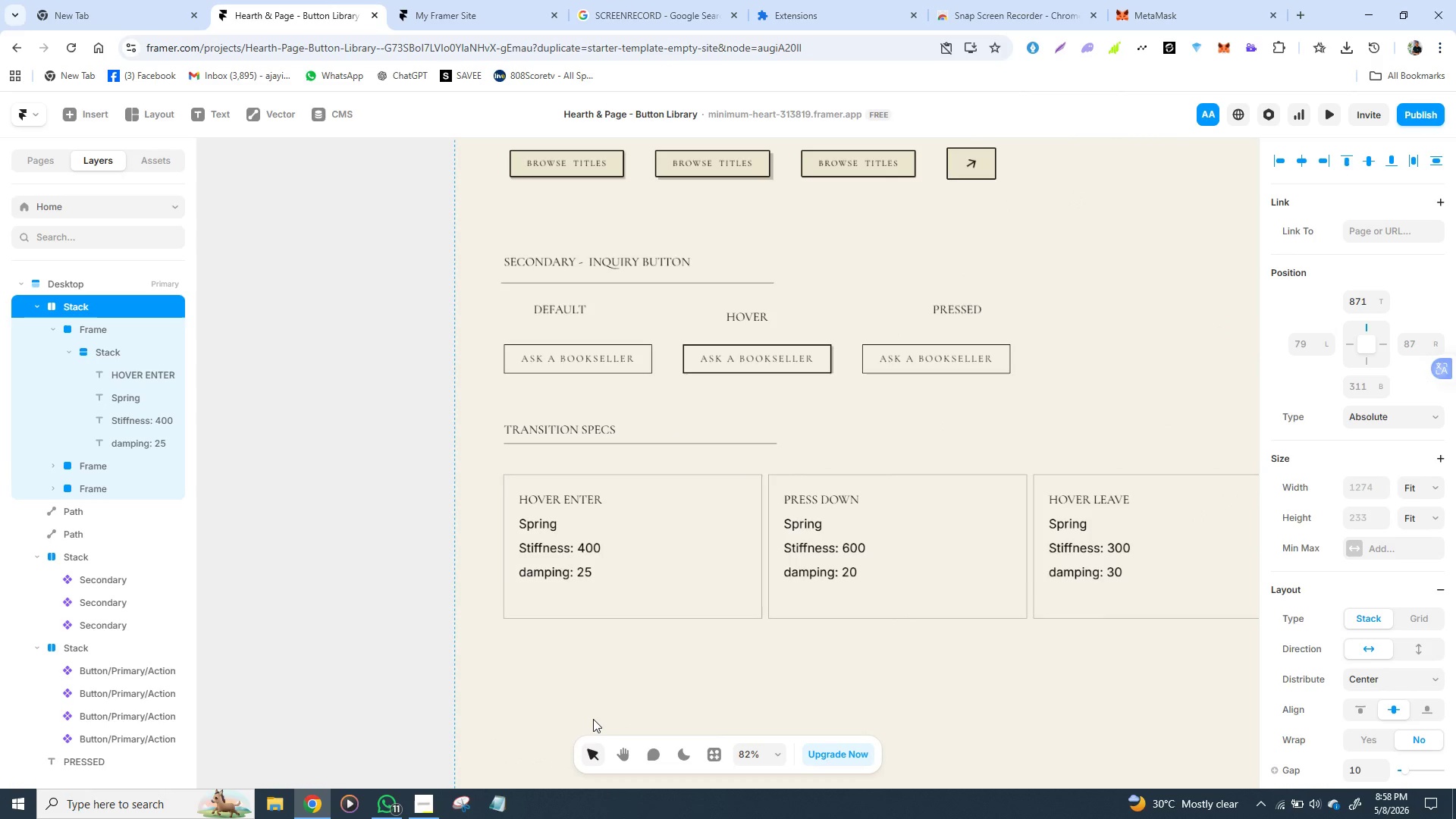 
hold_key(key=ArrowLeft, duration=0.83)
 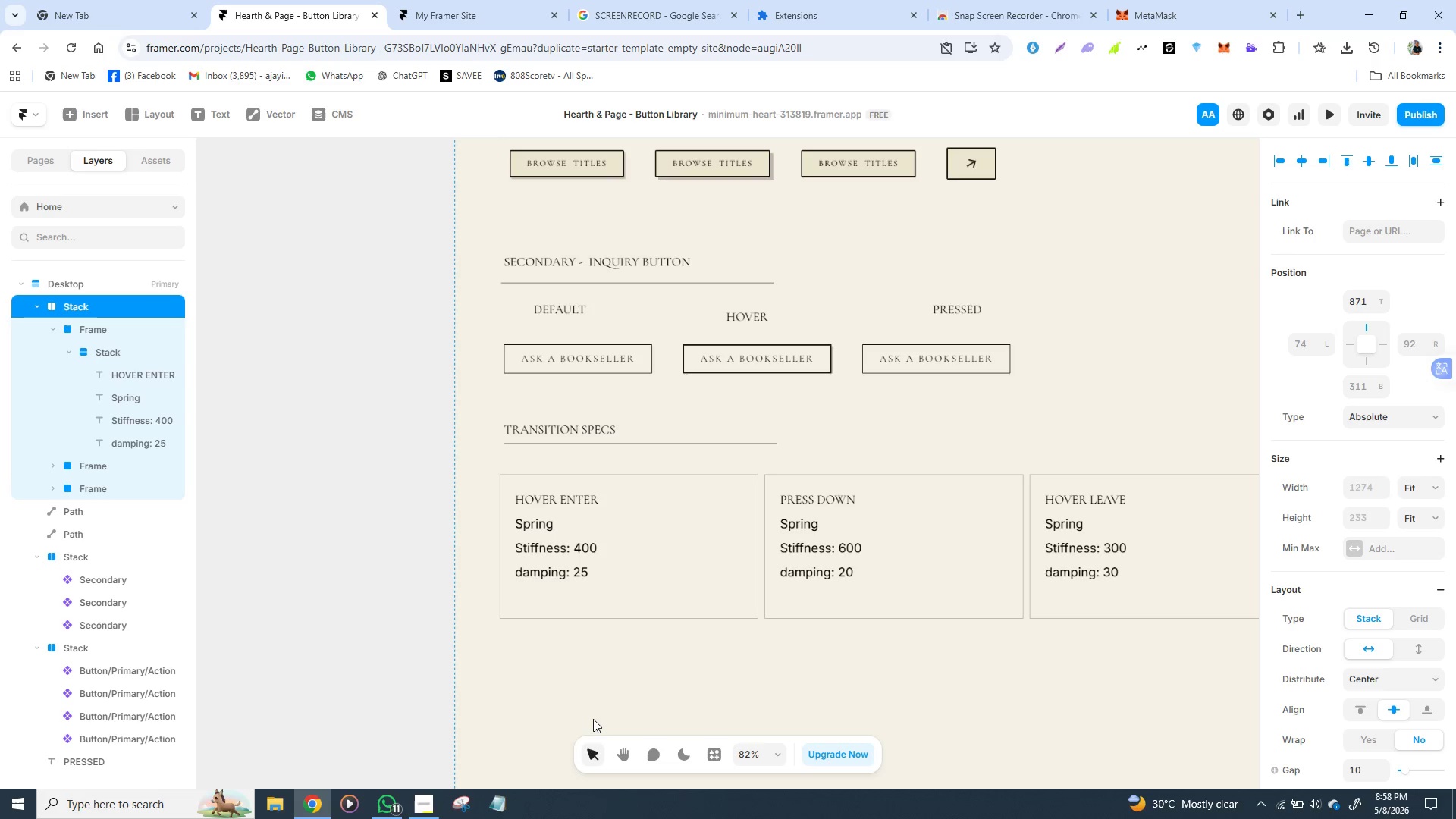 
key(ArrowLeft)
 